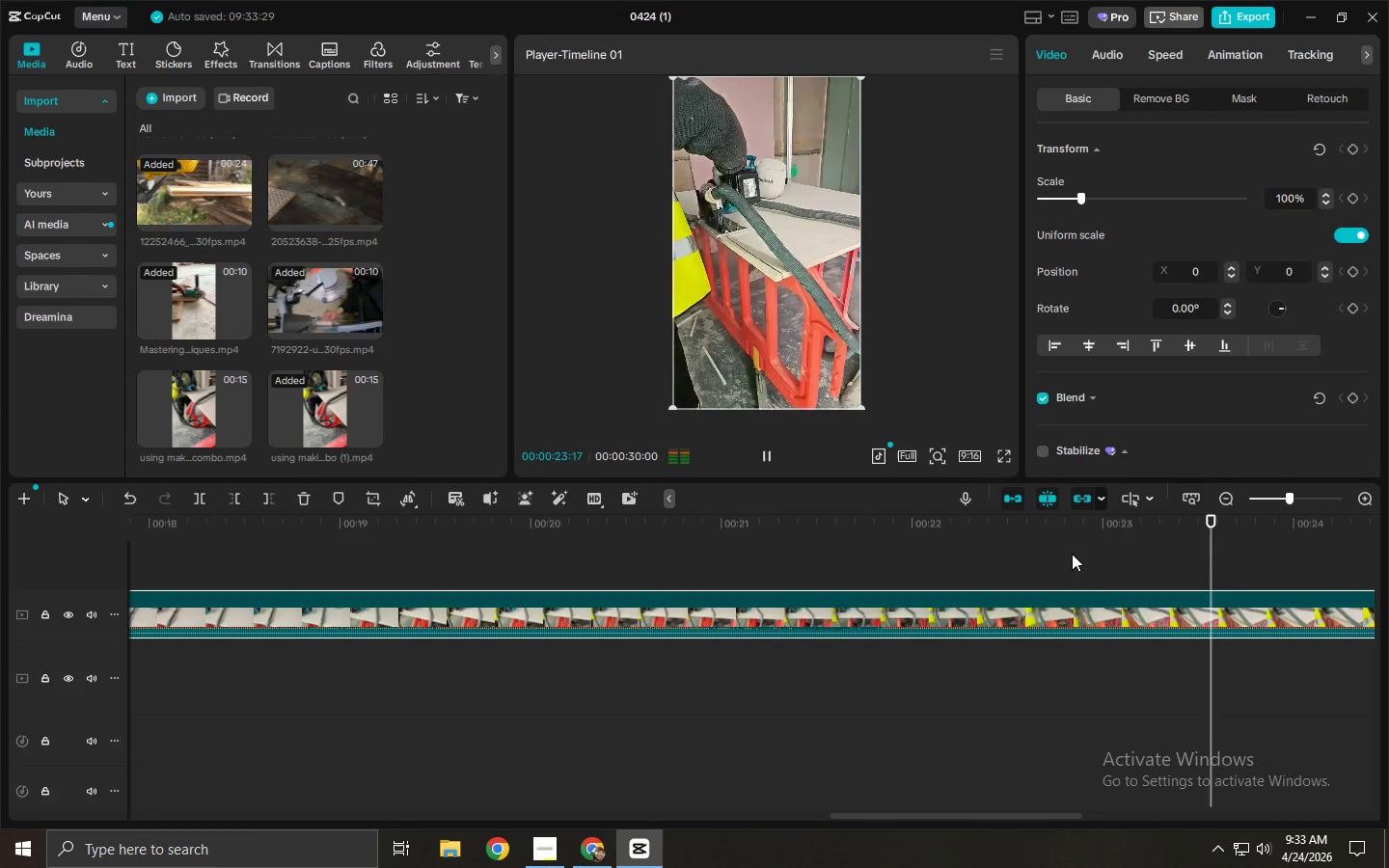 
key(Space)
 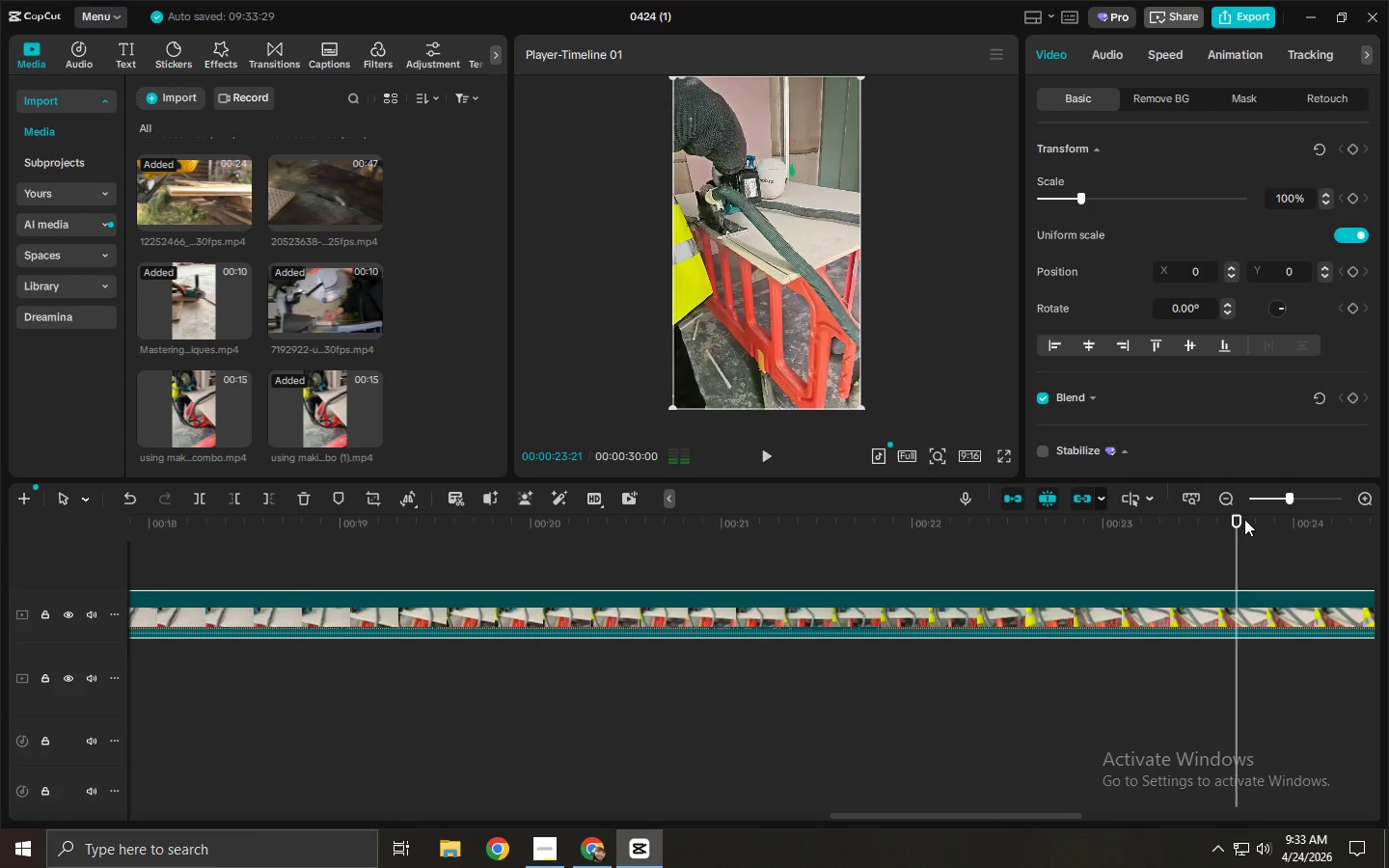 
left_click_drag(start_coordinate=[1244, 519], to_coordinate=[1204, 527])
 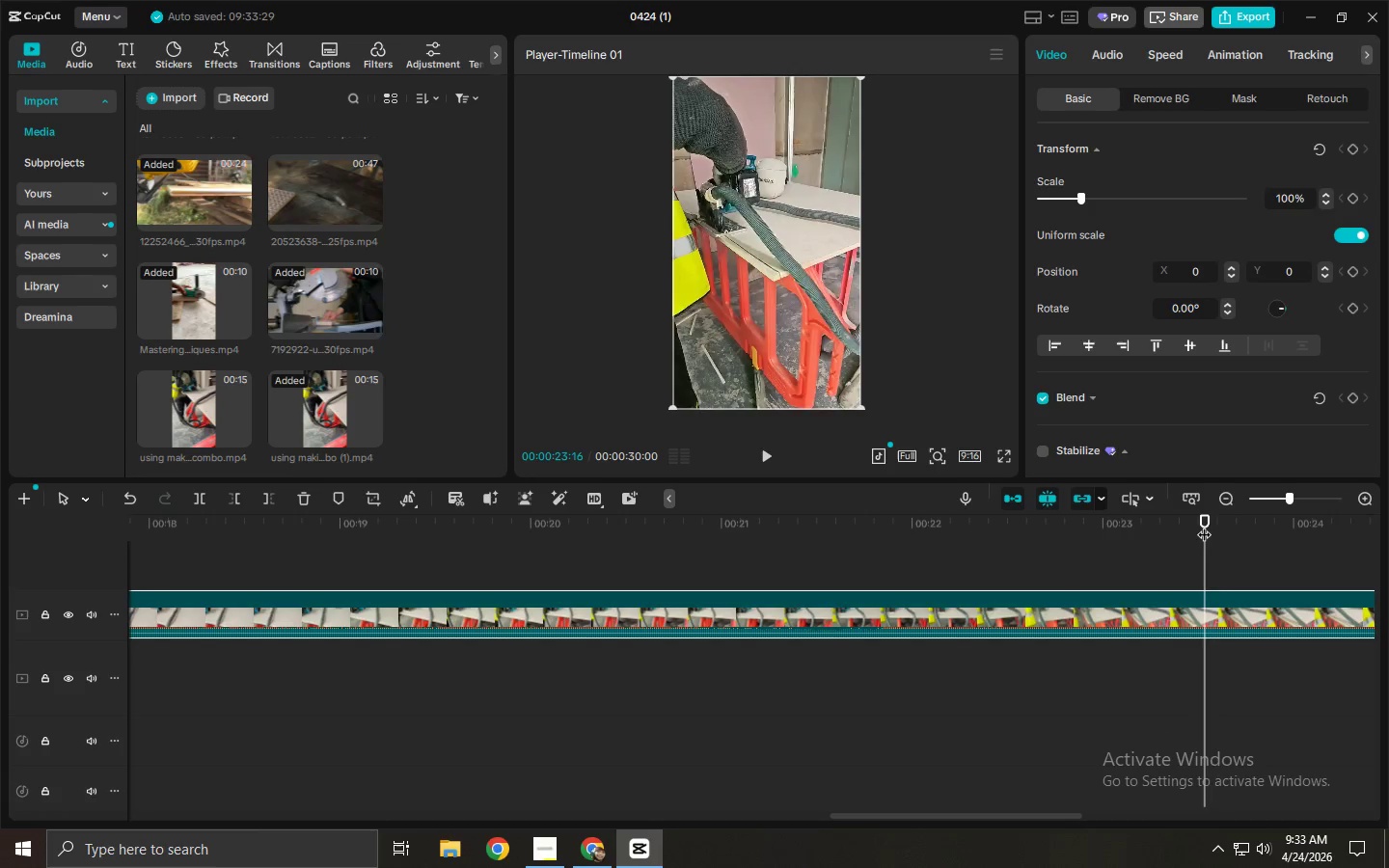 
key(Space)
 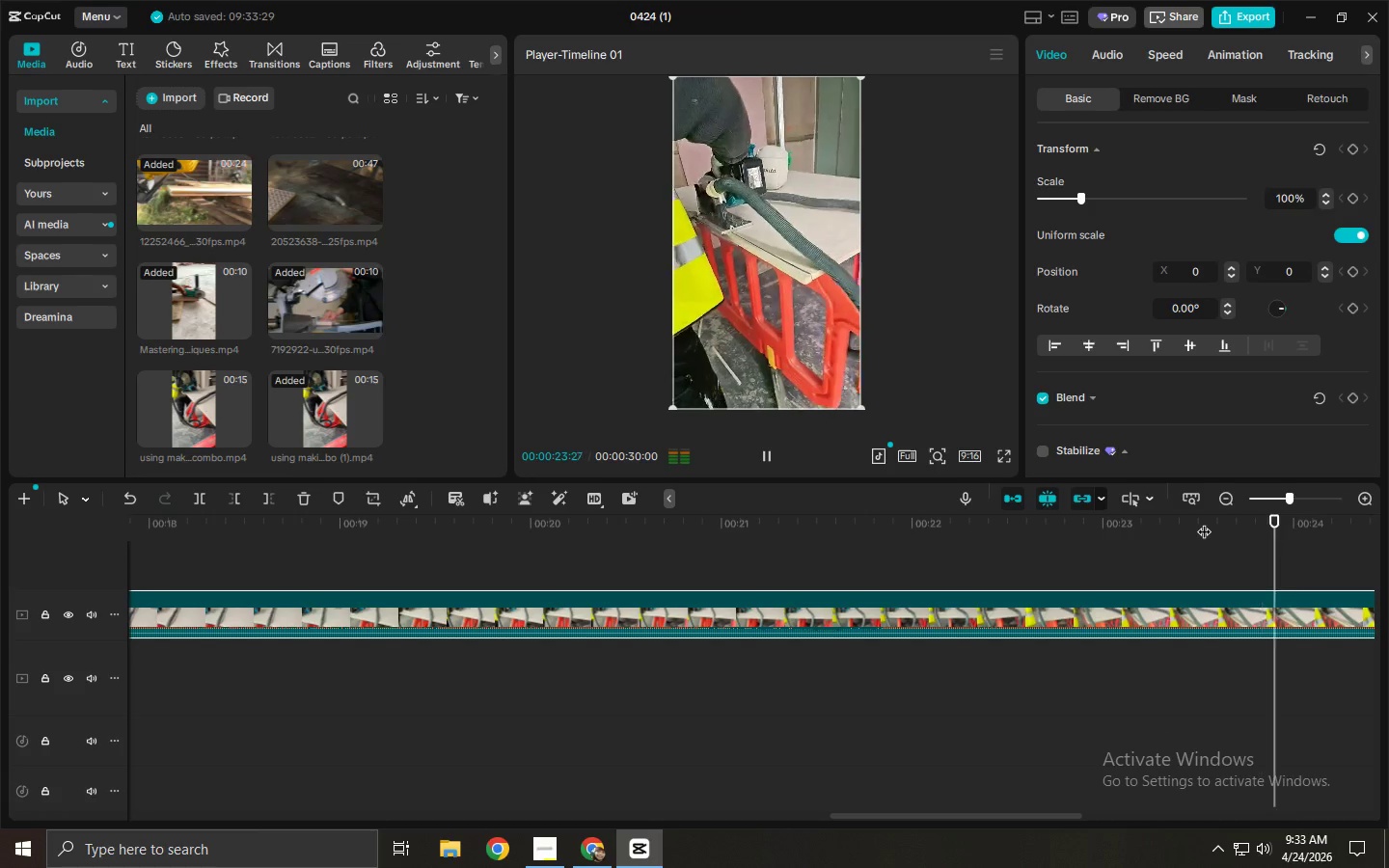 
left_click_drag(start_coordinate=[1203, 522], to_coordinate=[1185, 527])
 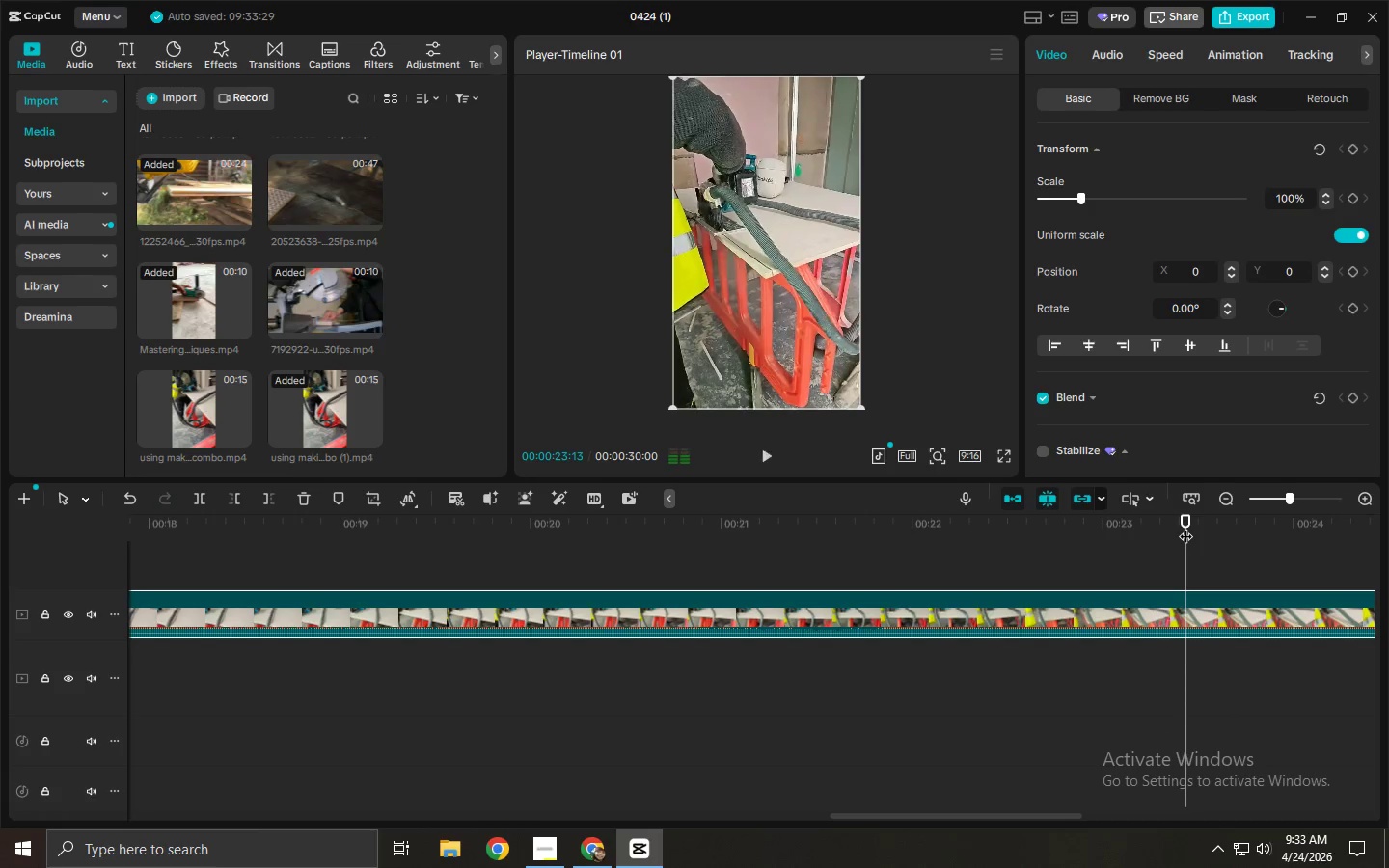 
key(Space)
 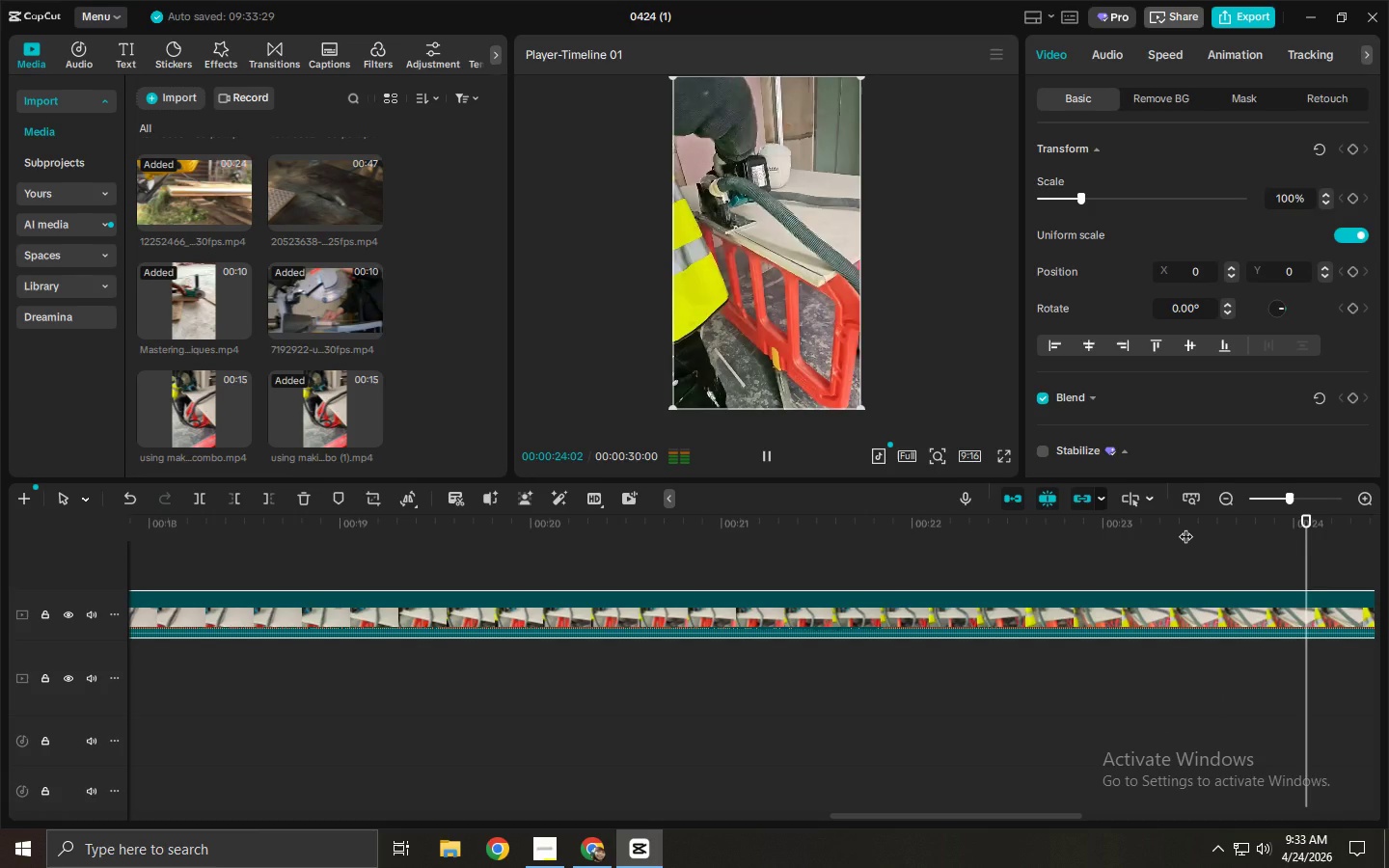 
left_click_drag(start_coordinate=[1181, 527], to_coordinate=[1129, 527])
 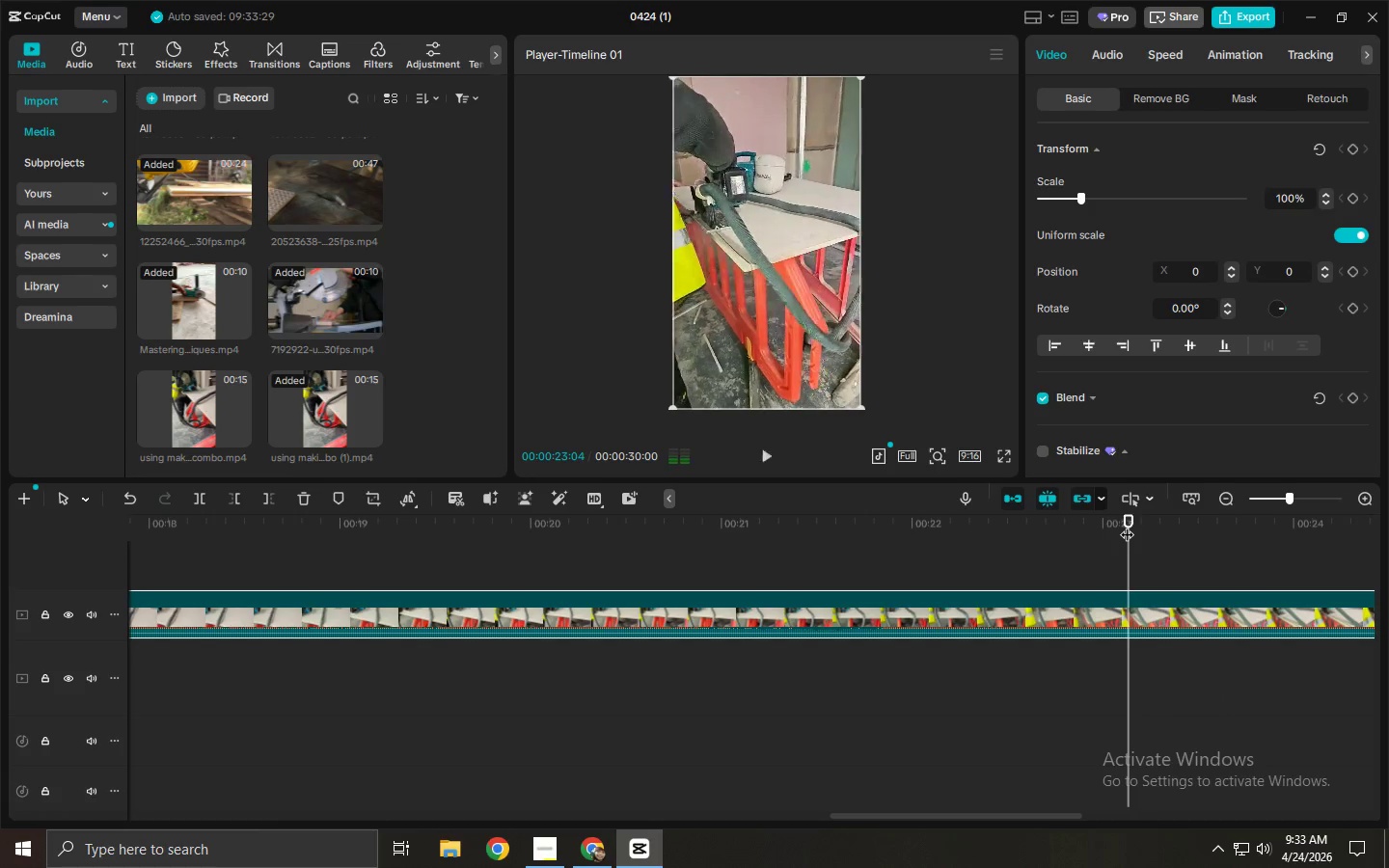 
key(Space)
 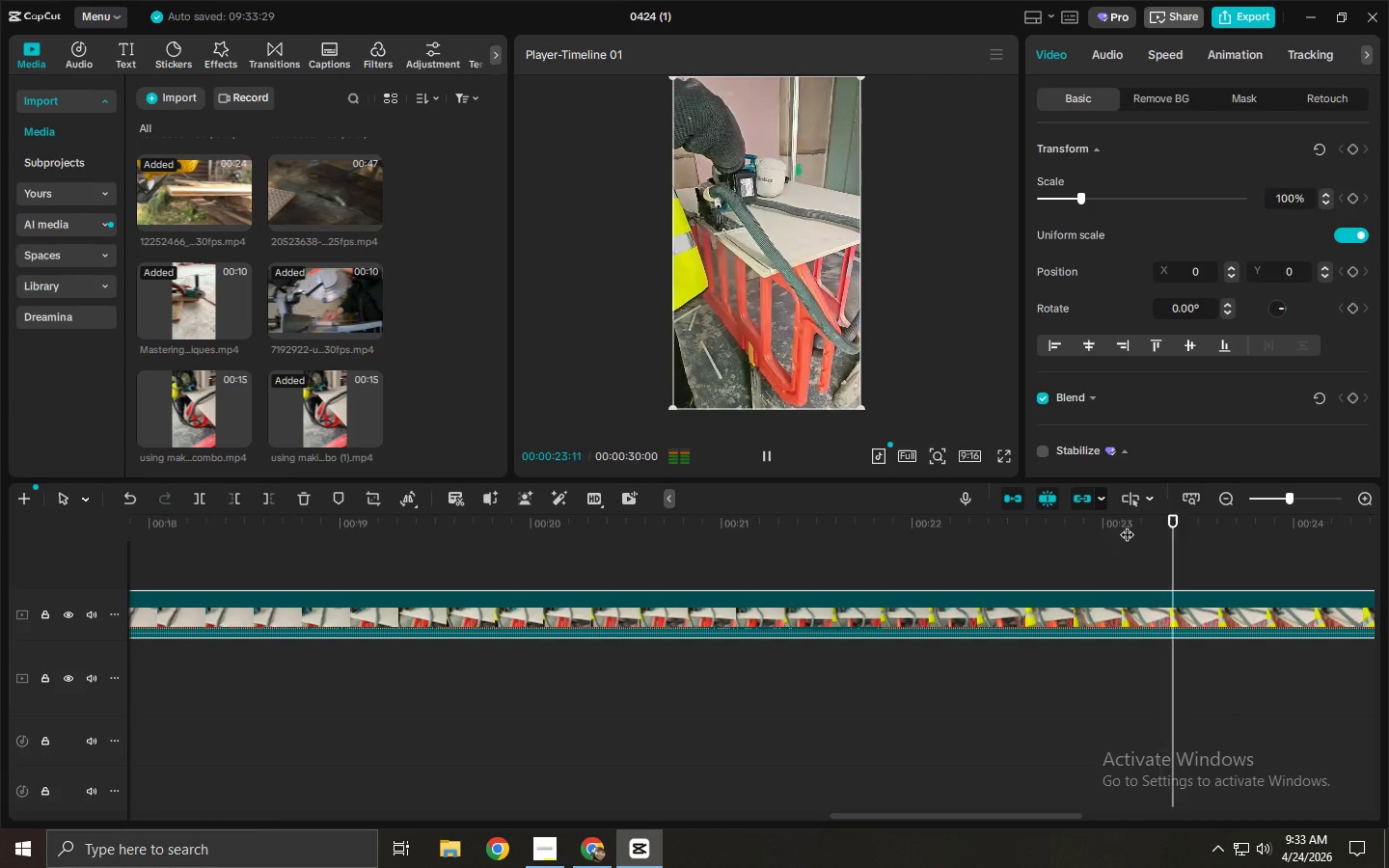 
key(Space)
 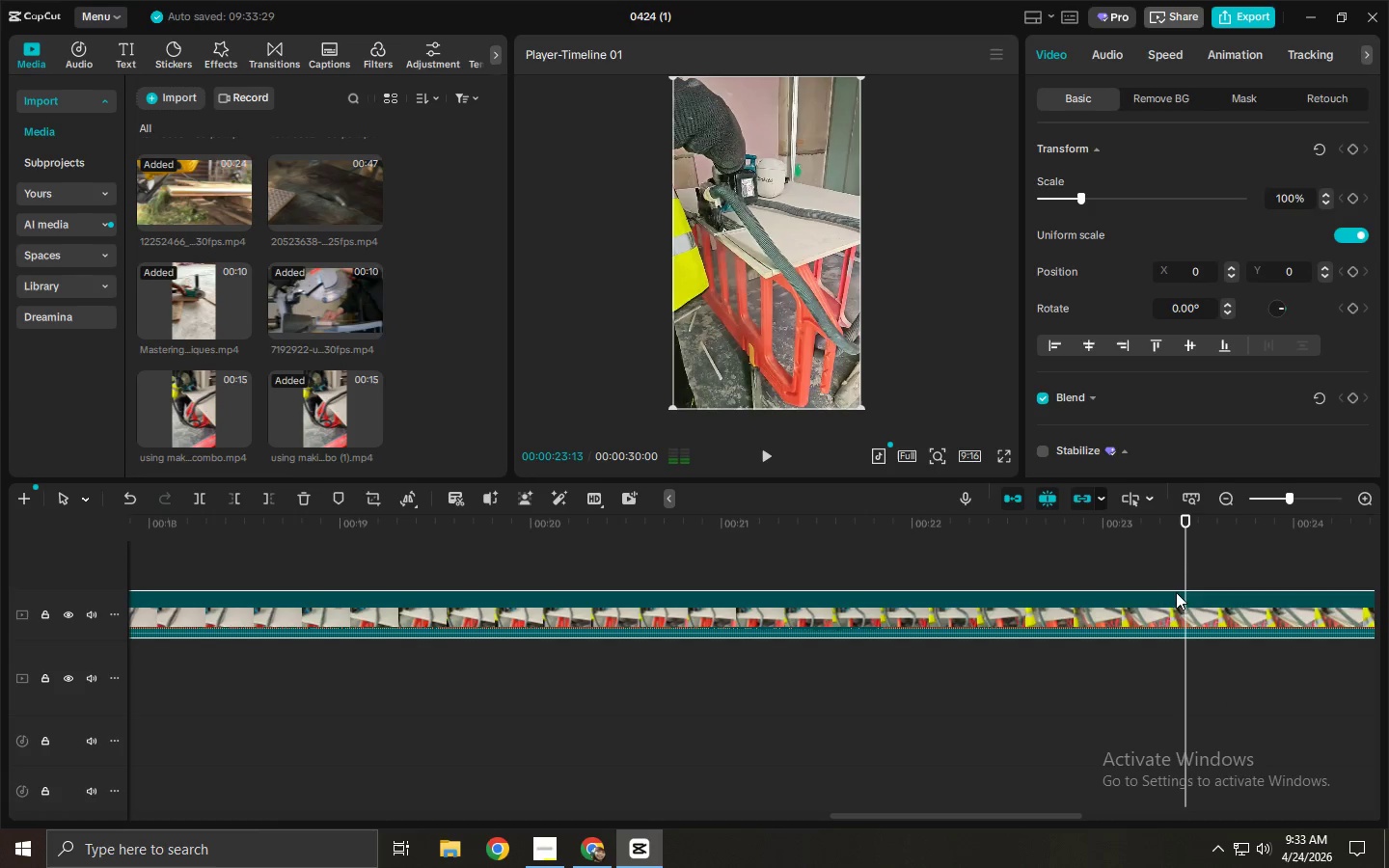 
key(Control+ControlLeft)
 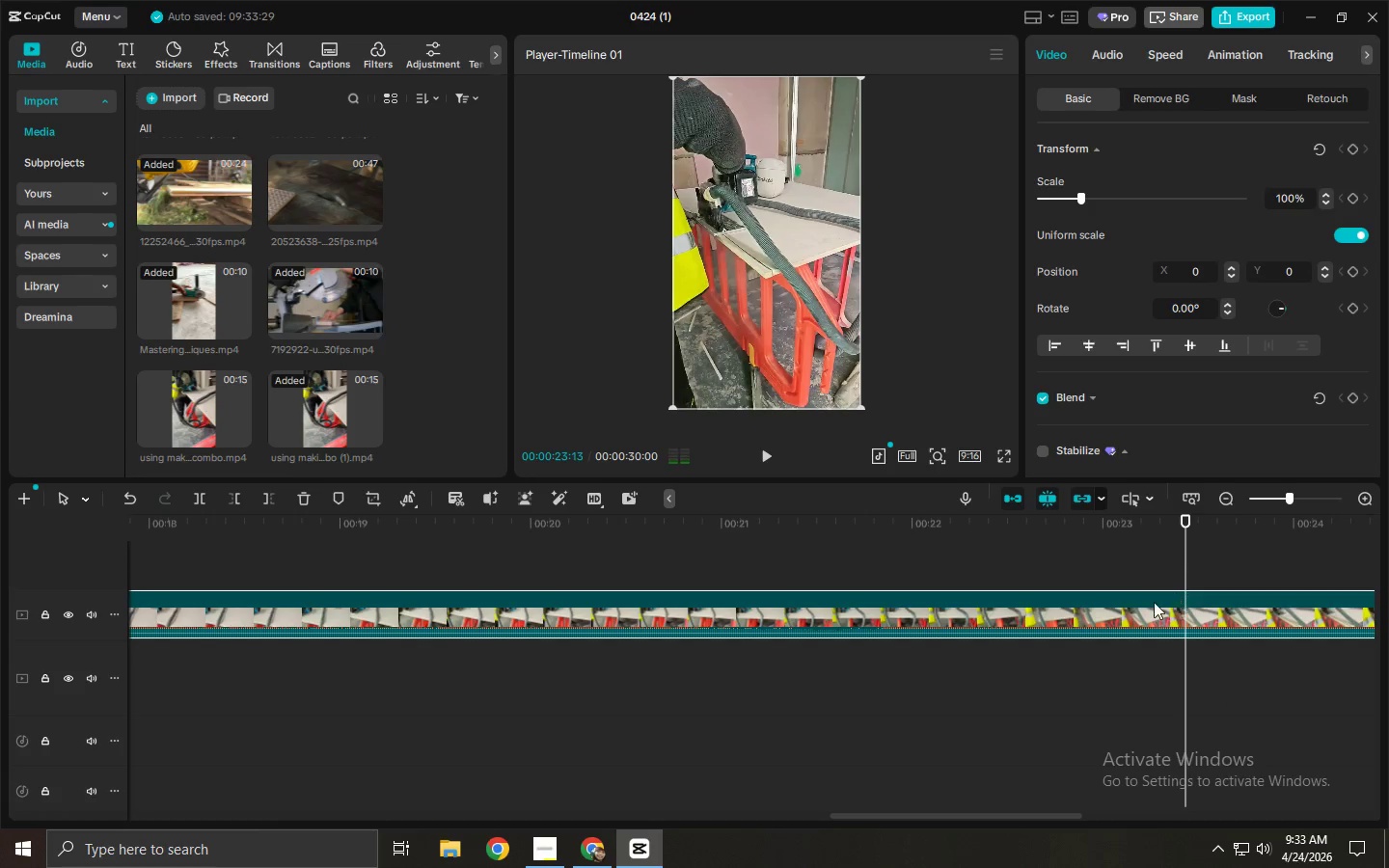 
key(Control+B)
 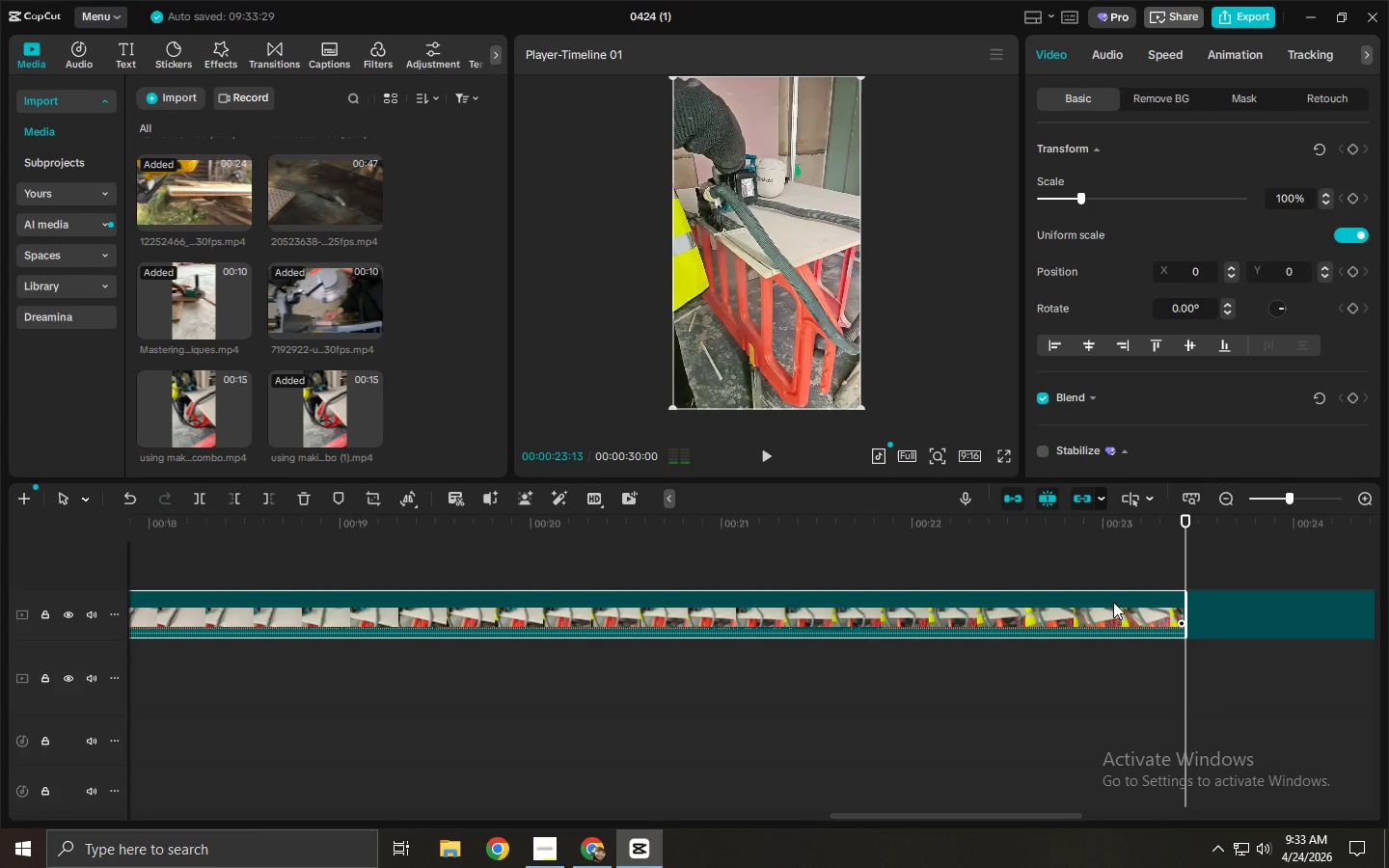 
left_click([1107, 602])
 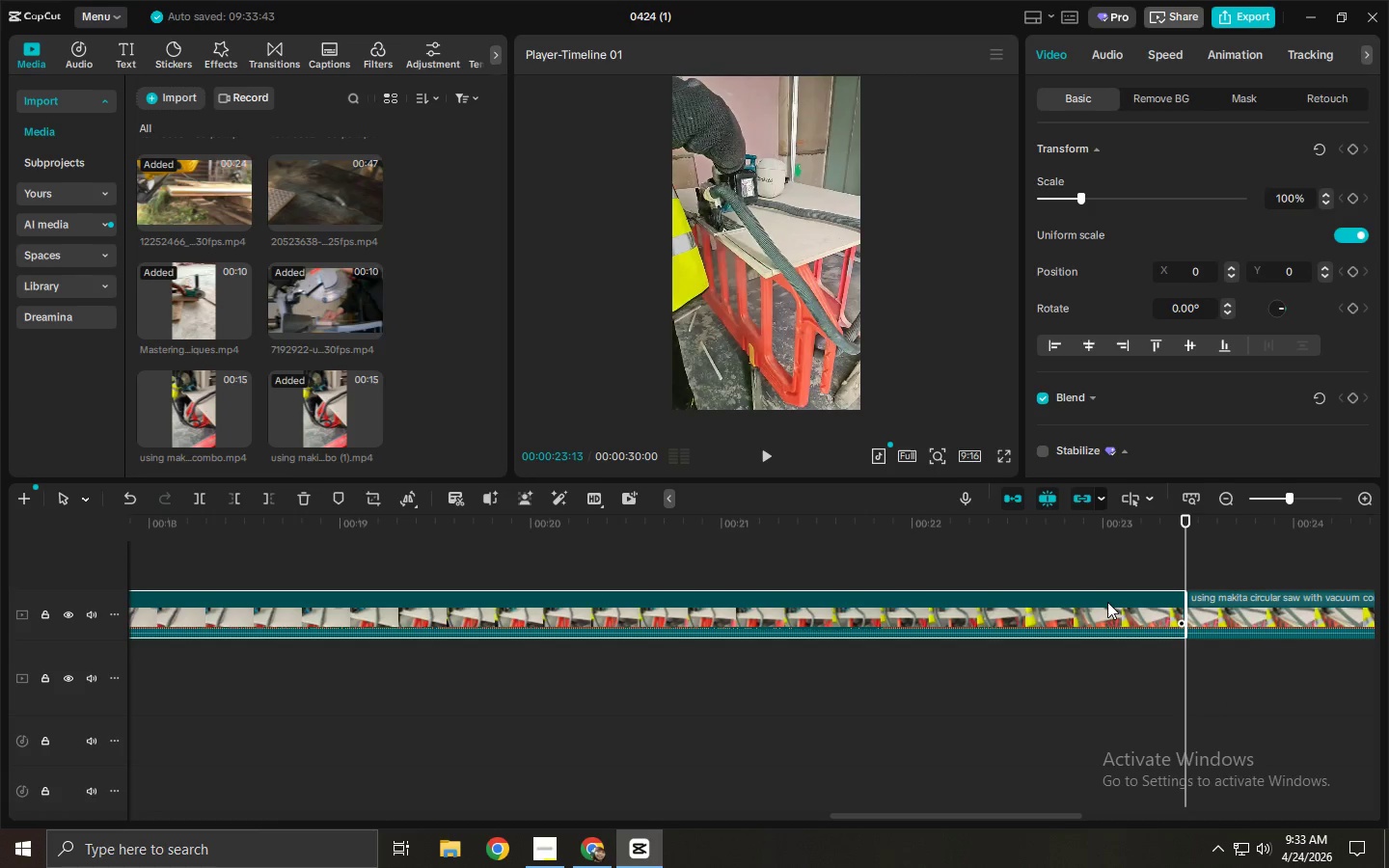 
key(Delete)
 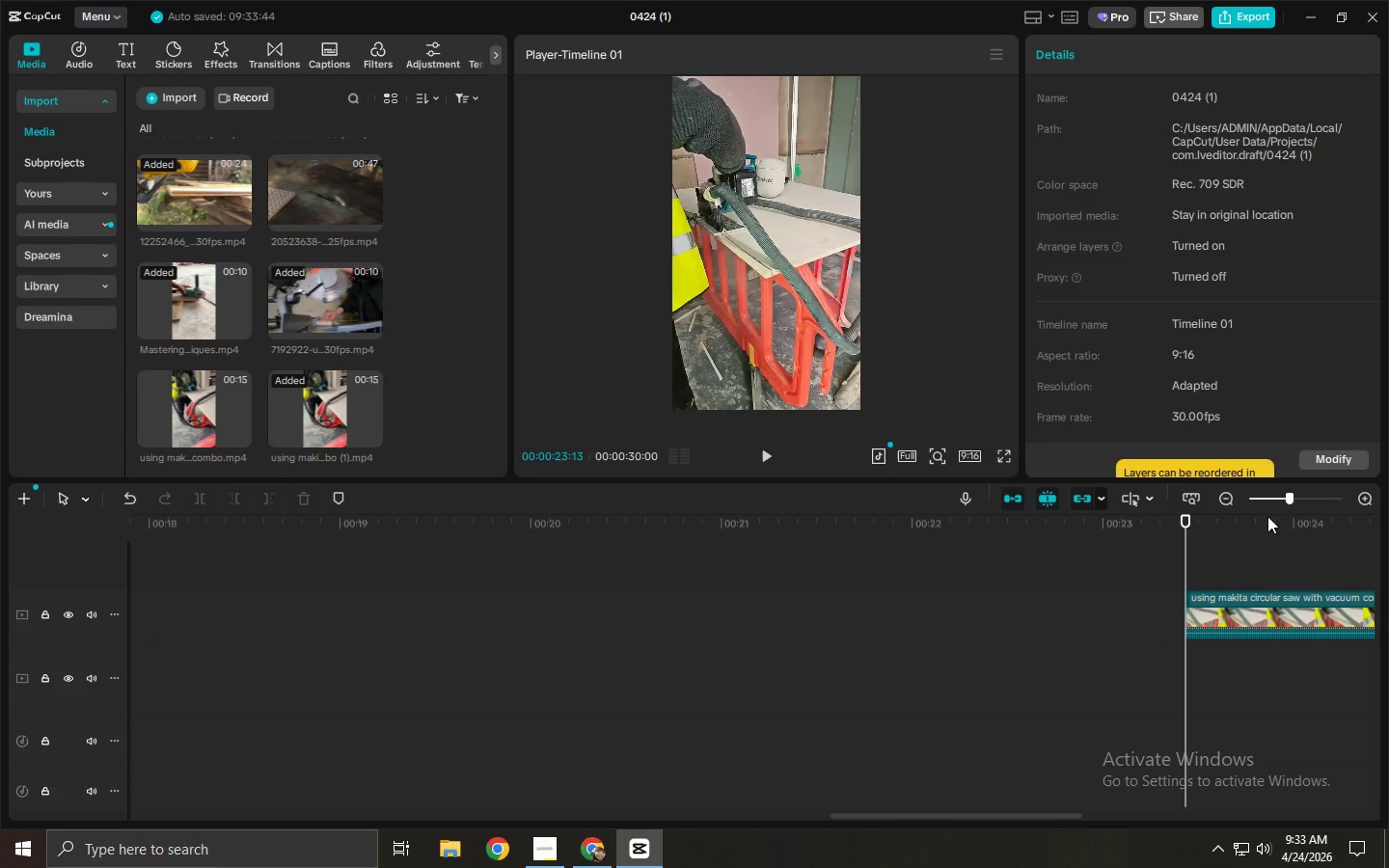 
left_click_drag(start_coordinate=[1266, 512], to_coordinate=[1364, 519])
 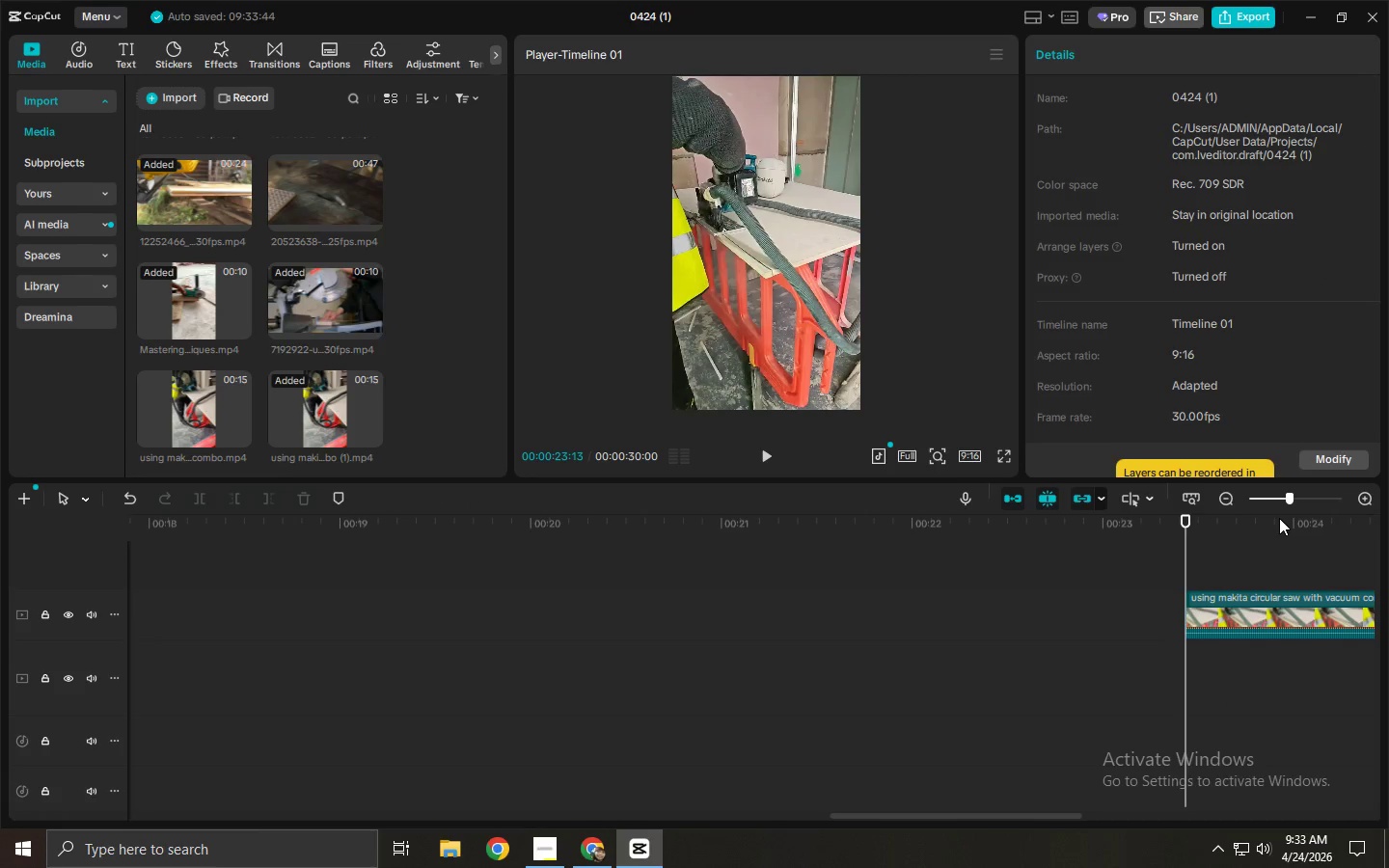 
left_click_drag(start_coordinate=[1281, 517], to_coordinate=[1316, 537])
 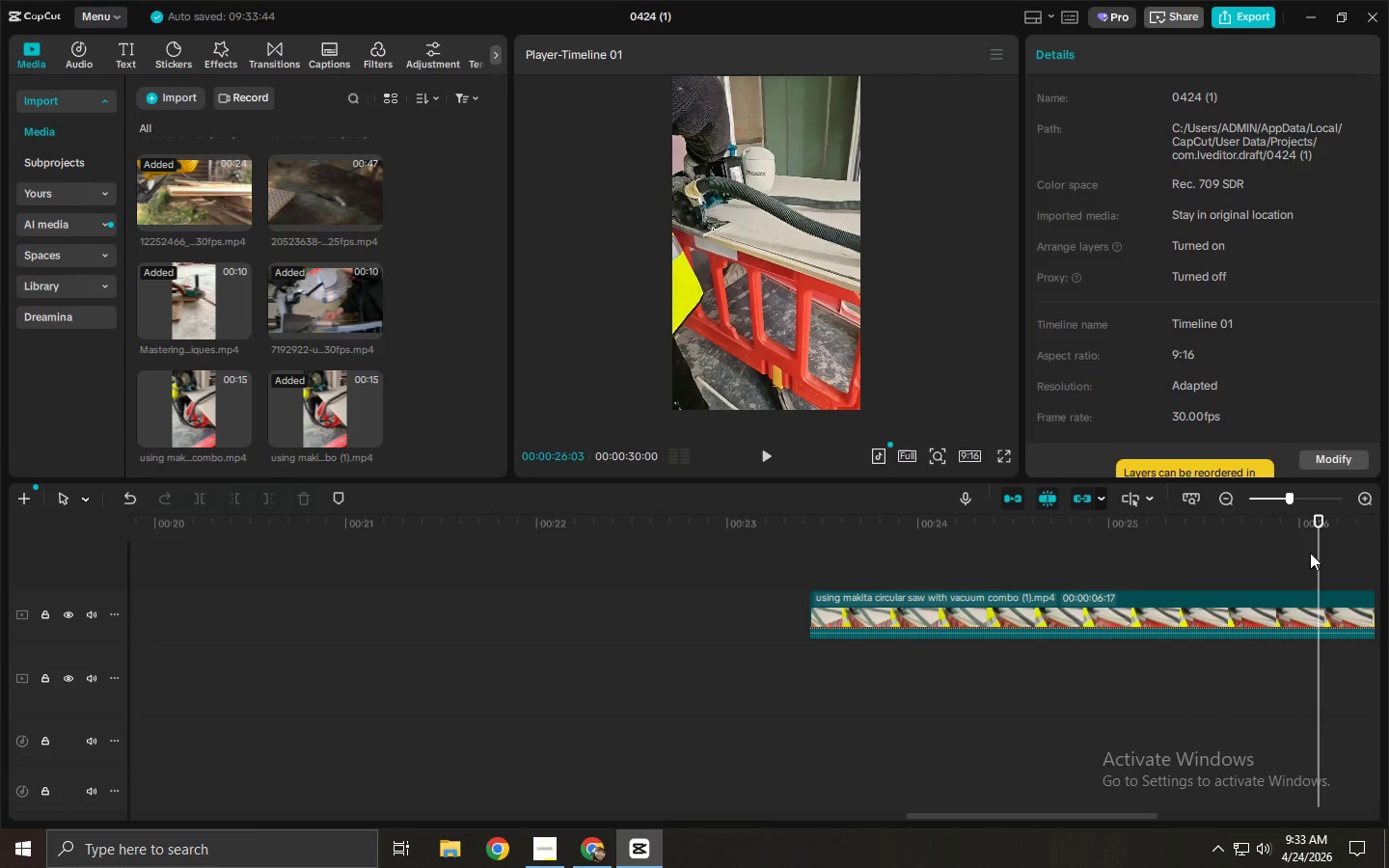 
key(Control+ControlLeft)
 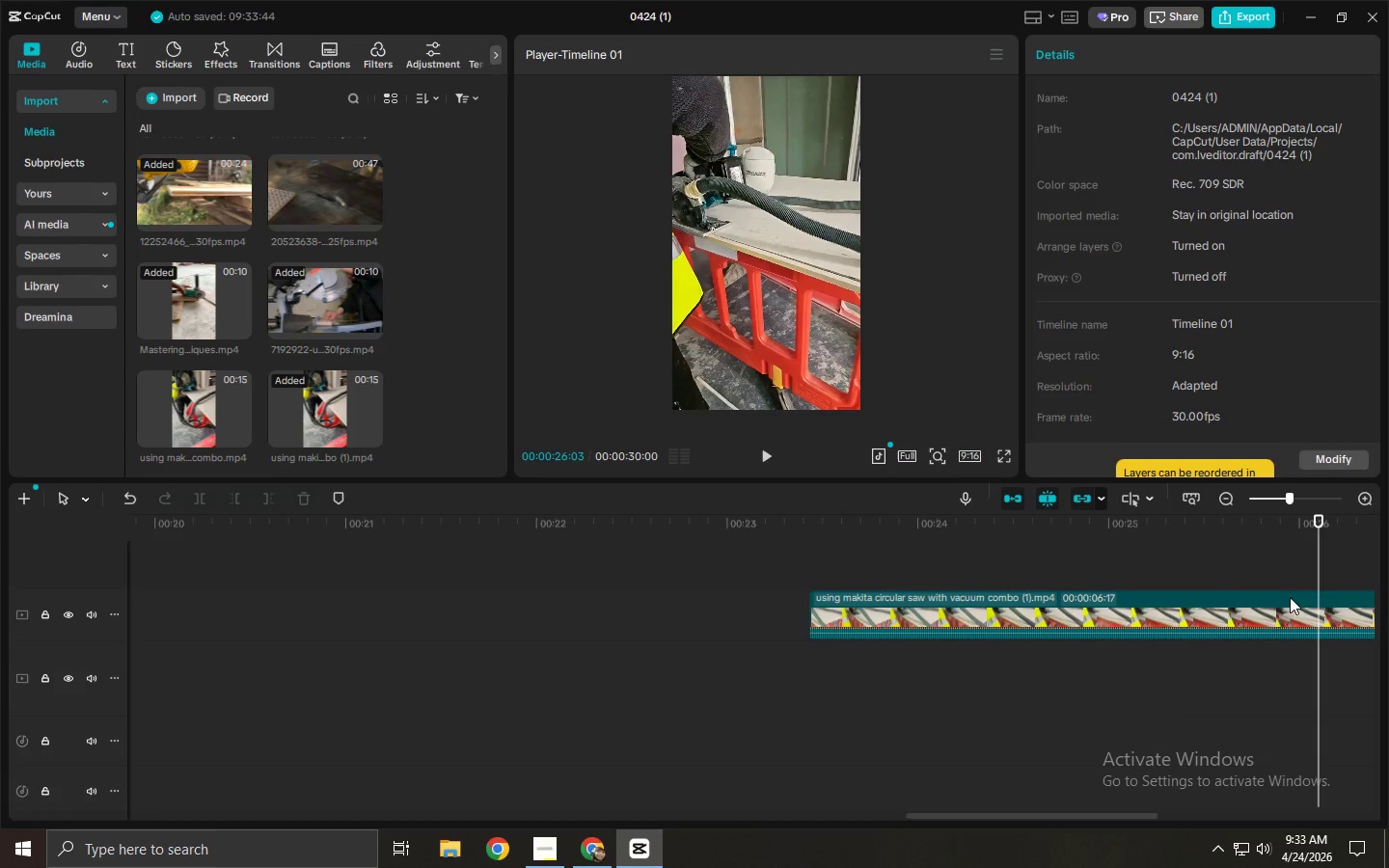 
key(Control+B)
 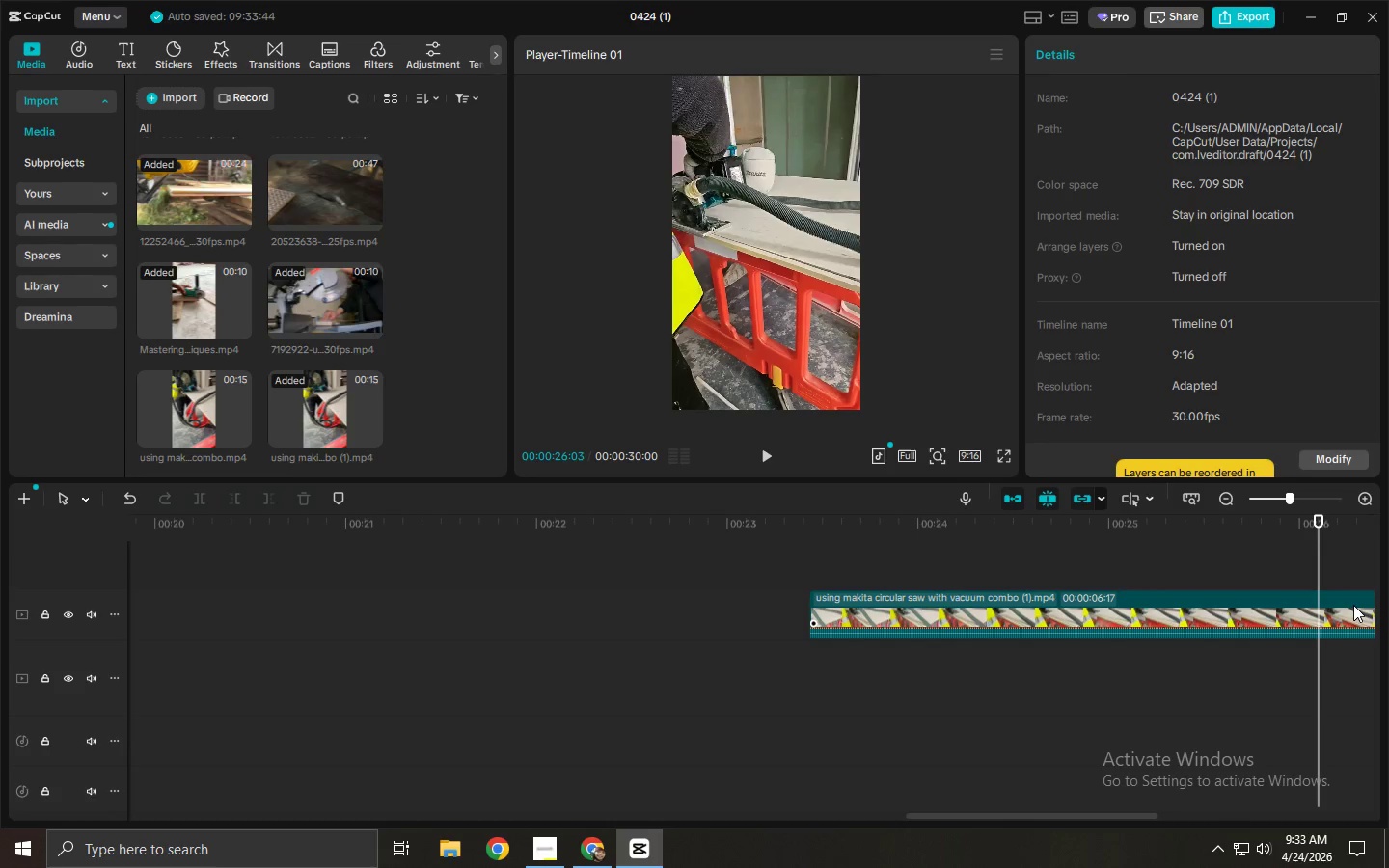 
left_click([1353, 605])
 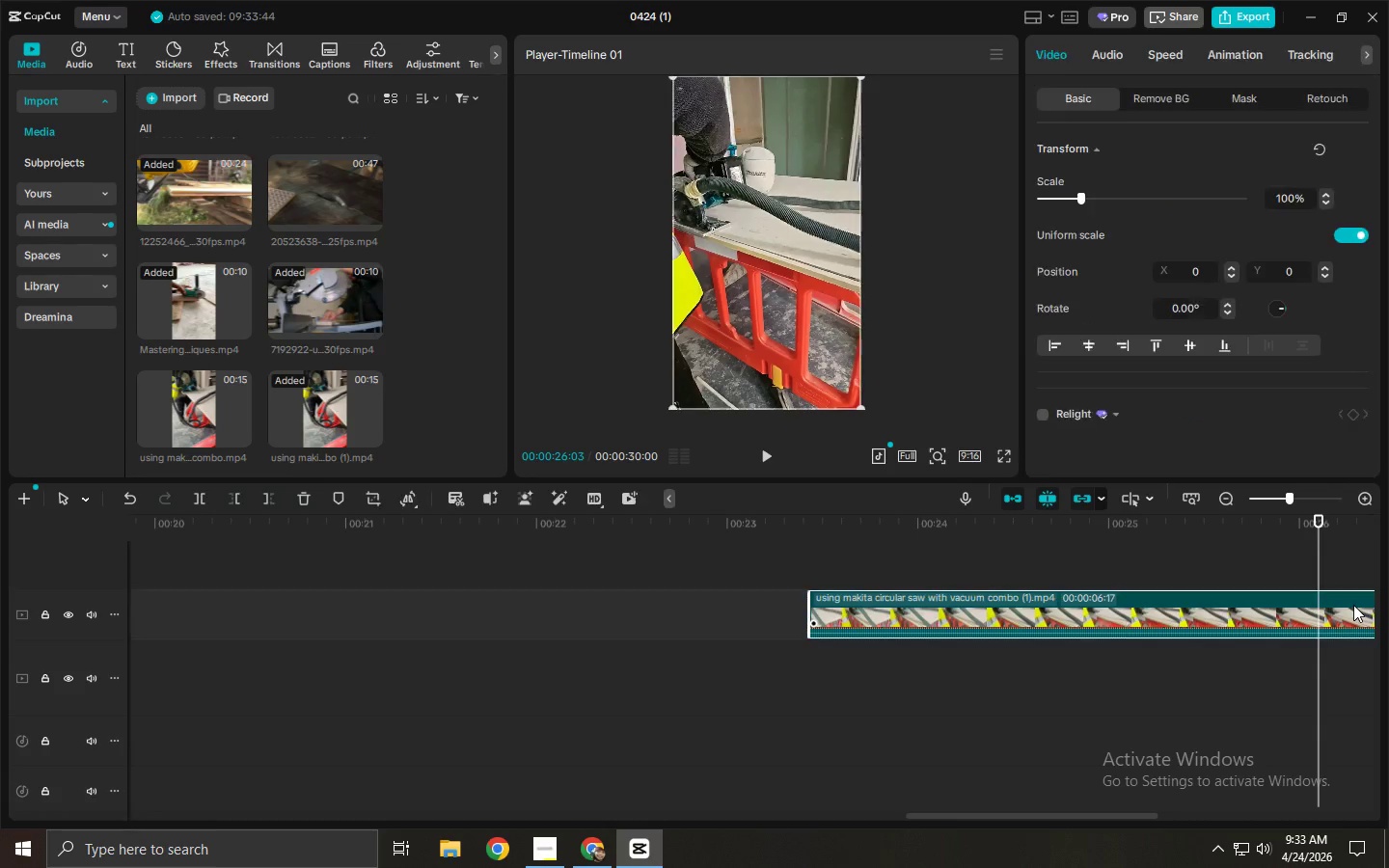 
key(Control+ControlLeft)
 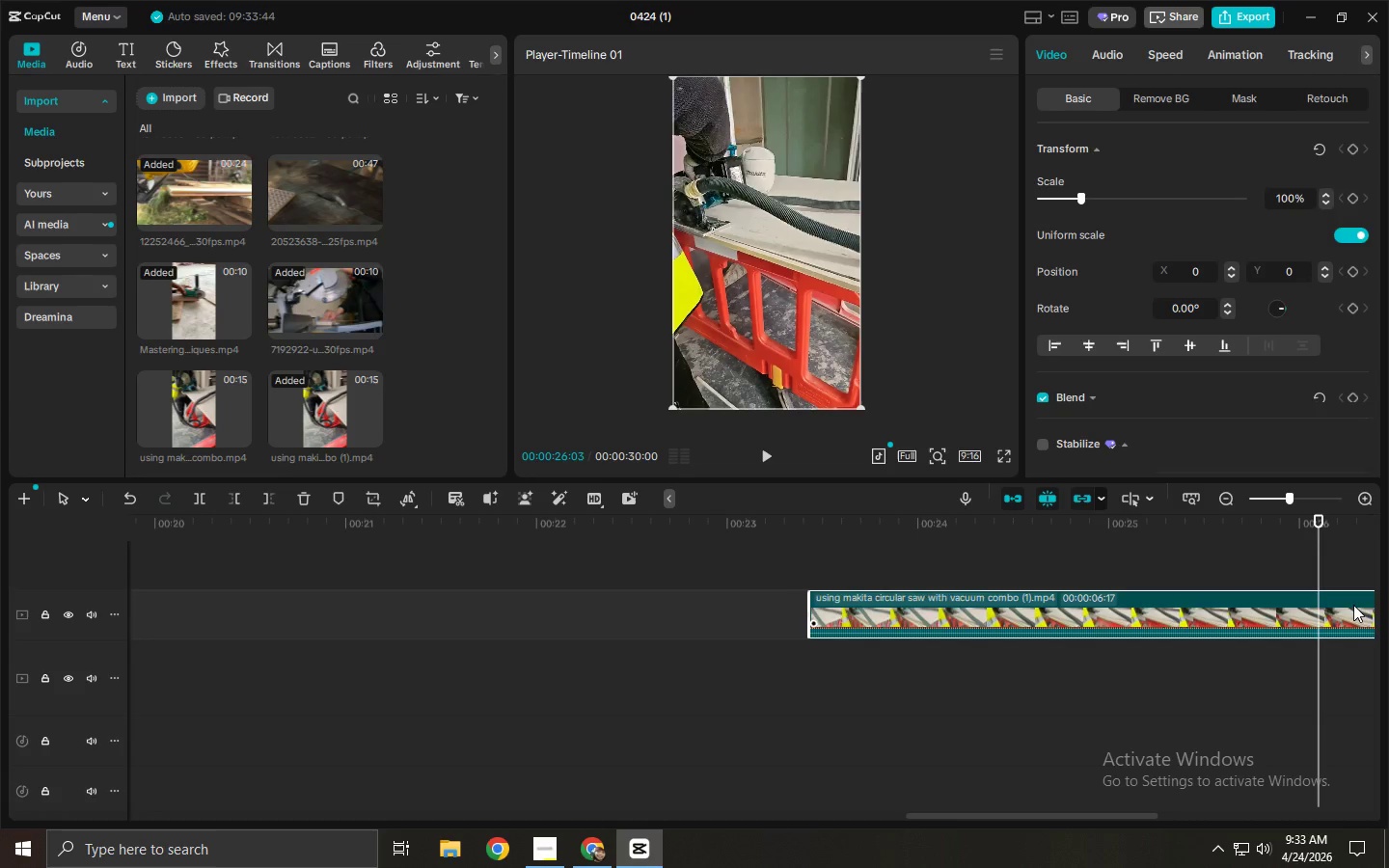 
key(Control+B)
 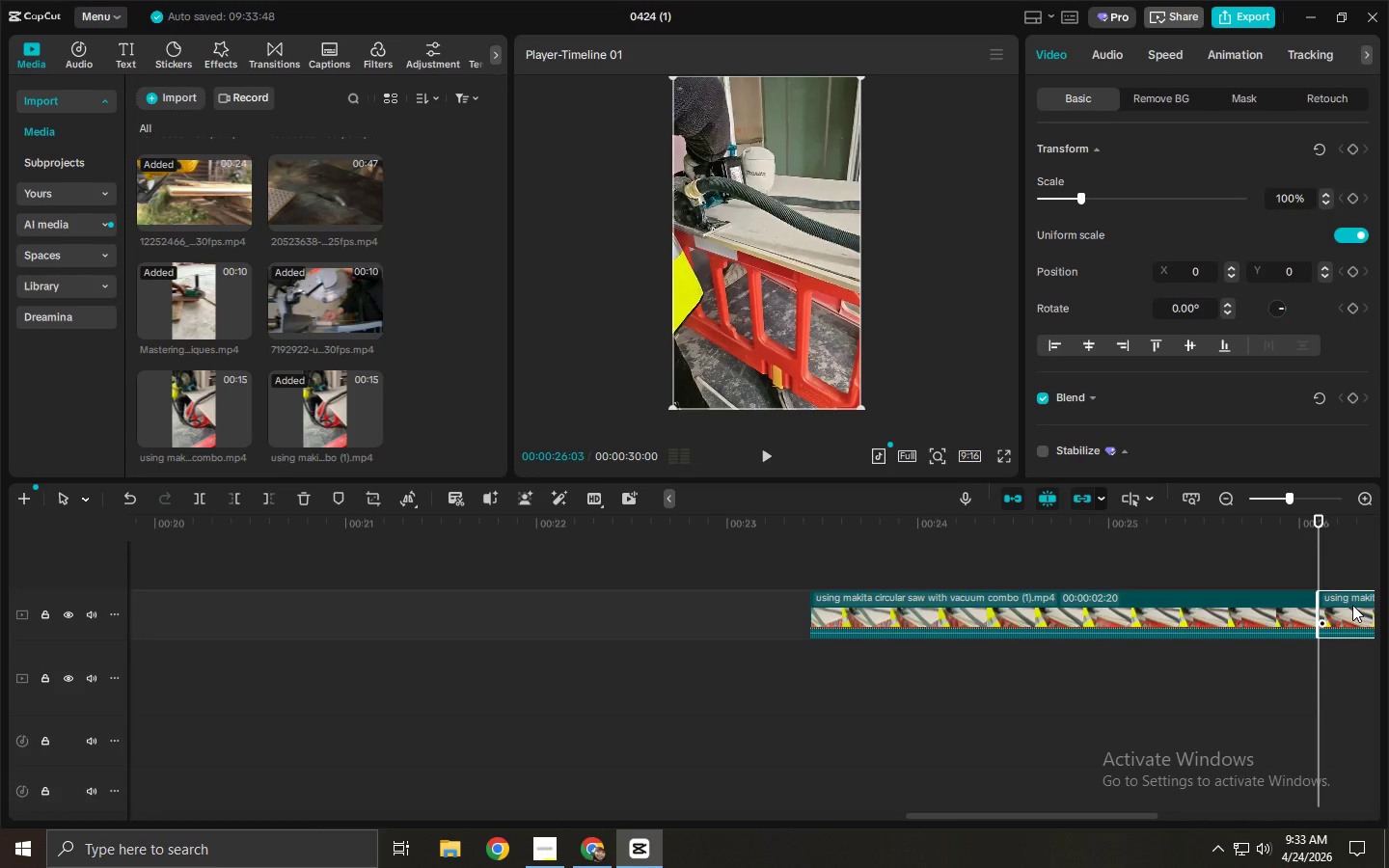 
left_click([1343, 610])
 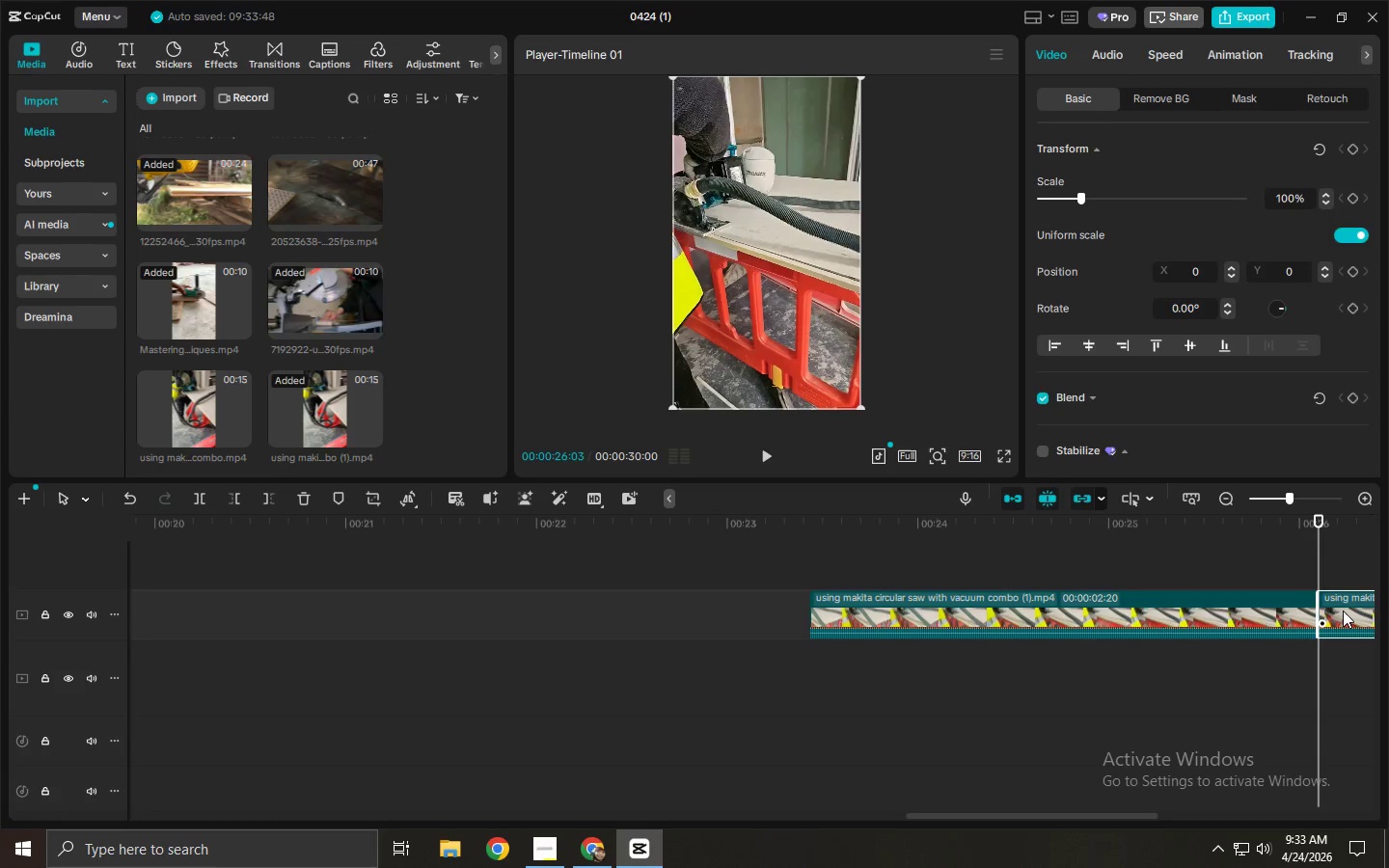 
key(Delete)
 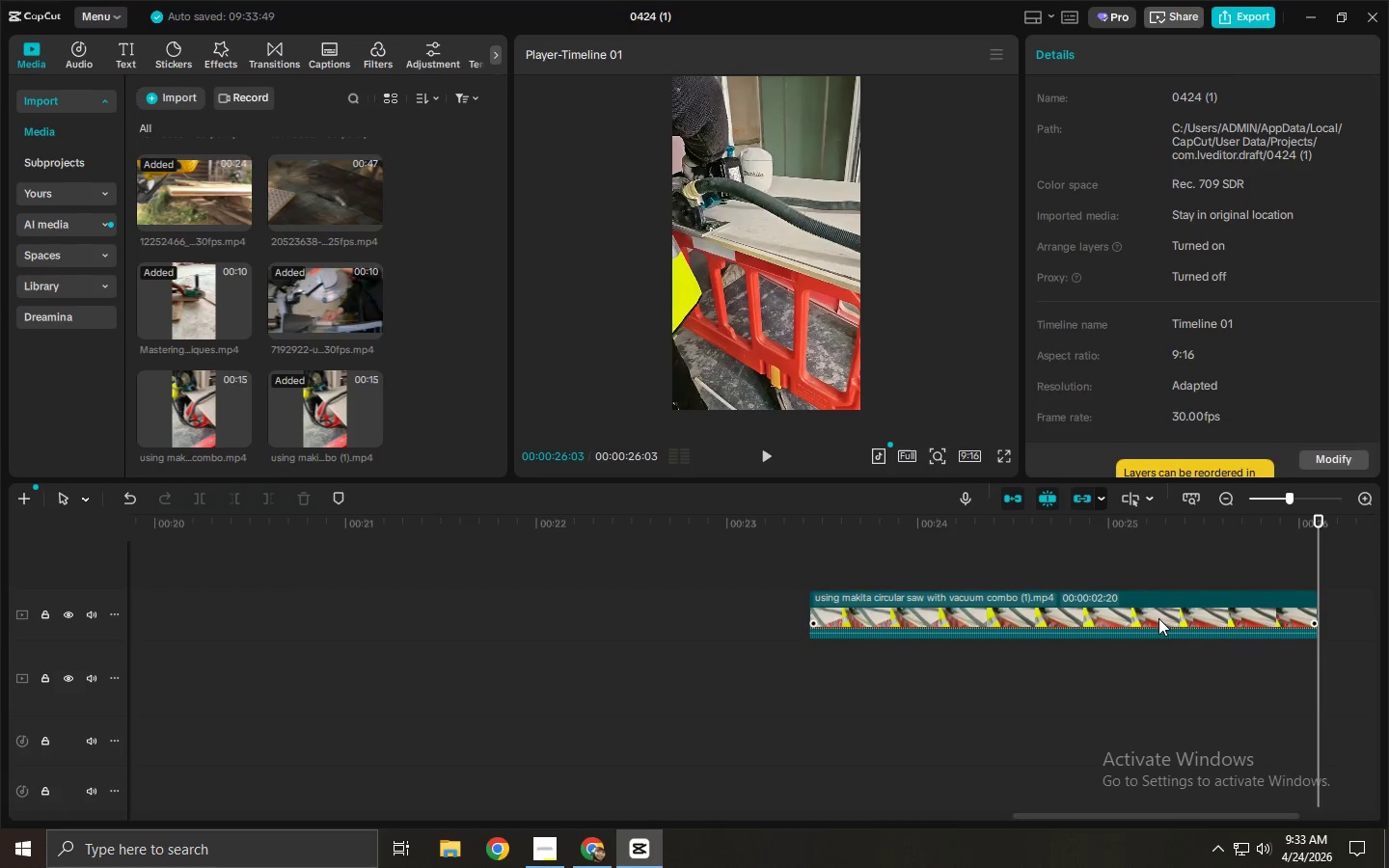 
right_click([1158, 618])
 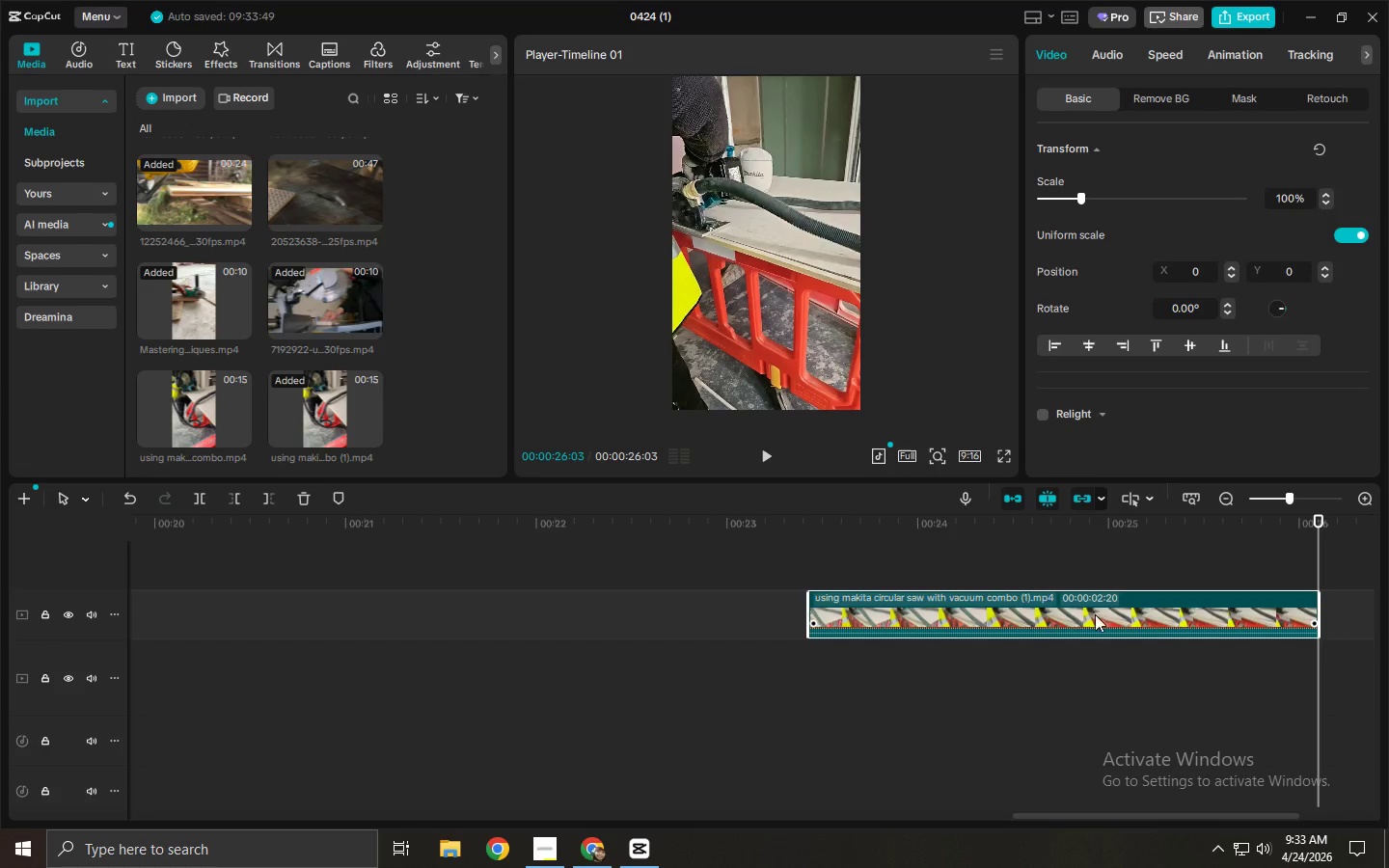 
left_click([1010, 610])
 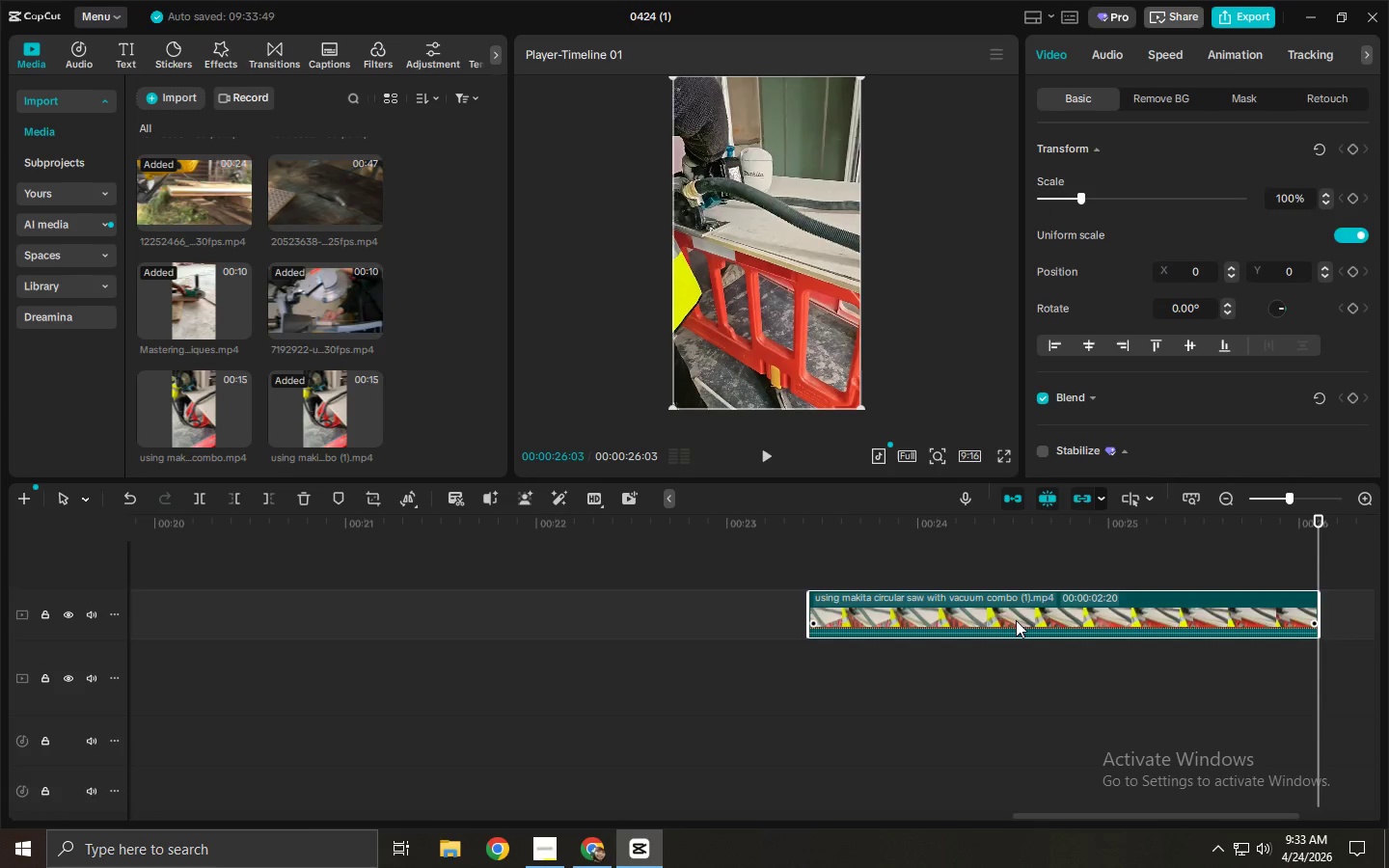 
left_click_drag(start_coordinate=[1016, 620], to_coordinate=[831, 685])
 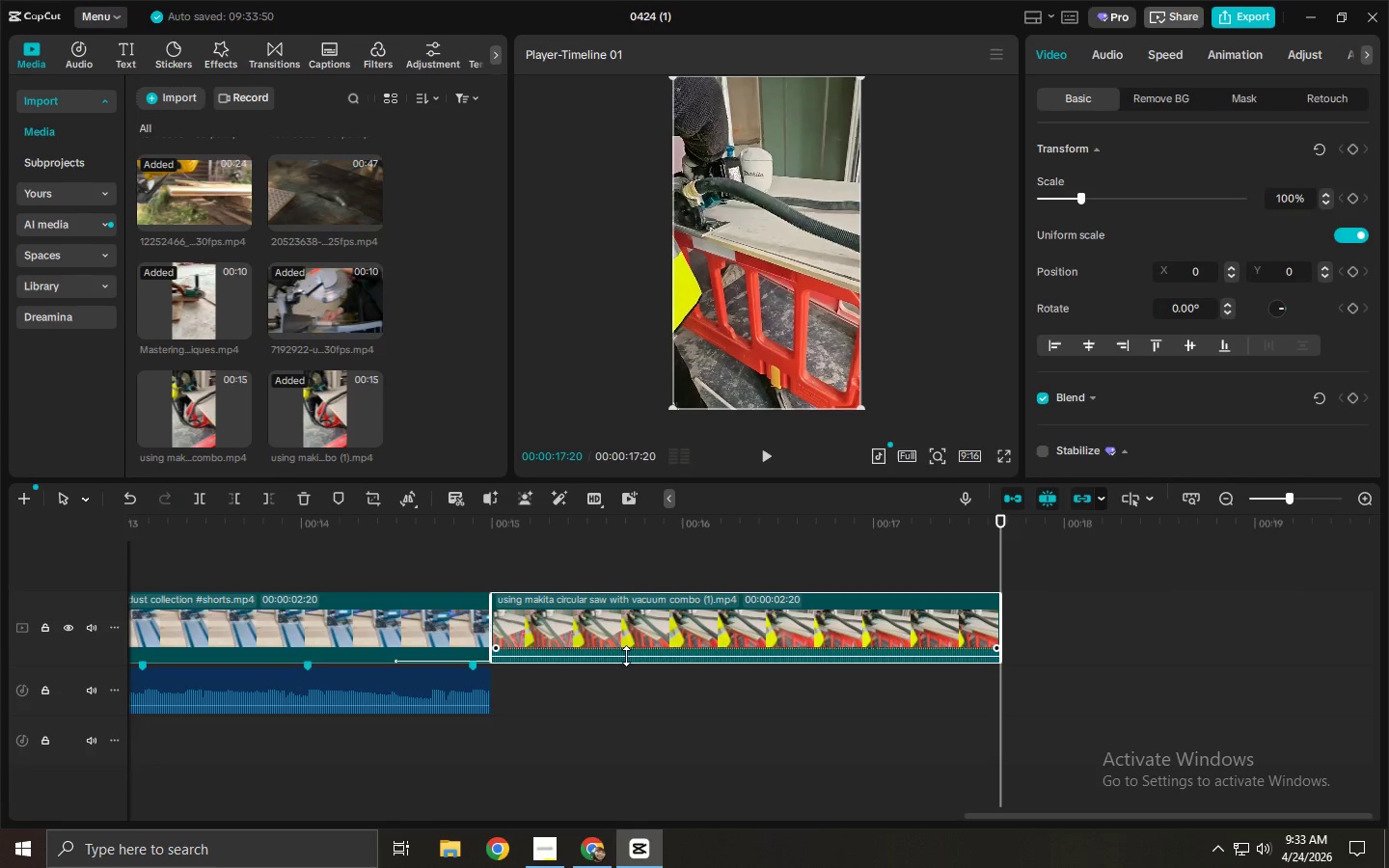 
right_click([628, 623])
 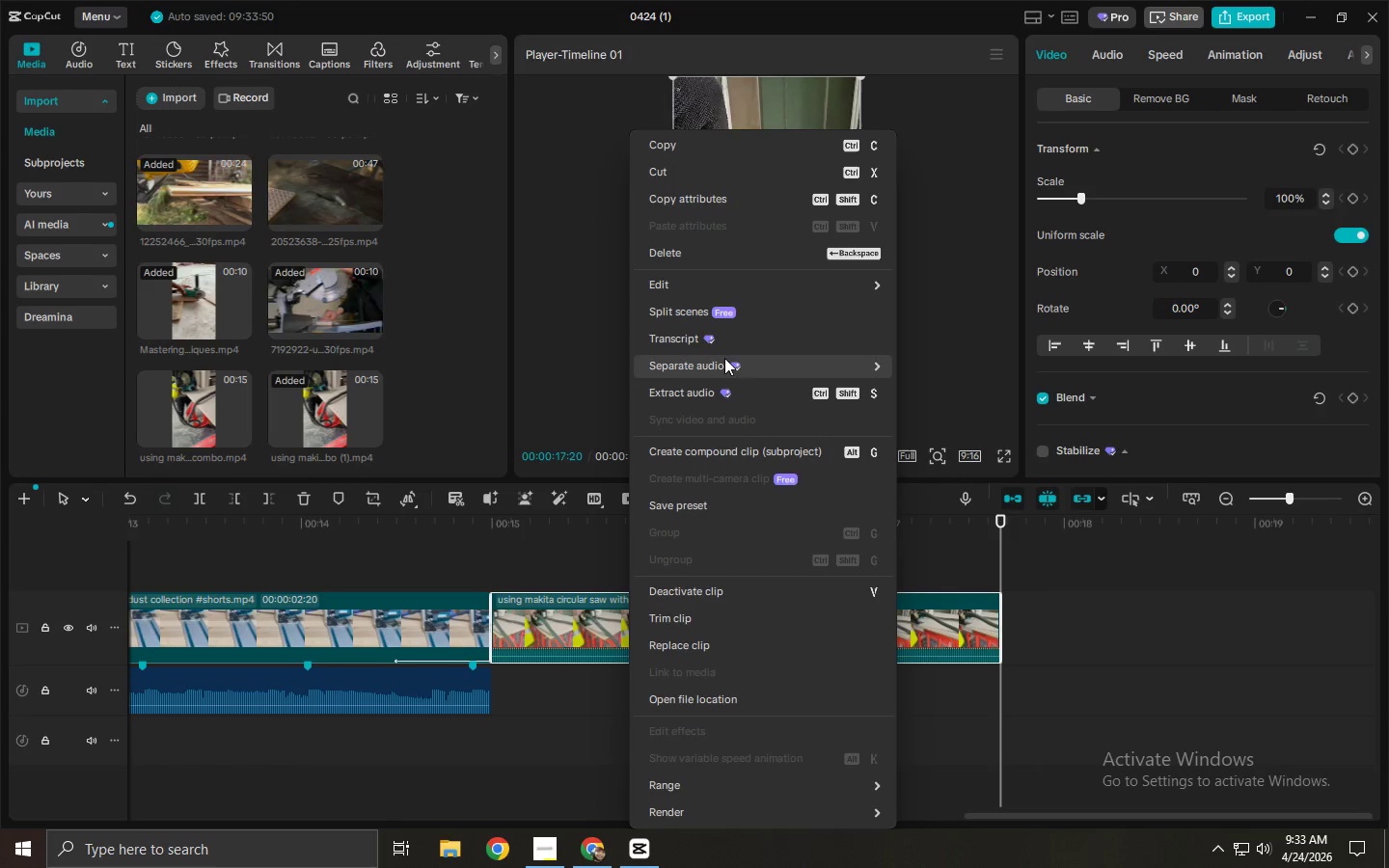 
left_click([730, 389])
 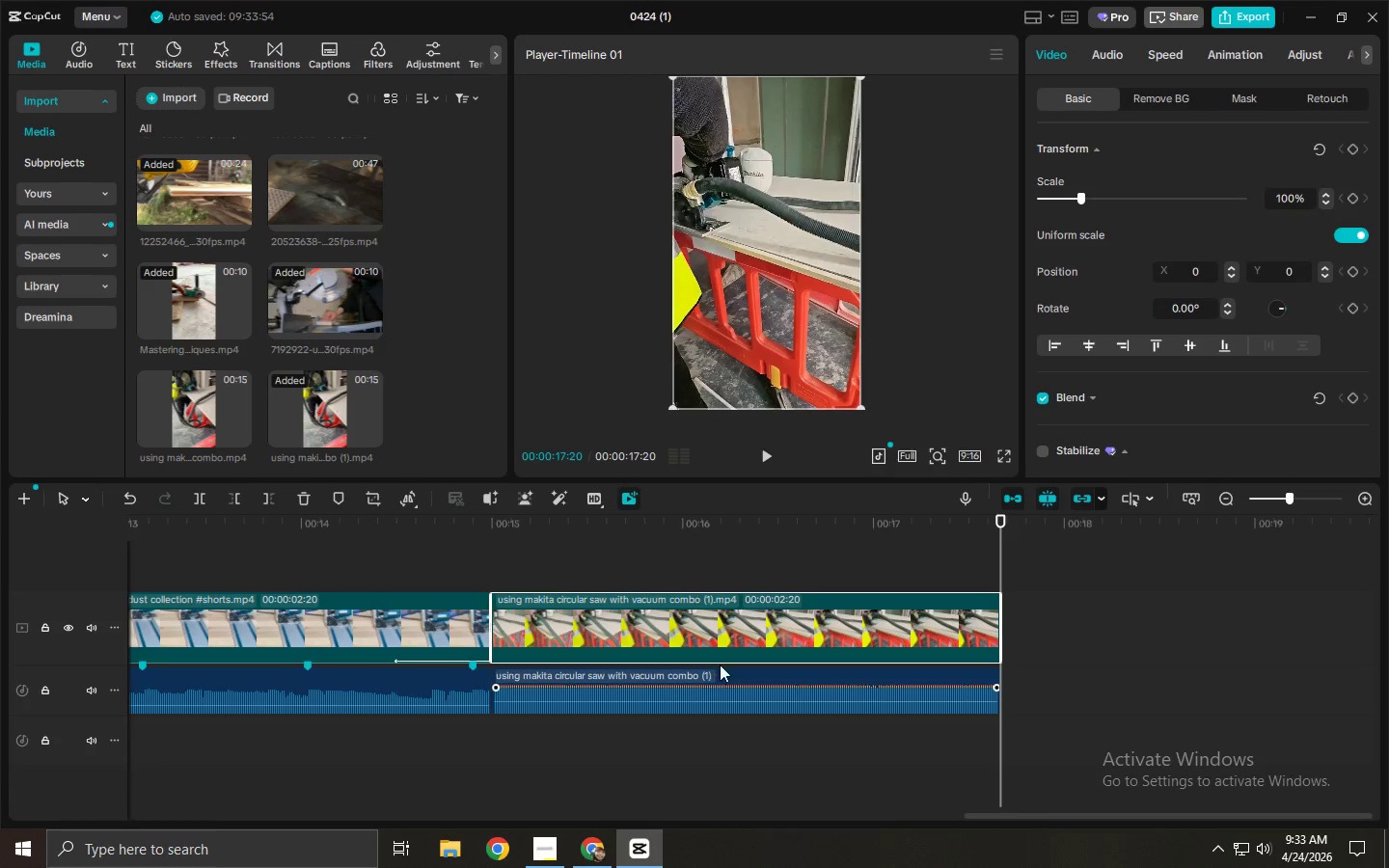 
left_click([727, 630])
 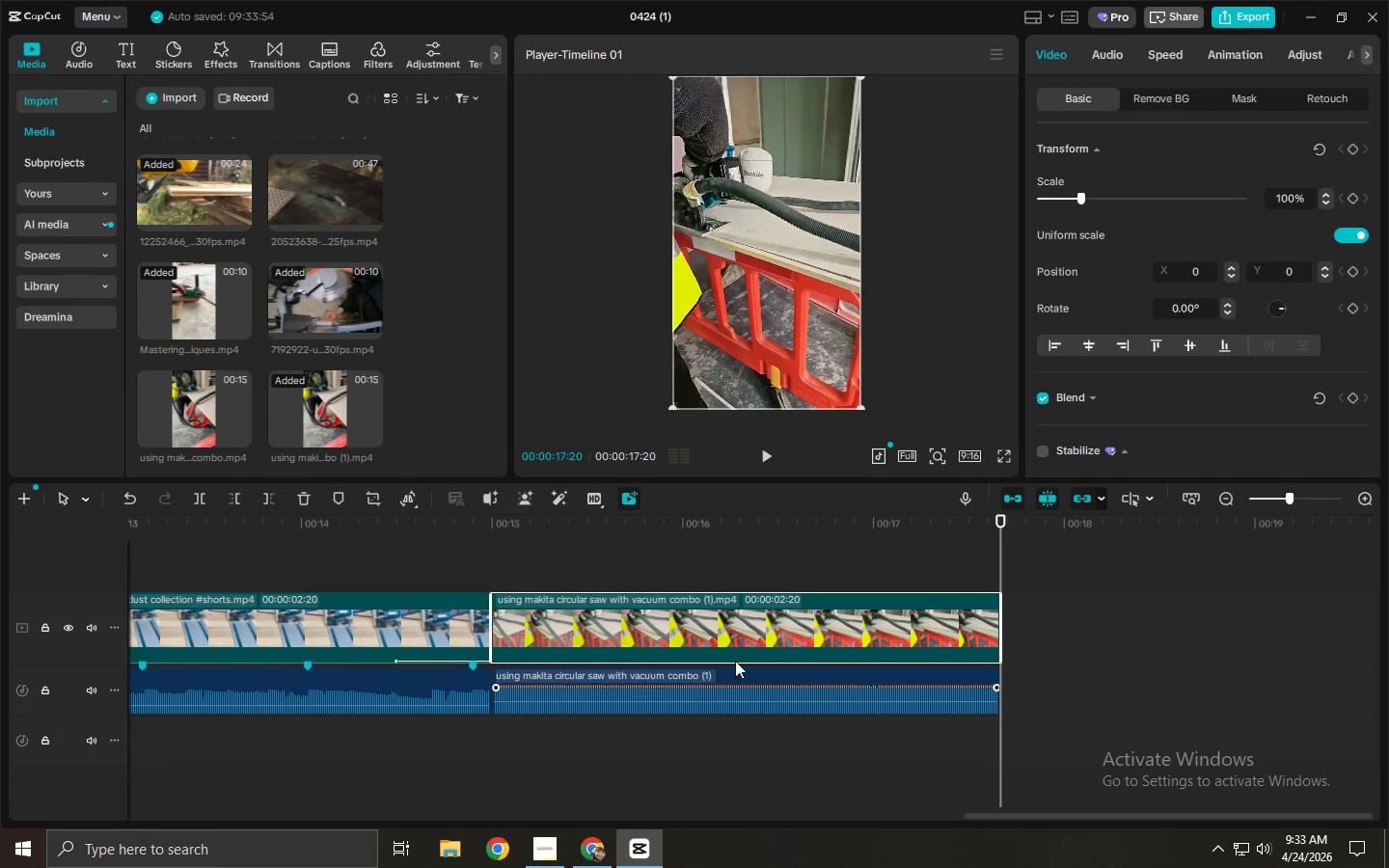 
left_click([746, 648])
 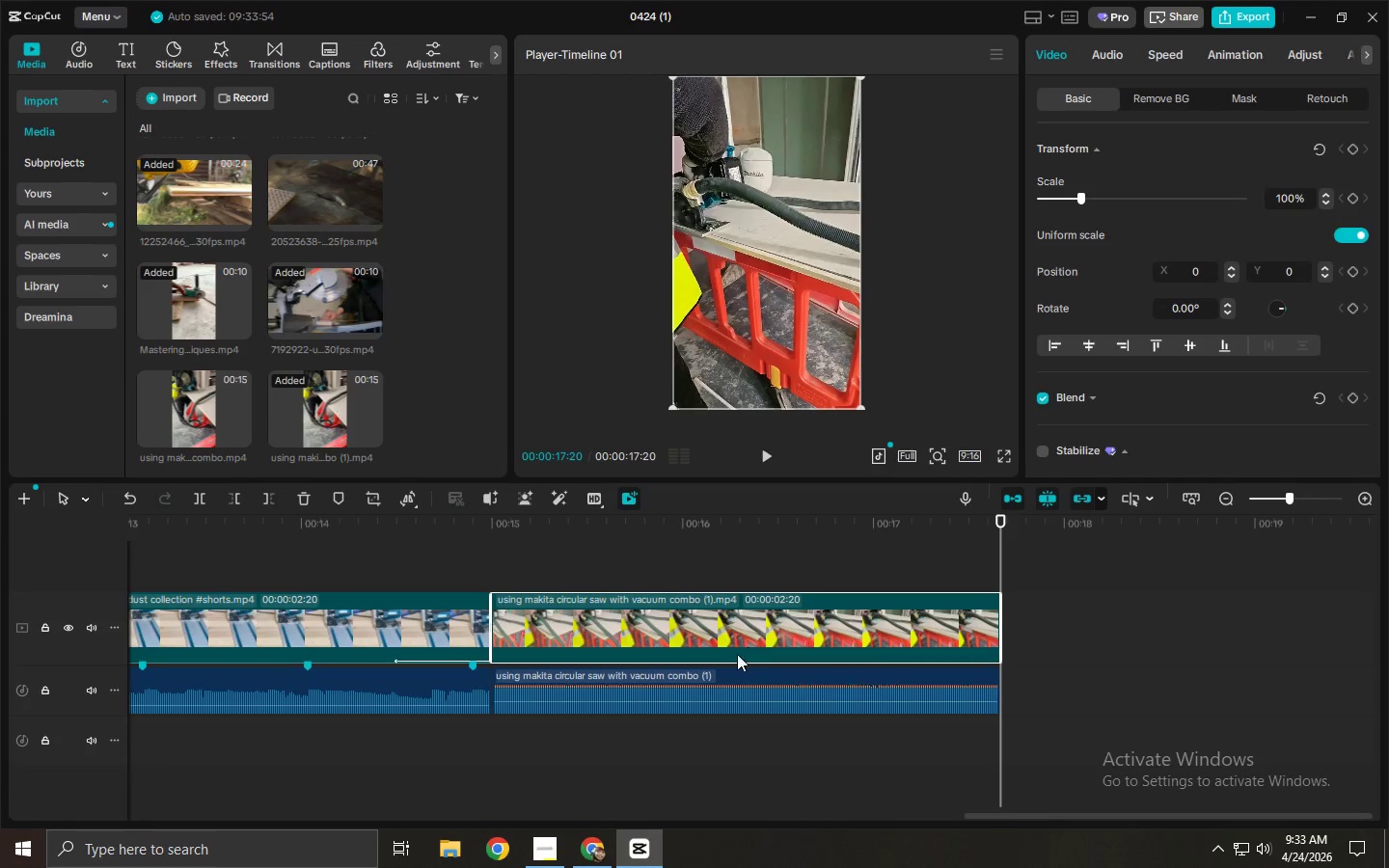 
key(Delete)
 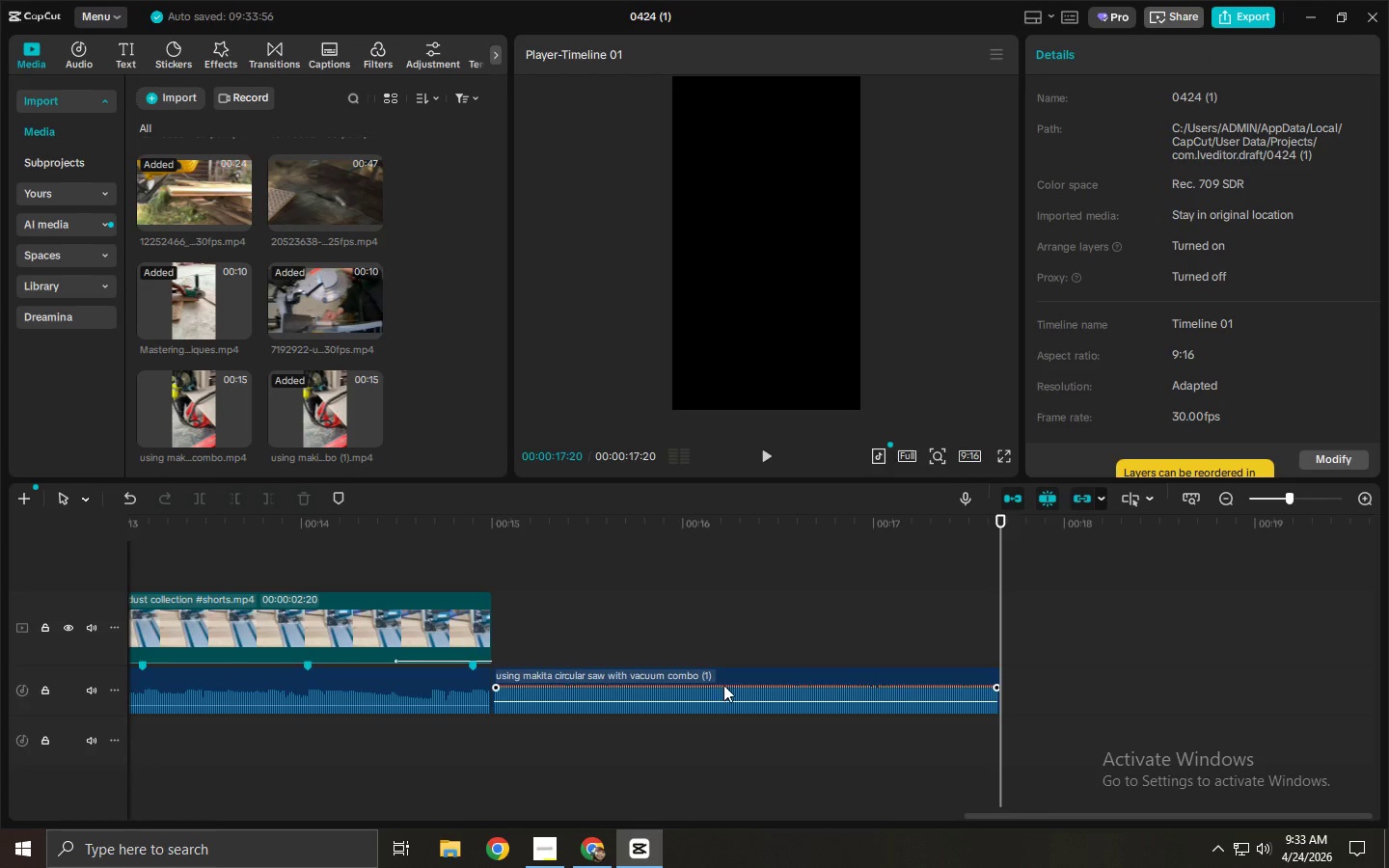 
left_click_drag(start_coordinate=[723, 685], to_coordinate=[512, 740])
 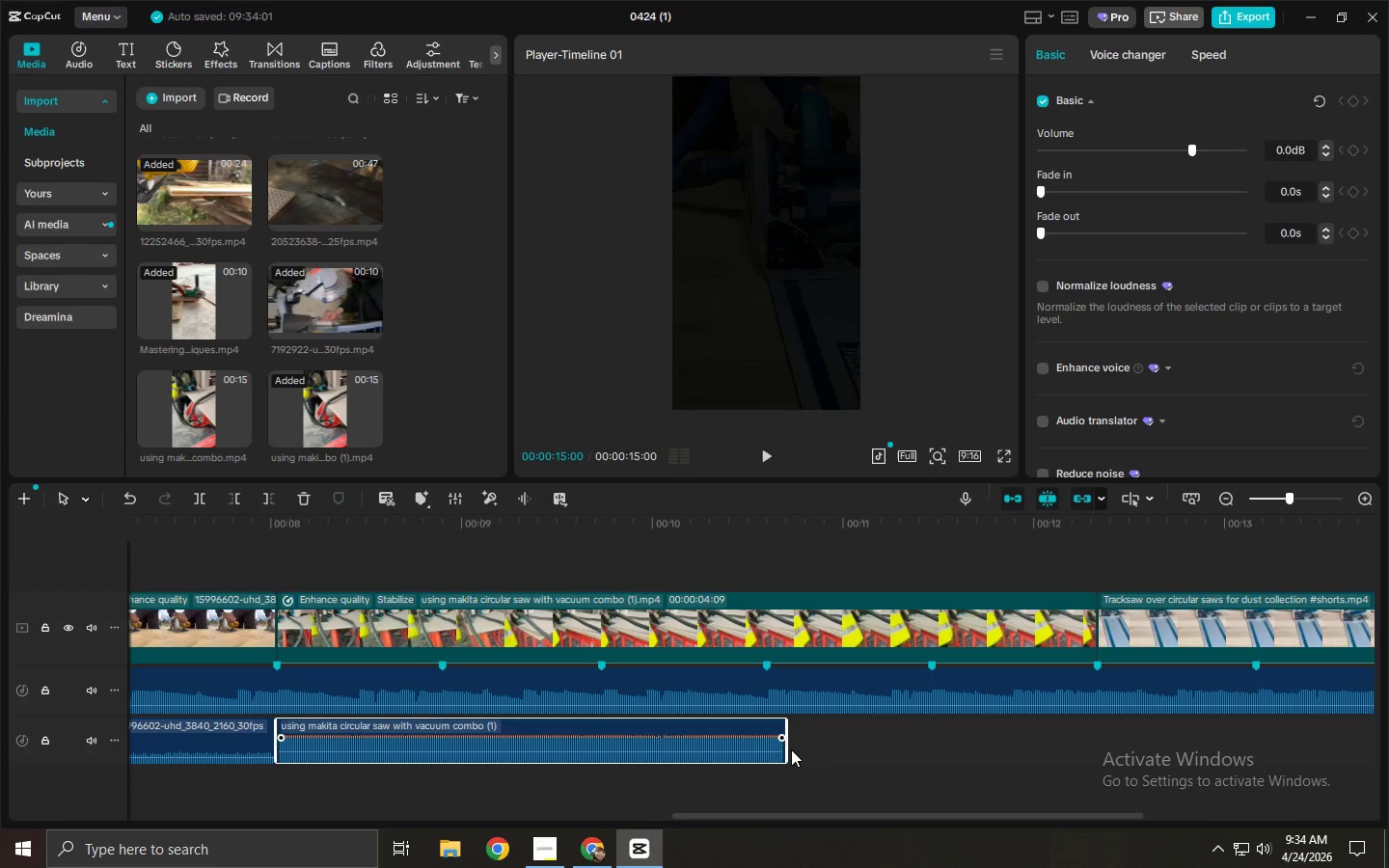 
left_click_drag(start_coordinate=[788, 749], to_coordinate=[1096, 748])
 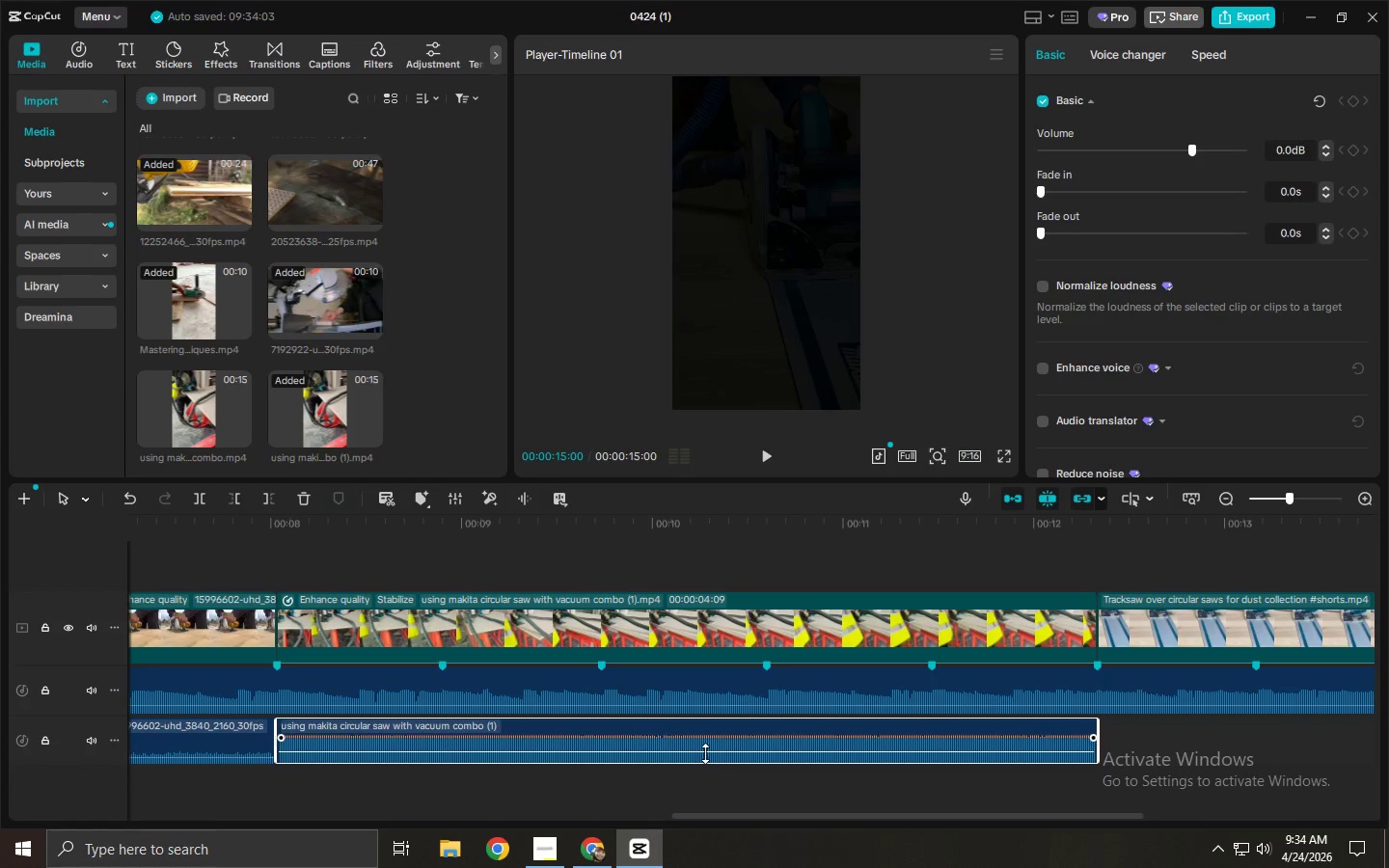 
left_click_drag(start_coordinate=[708, 751], to_coordinate=[712, 760])
 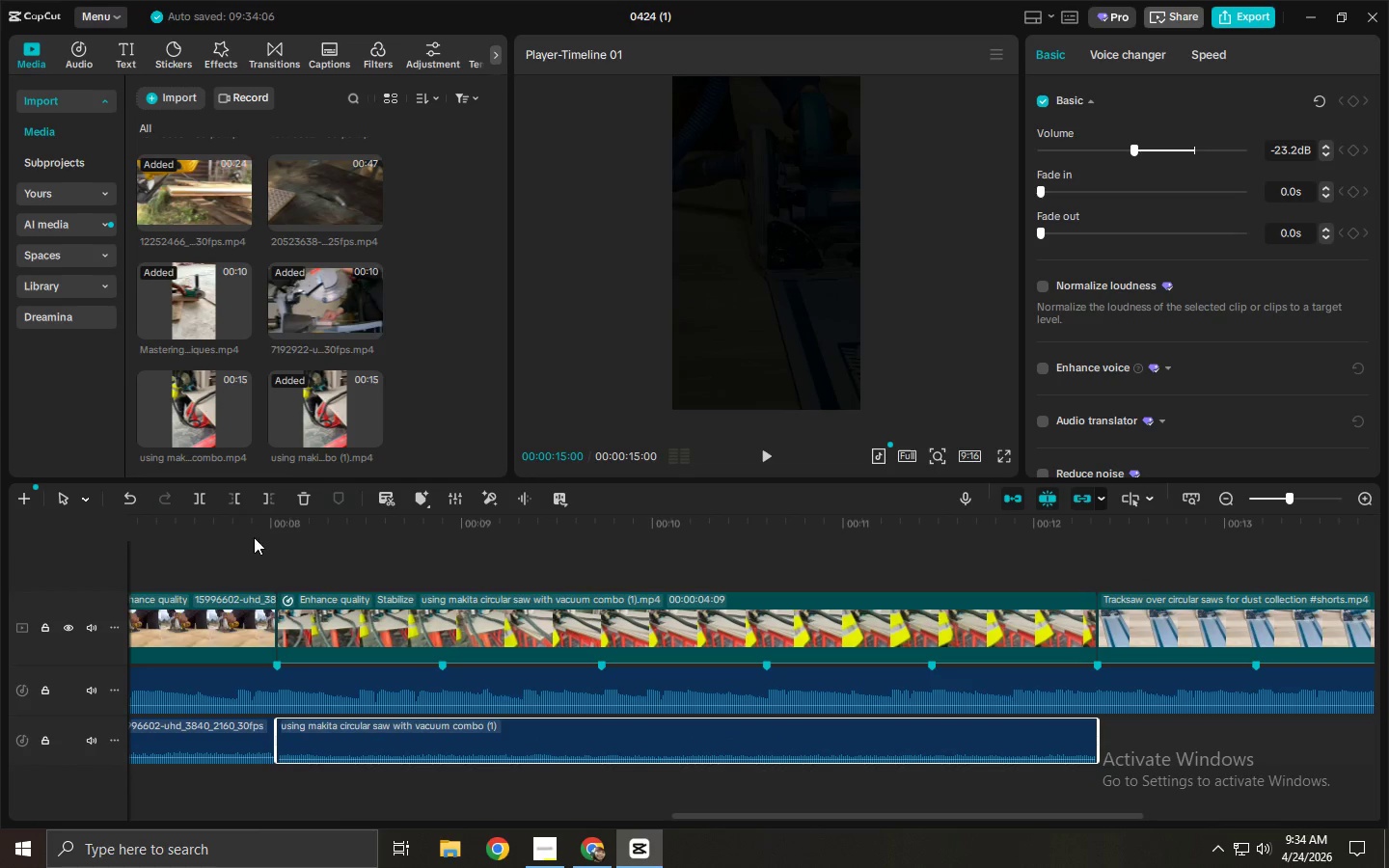 
key(Space)
 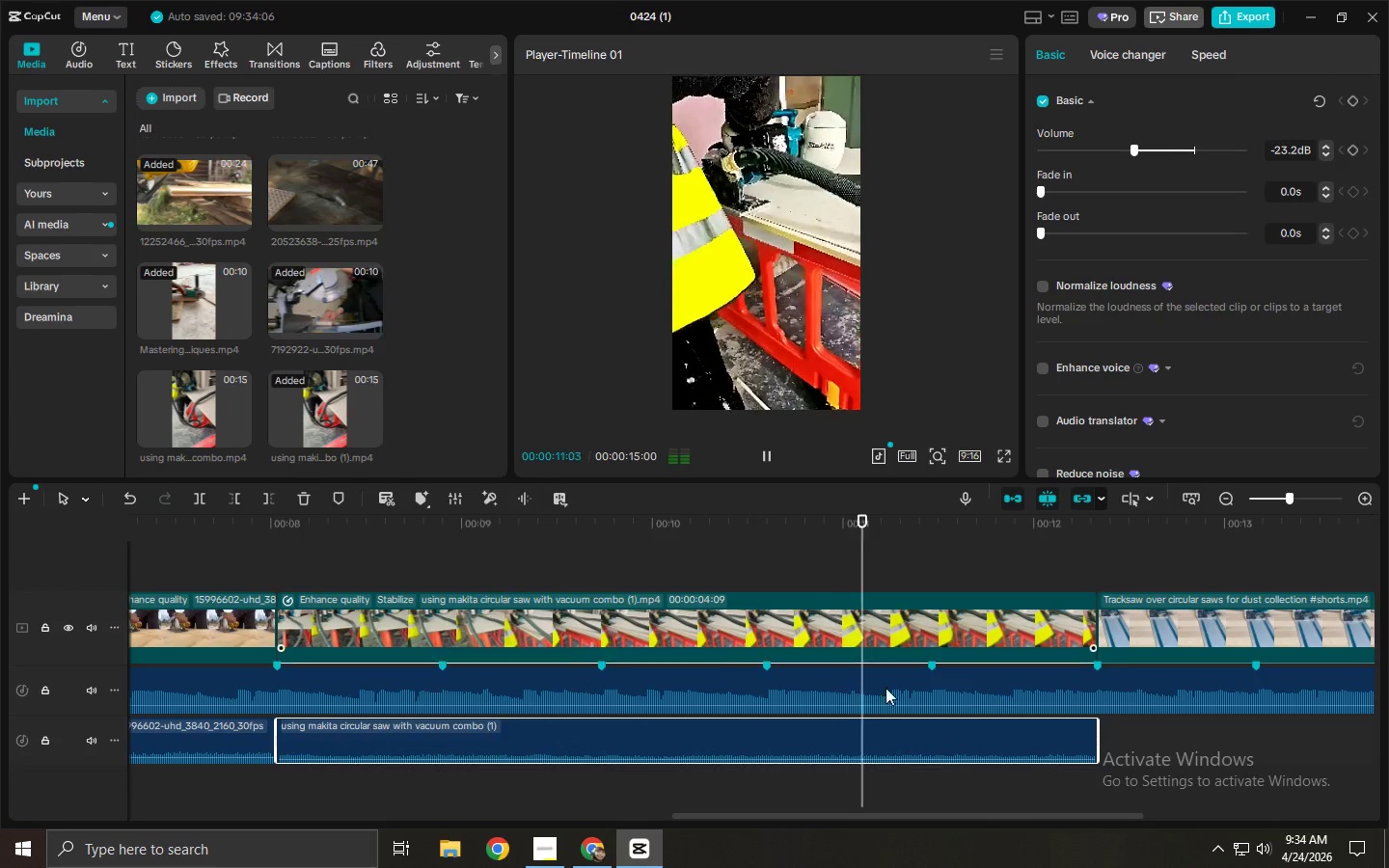 
key(Space)
 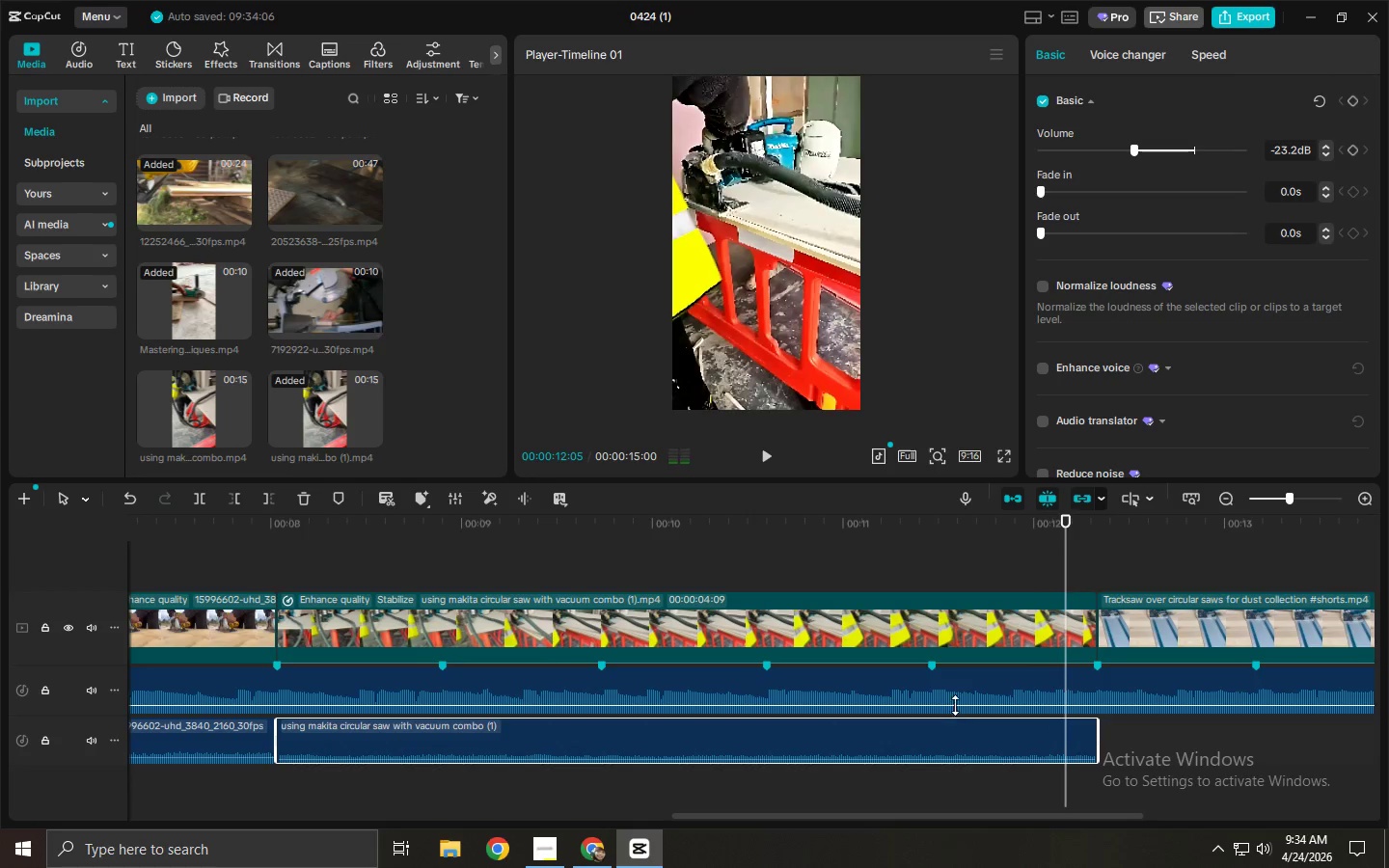 
key(Space)
 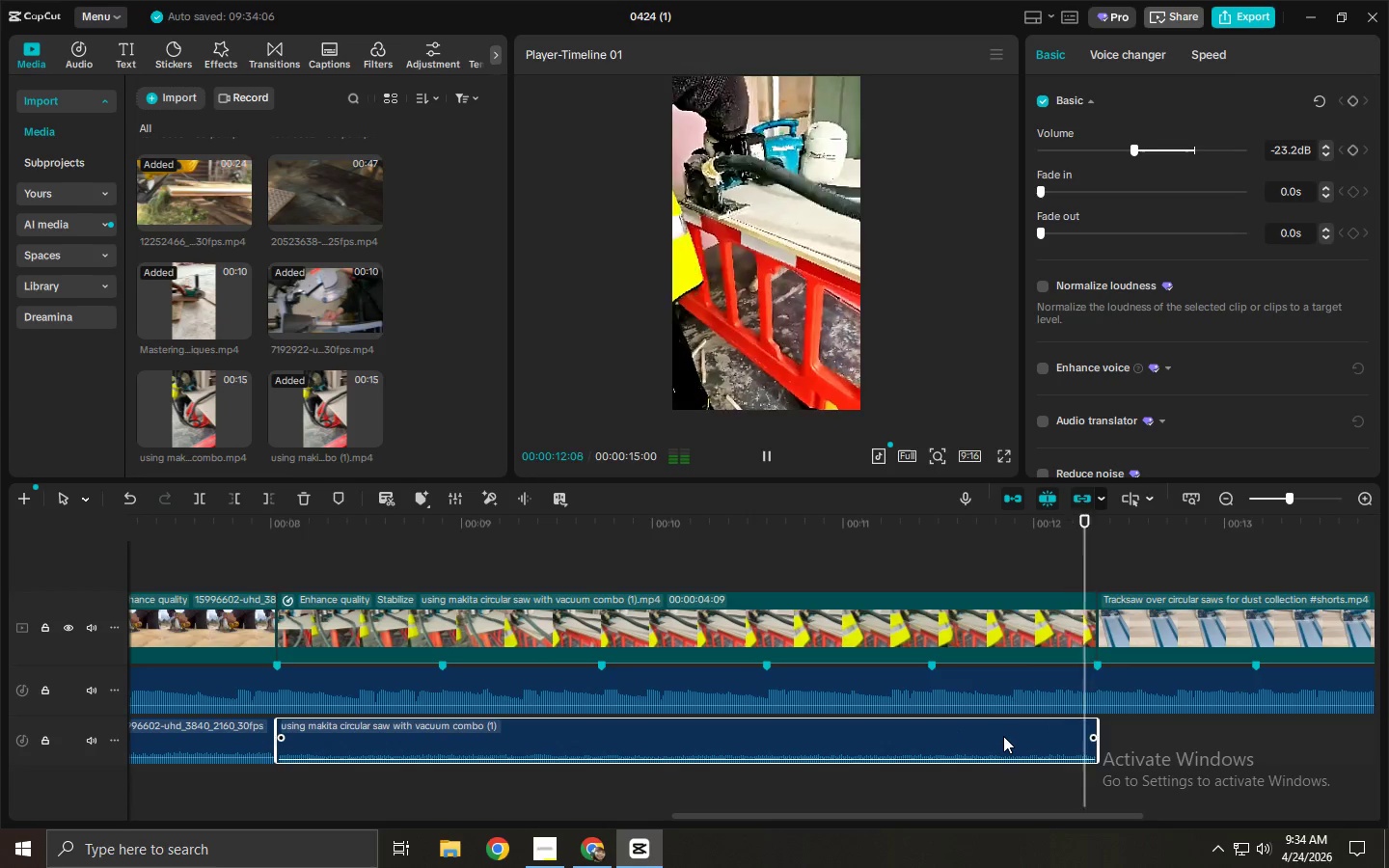 
key(Space)
 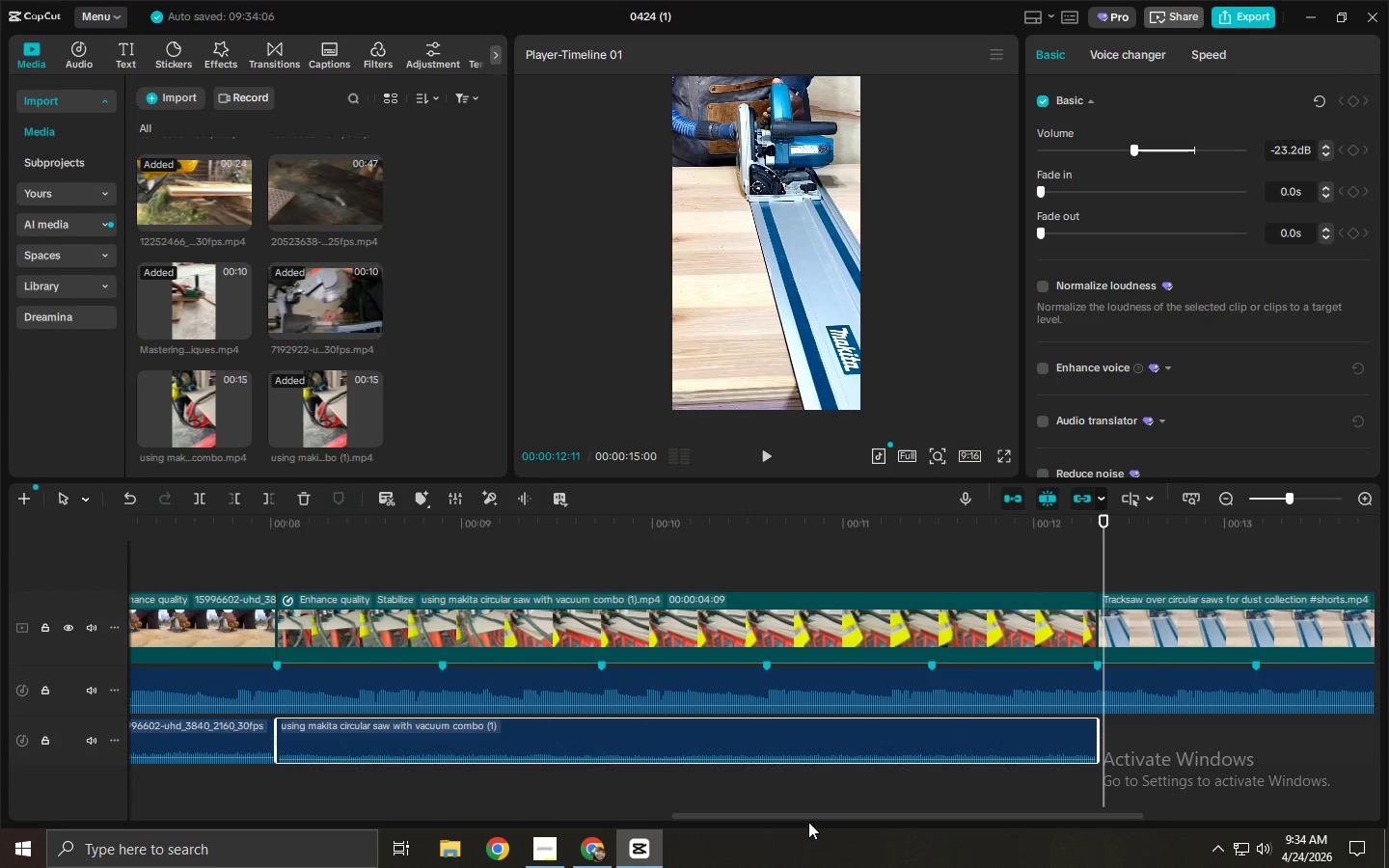 
left_click_drag(start_coordinate=[810, 820], to_coordinate=[1005, 825])
 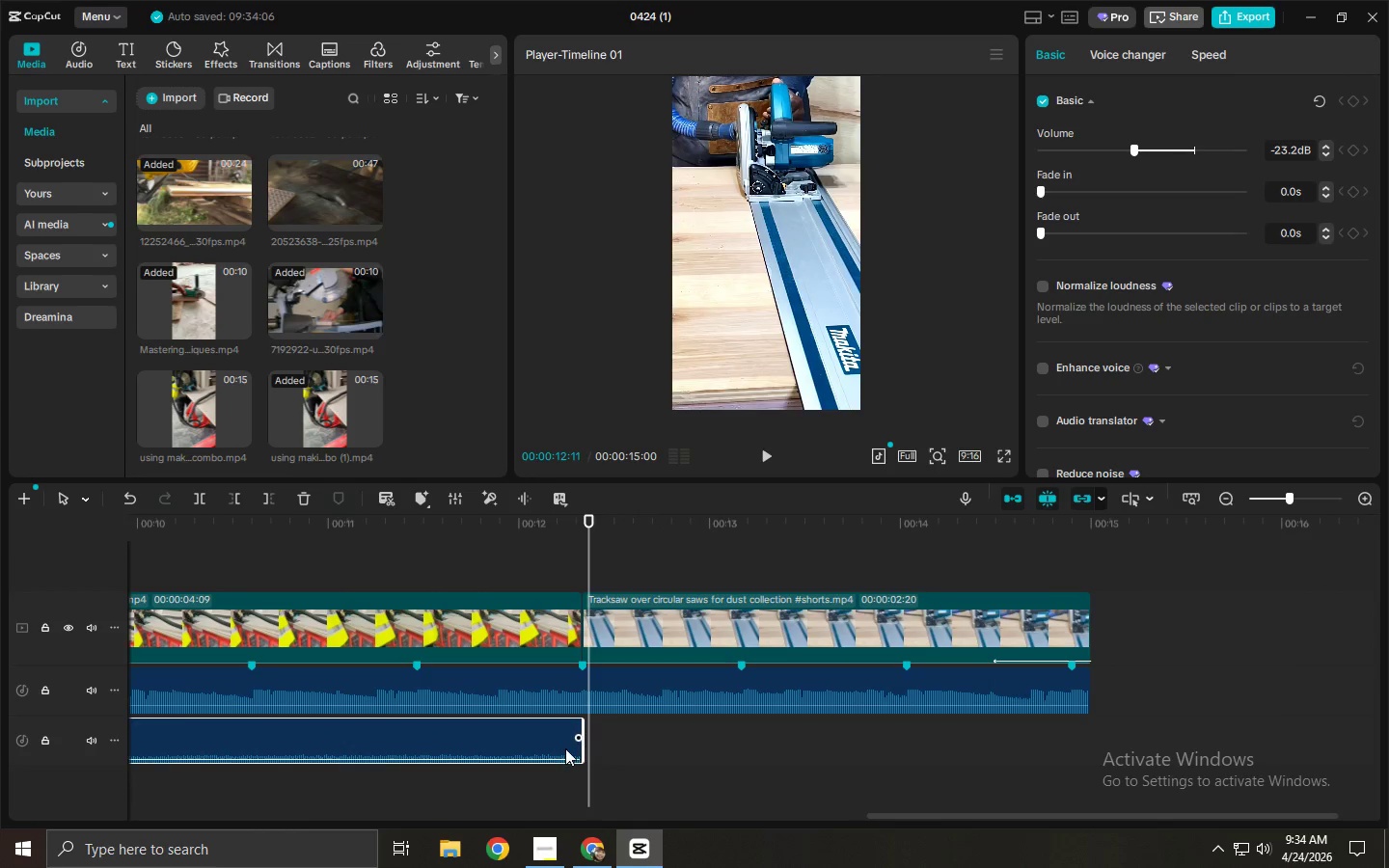 
left_click([565, 748])
 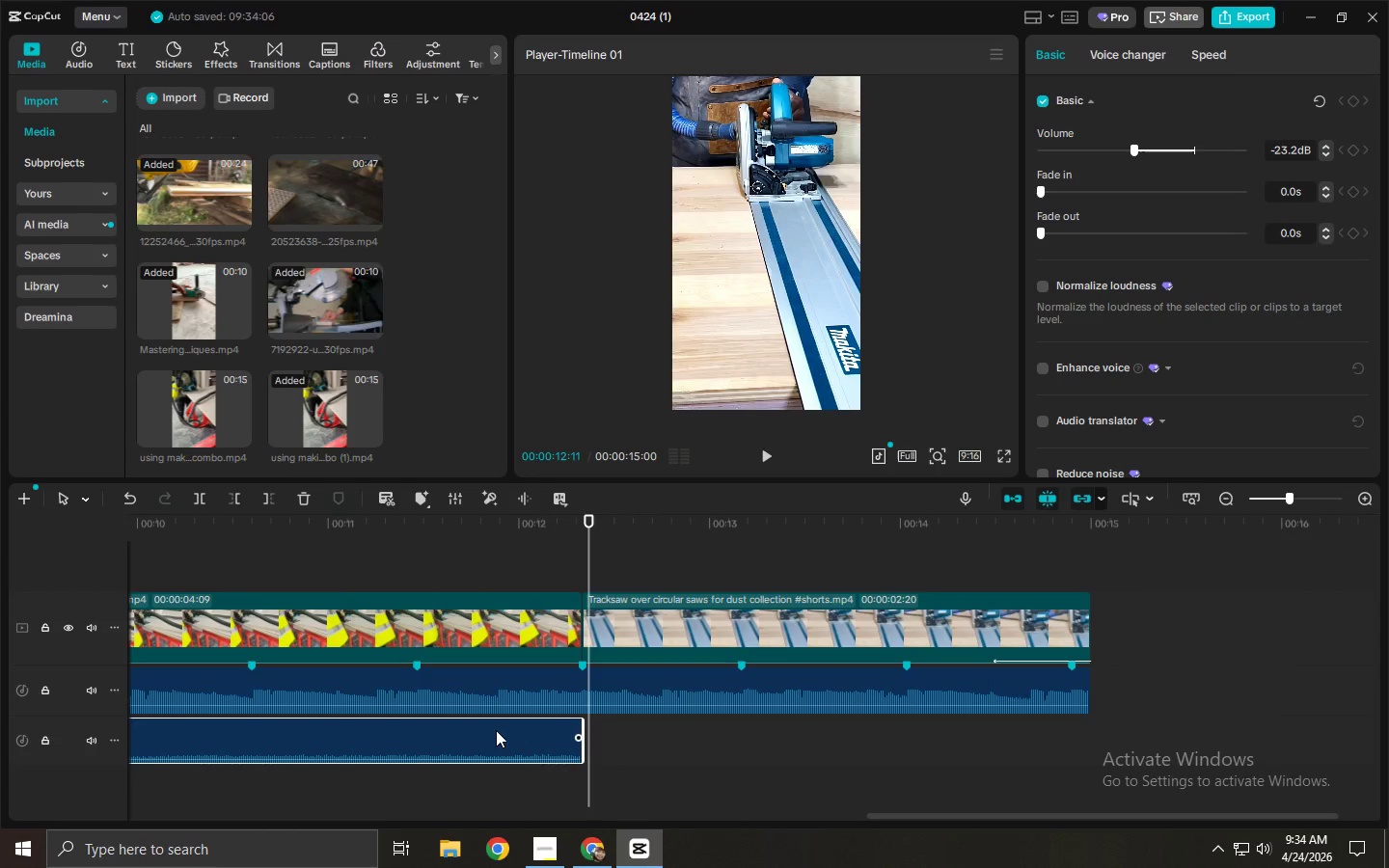 
hold_key(key=AltLeft, duration=1.23)
left_click_drag(start_coordinate=[494, 730], to_coordinate=[1319, 724])
 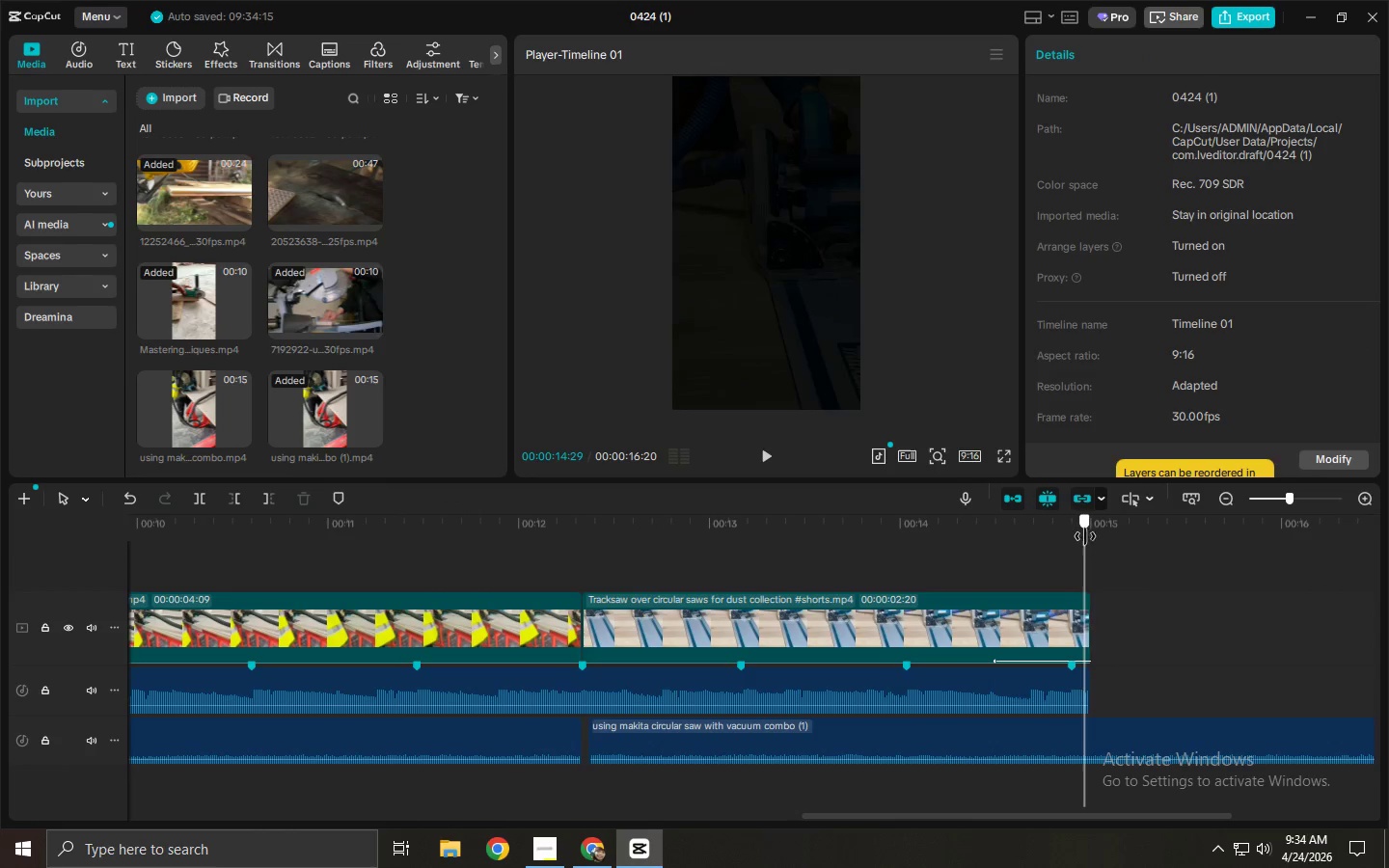 
key(Control+ControlLeft)
 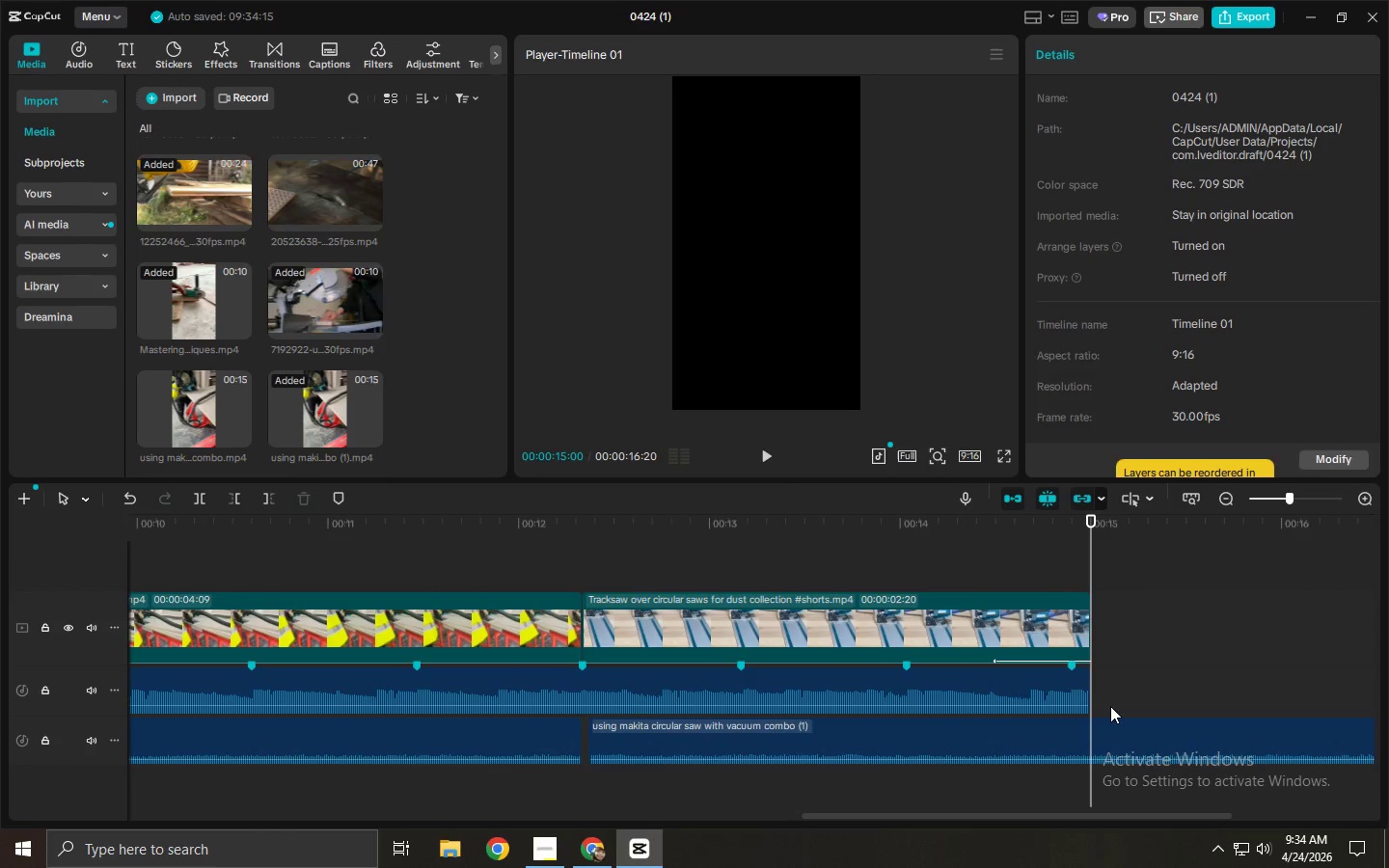 
key(Control+B)
 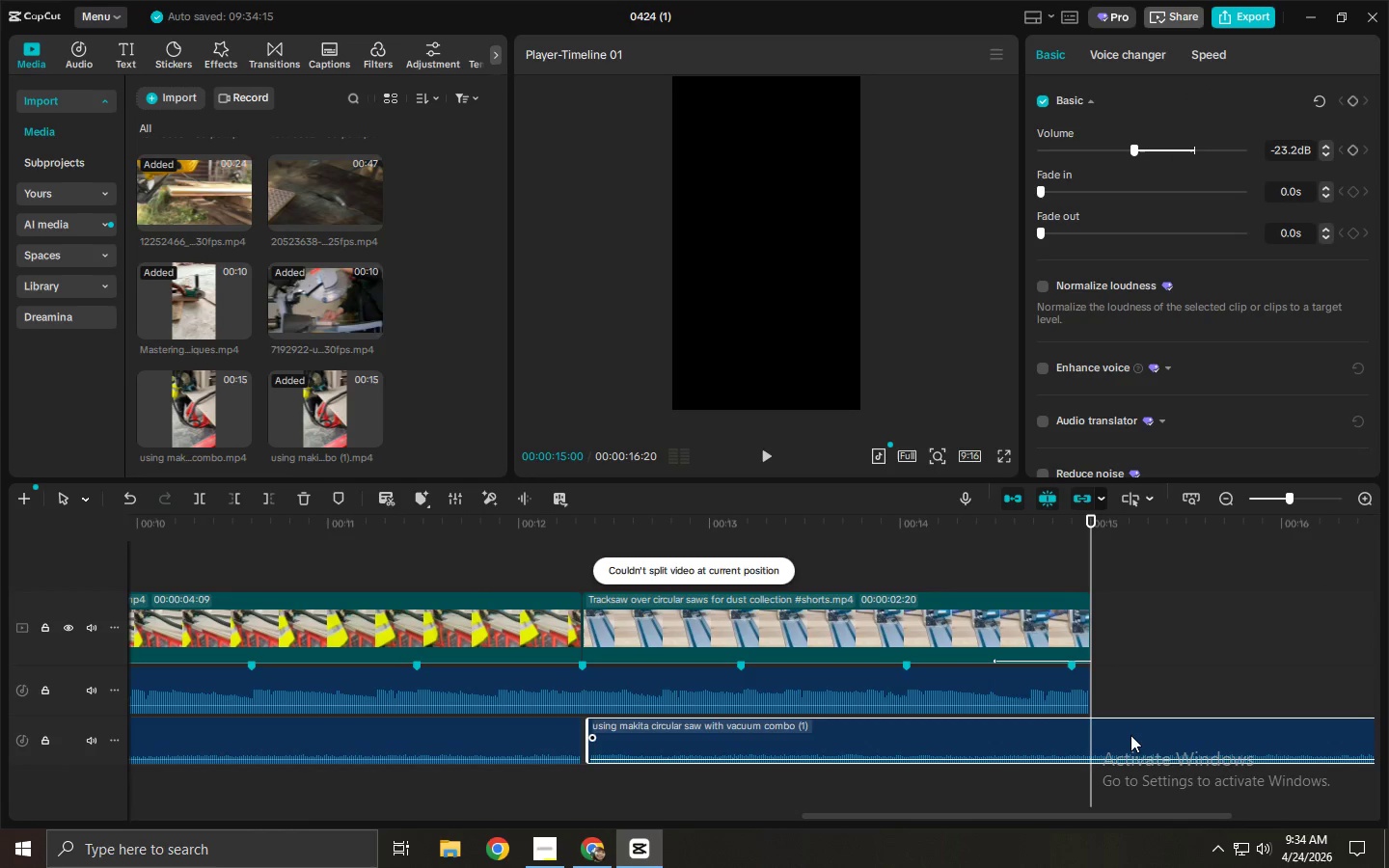 
key(Control+B)
 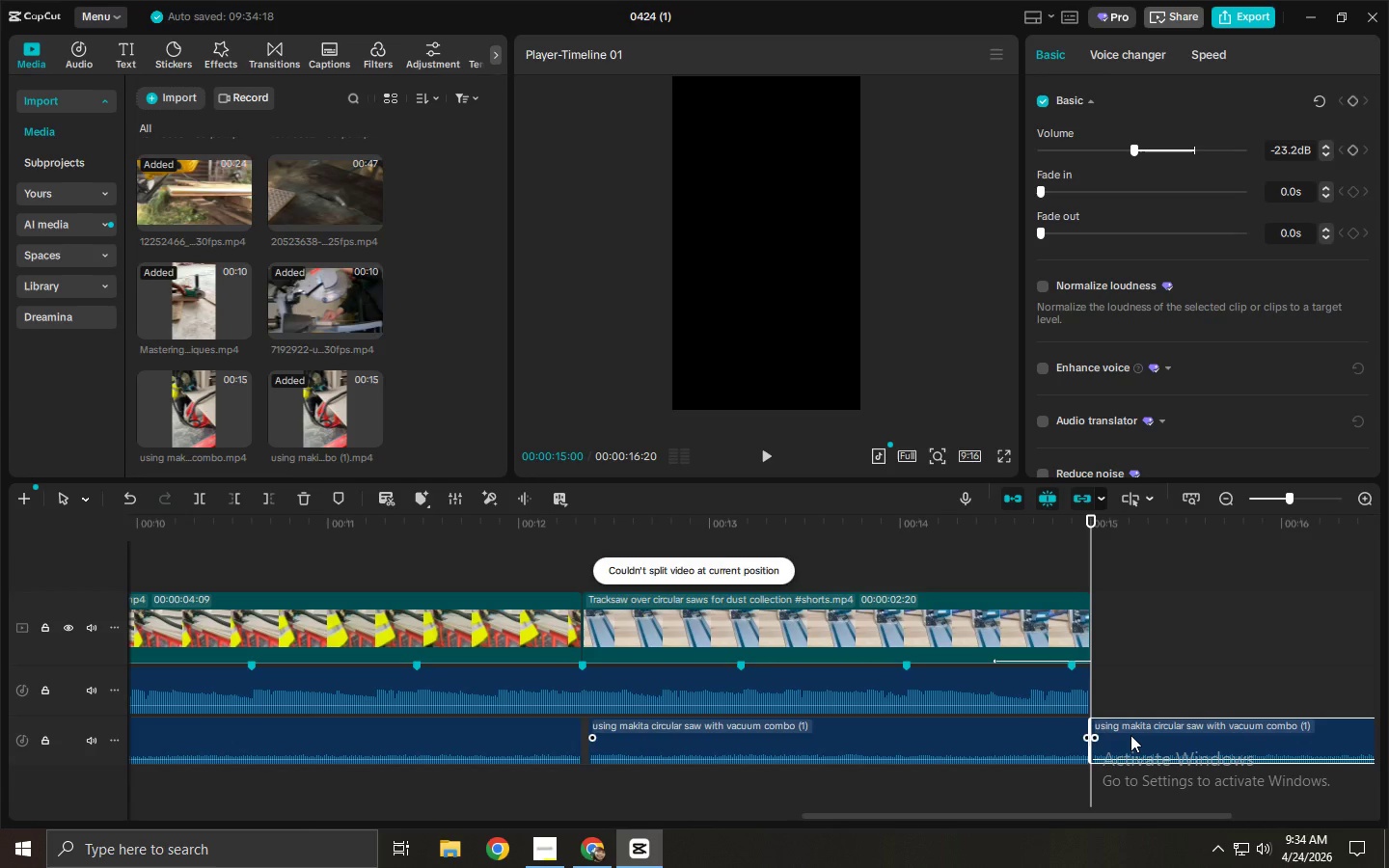 
left_click([1130, 735])
 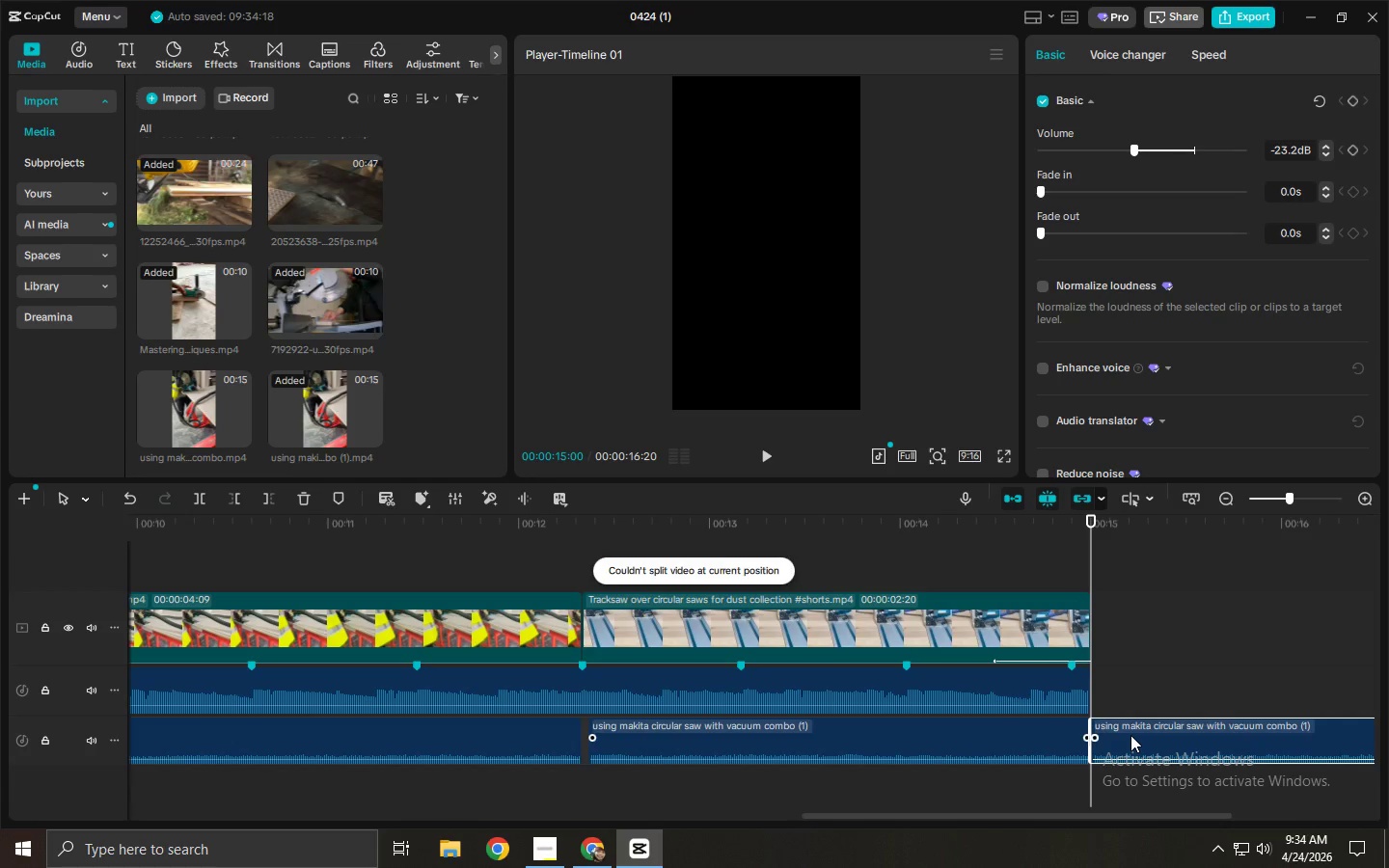 
key(Delete)
 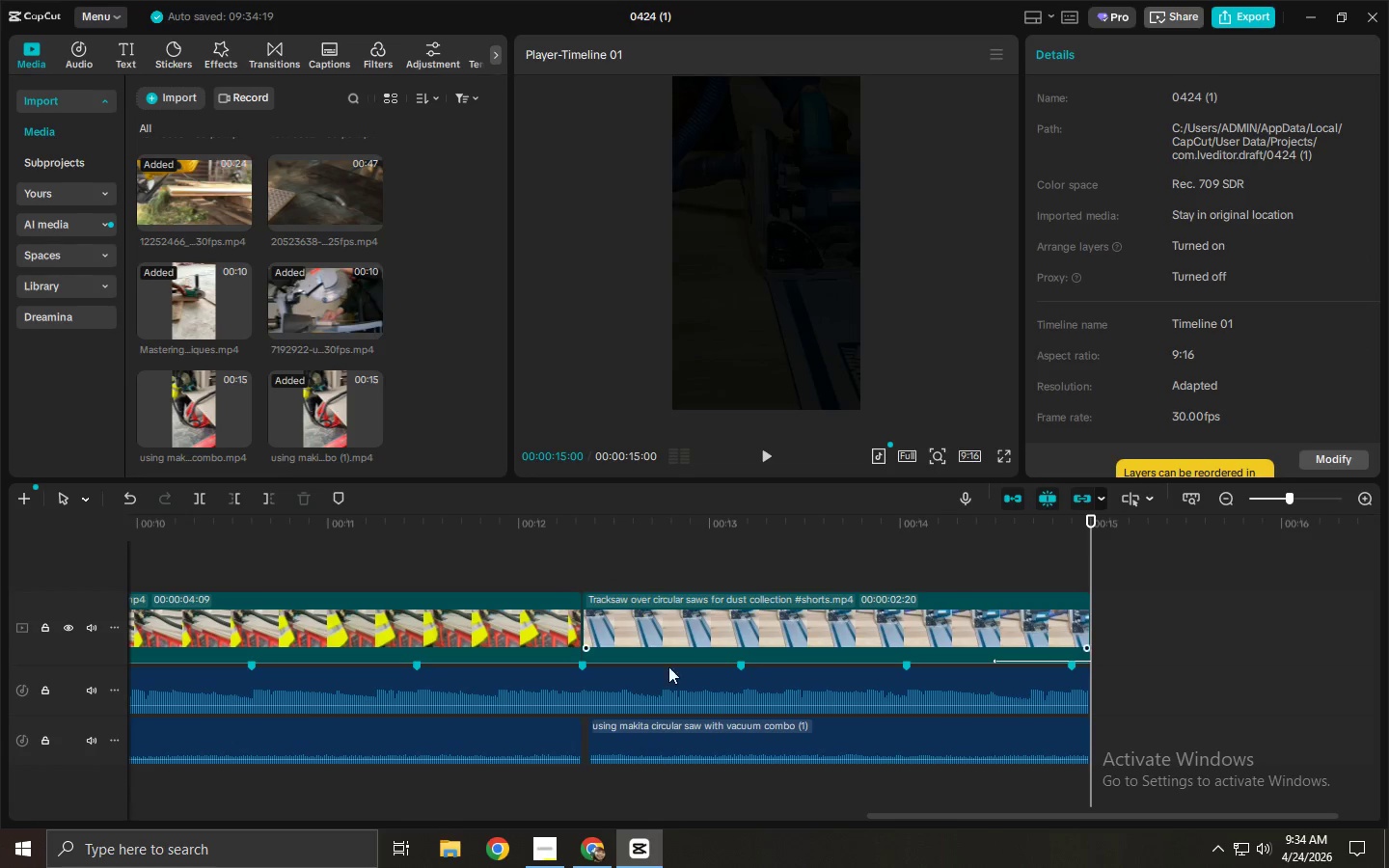 
left_click_drag(start_coordinate=[643, 744], to_coordinate=[632, 744])
 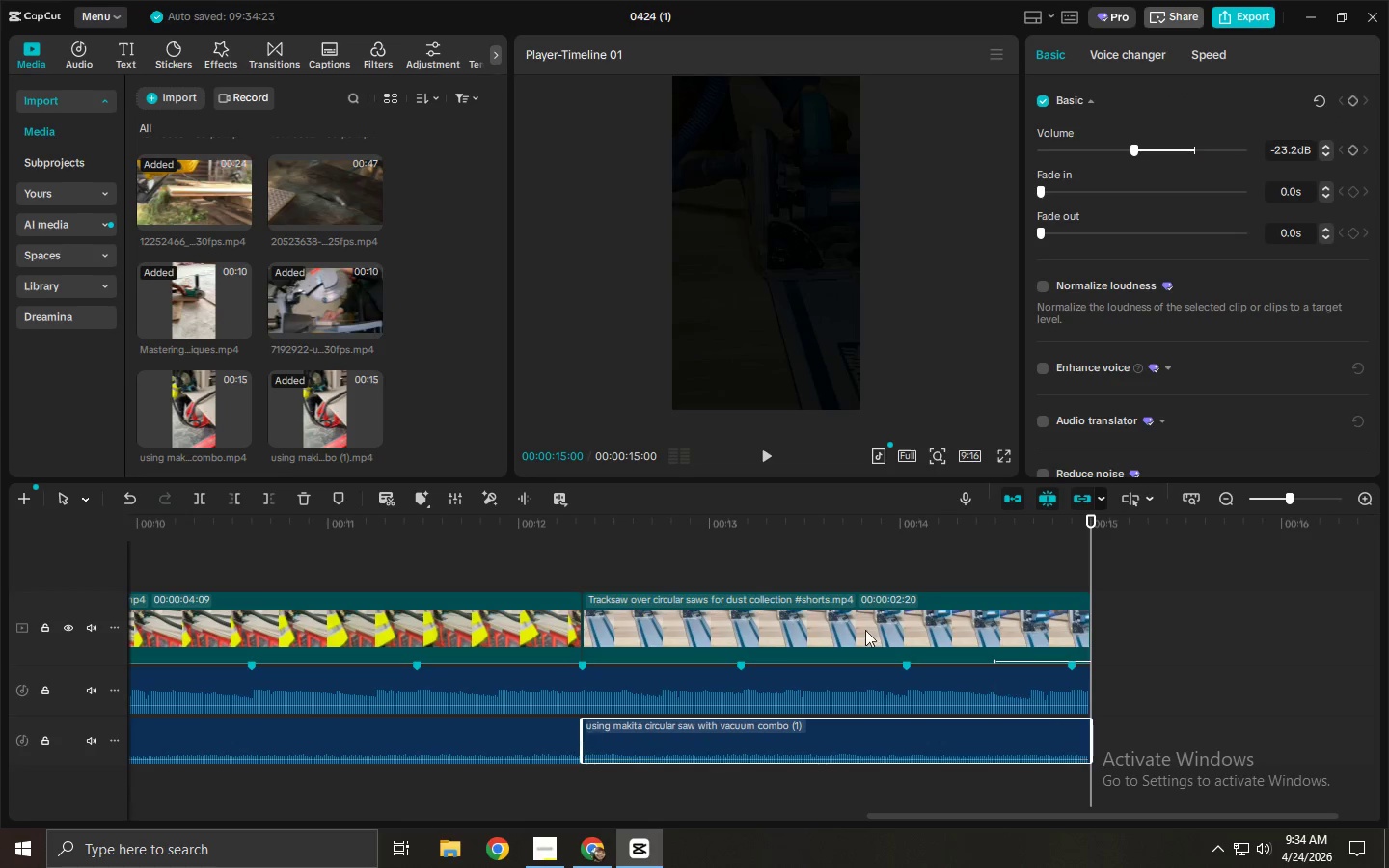 
left_click_drag(start_coordinate=[597, 531], to_coordinate=[0, 551])
 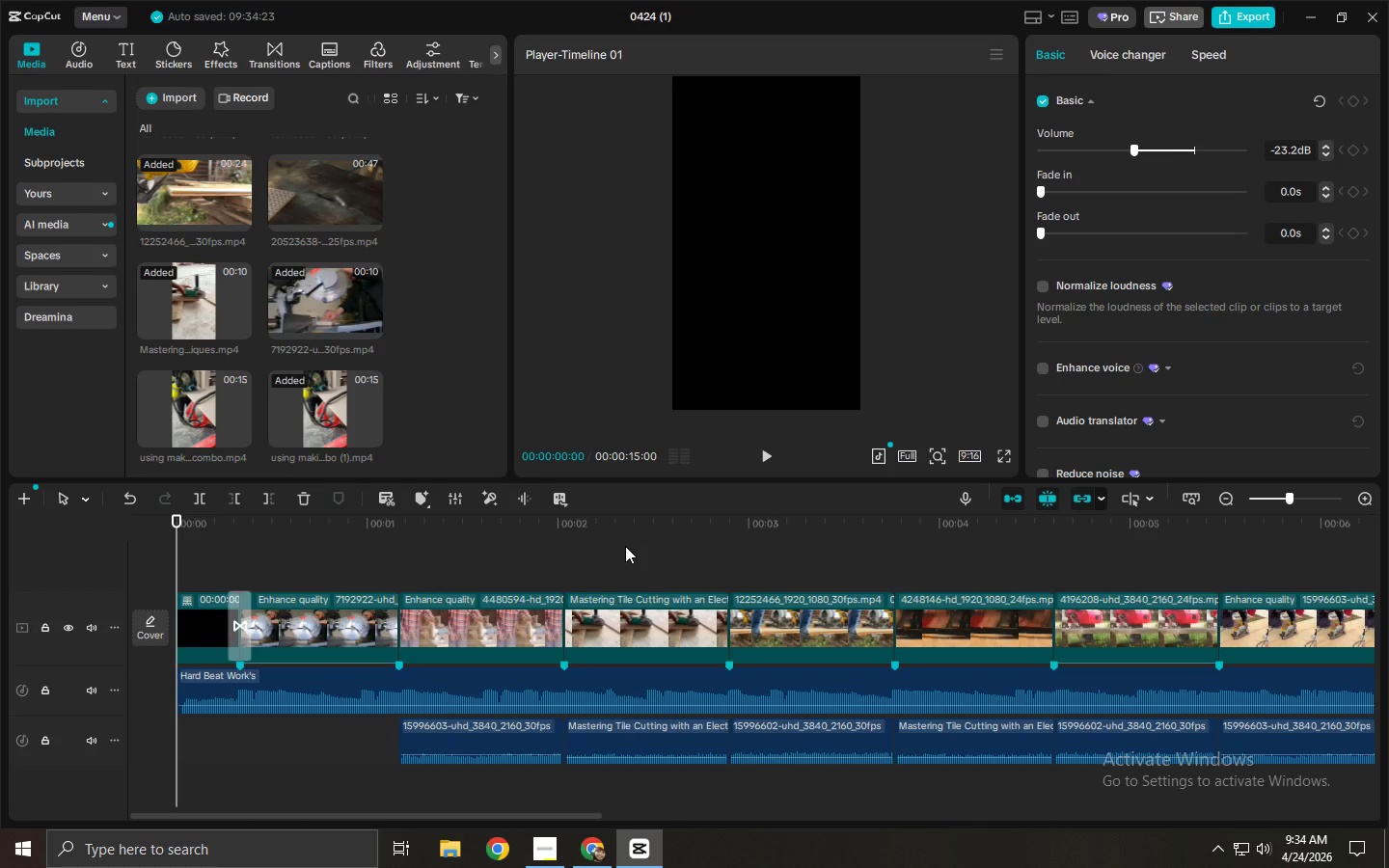 
wait(9.64)
 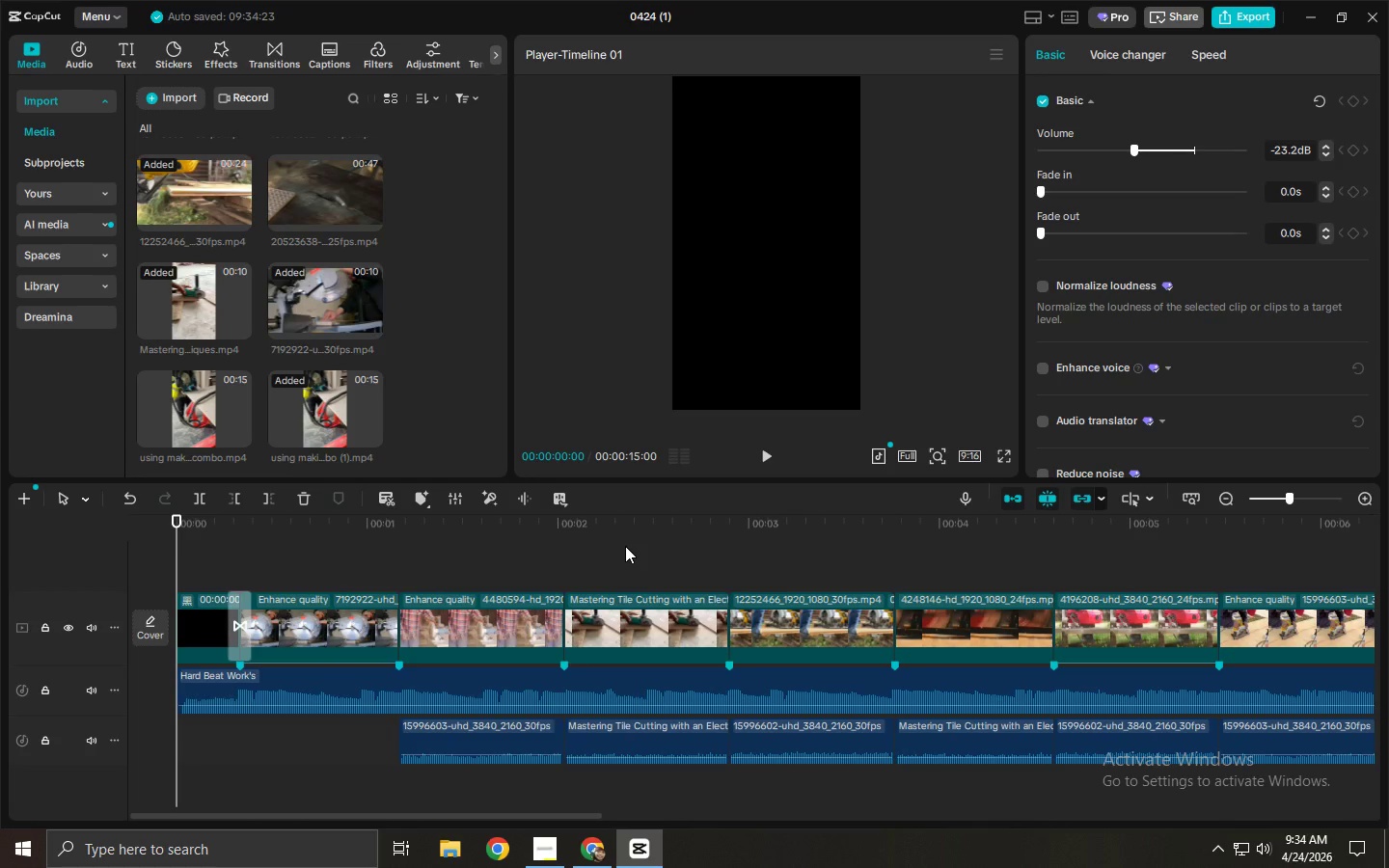 
left_click_drag(start_coordinate=[313, 516], to_coordinate=[140, 511])
 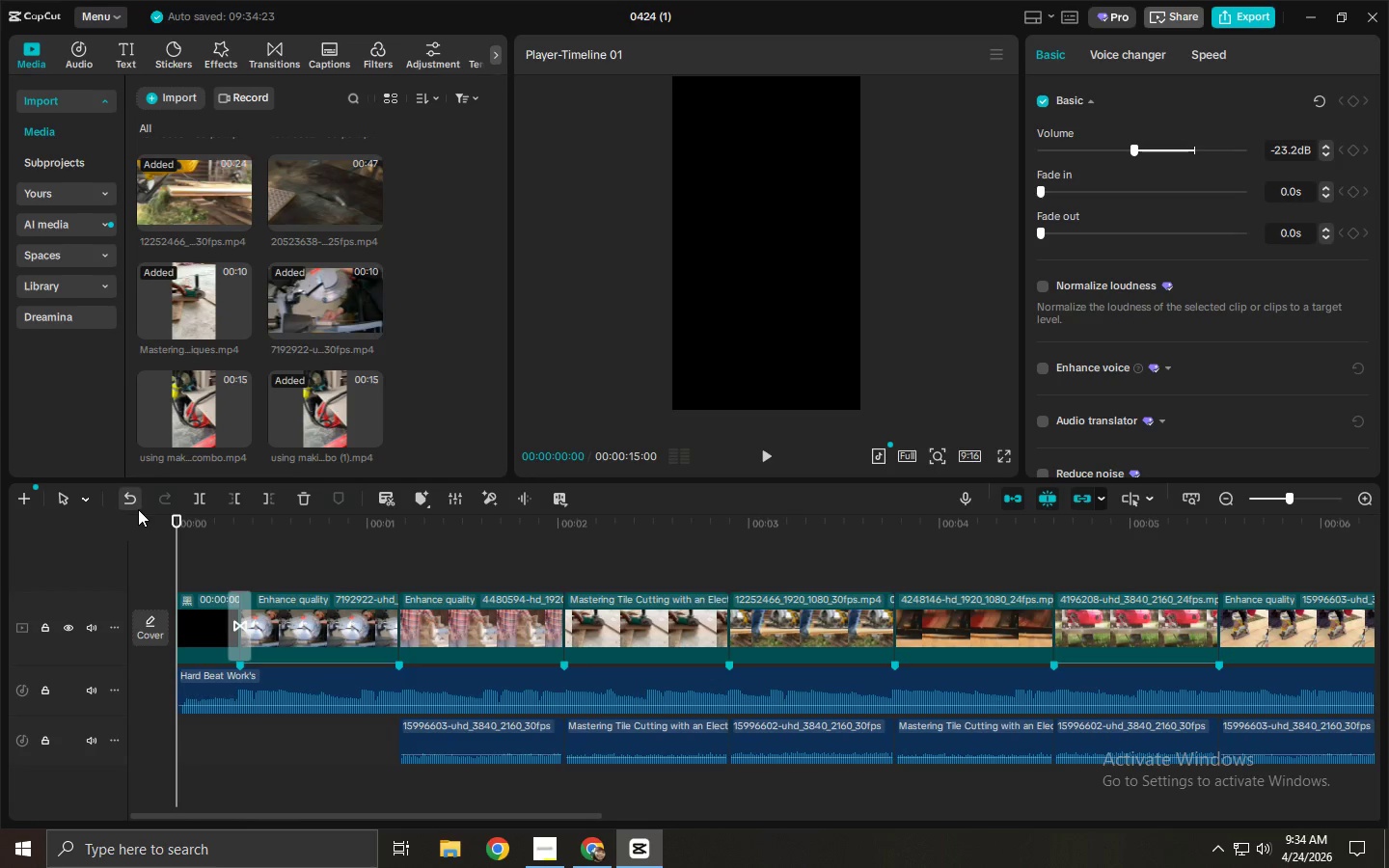 
key(Space)
 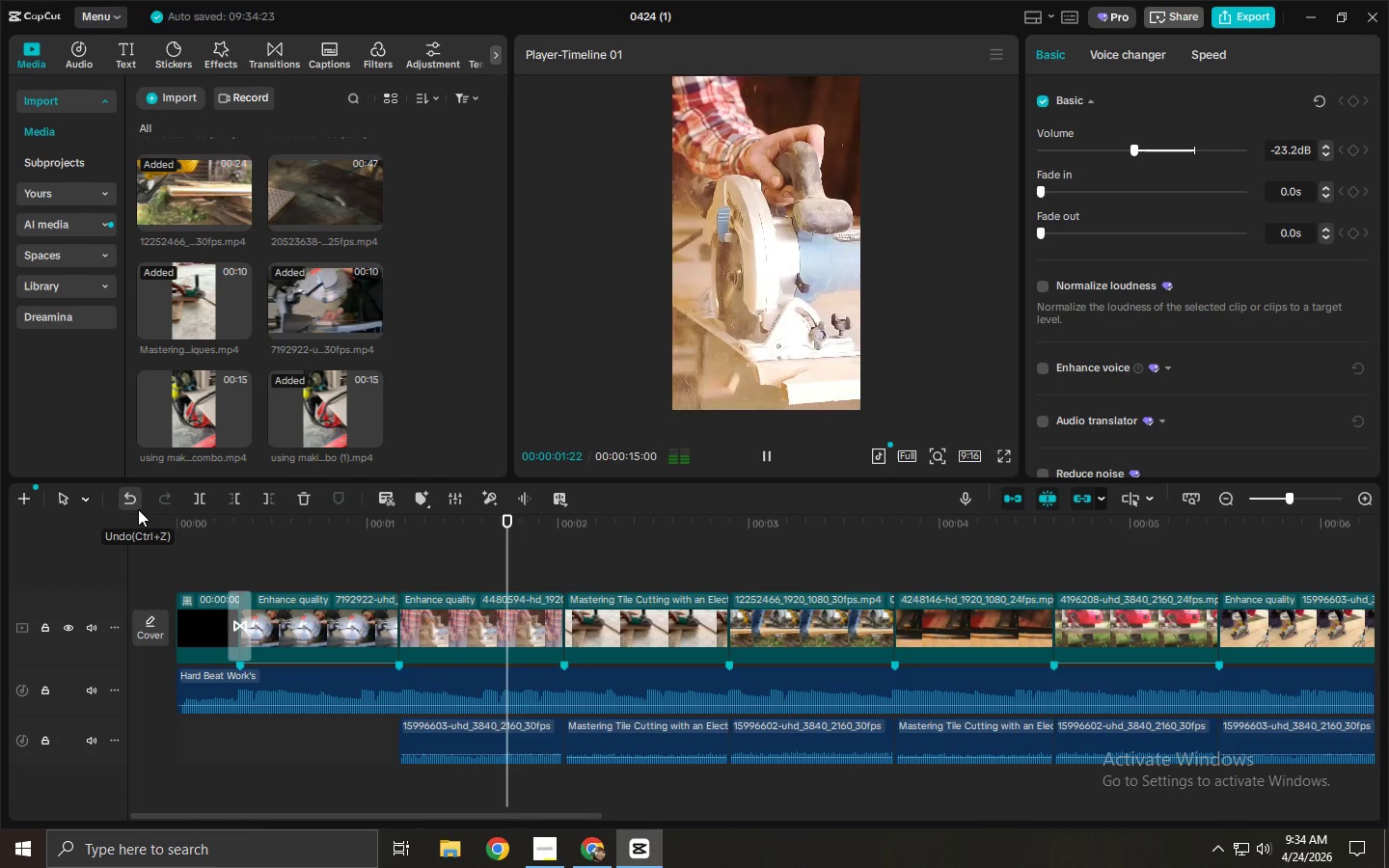 
key(Space)
 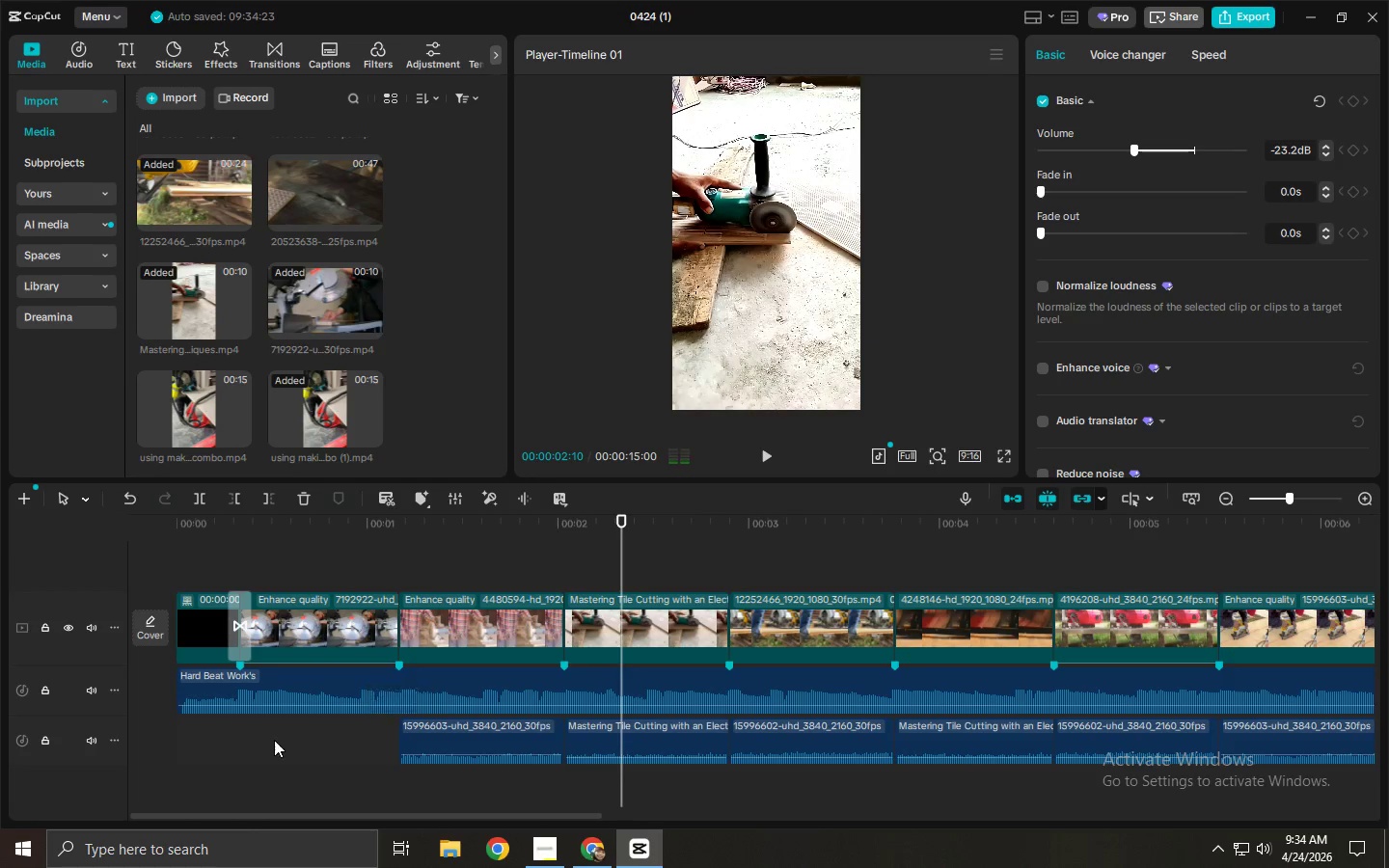 
left_click_drag(start_coordinate=[274, 740], to_coordinate=[1066, 746])
 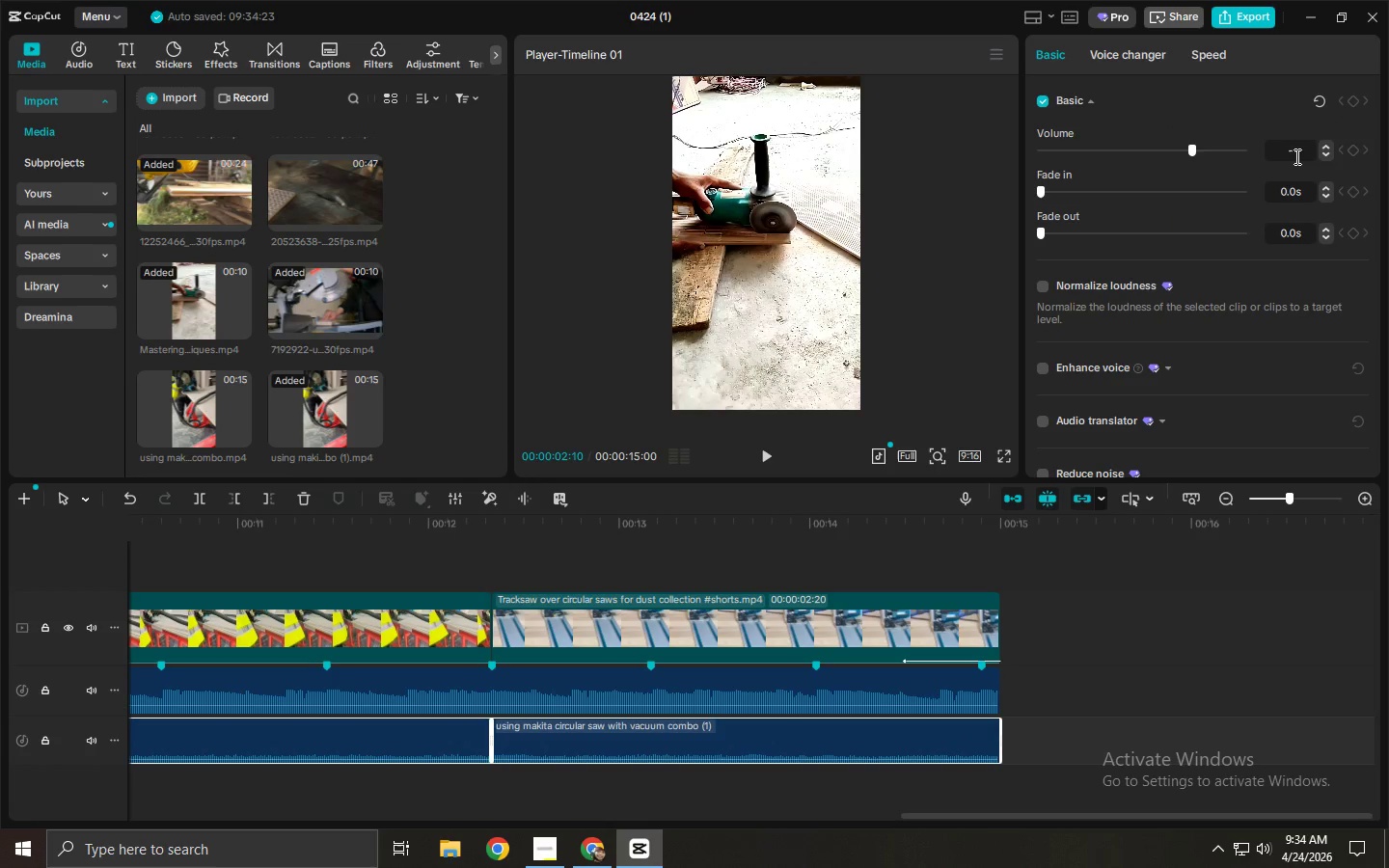 
left_click_drag(start_coordinate=[1295, 156], to_coordinate=[1265, 159])
 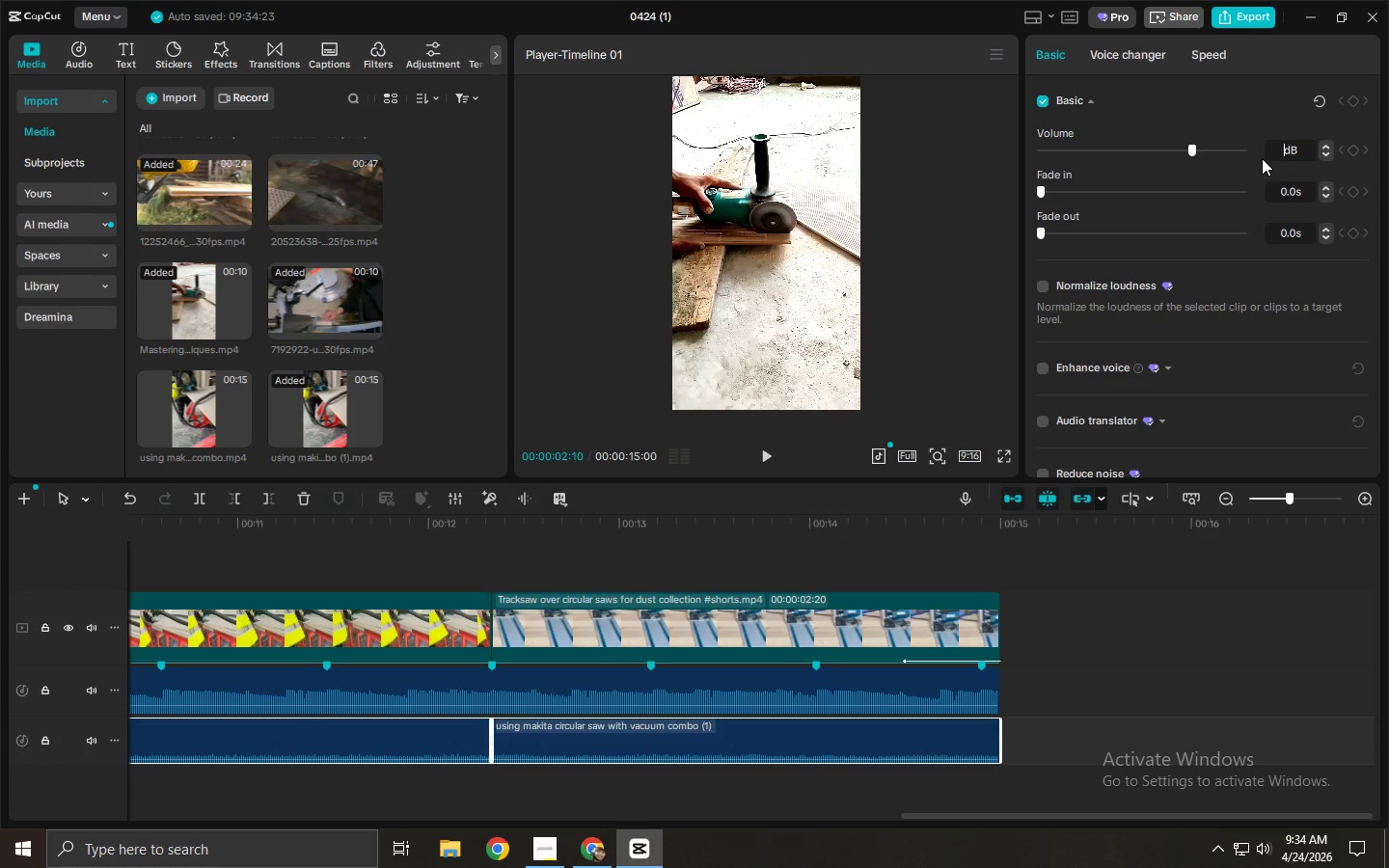 
key(NumpadSubtract)
 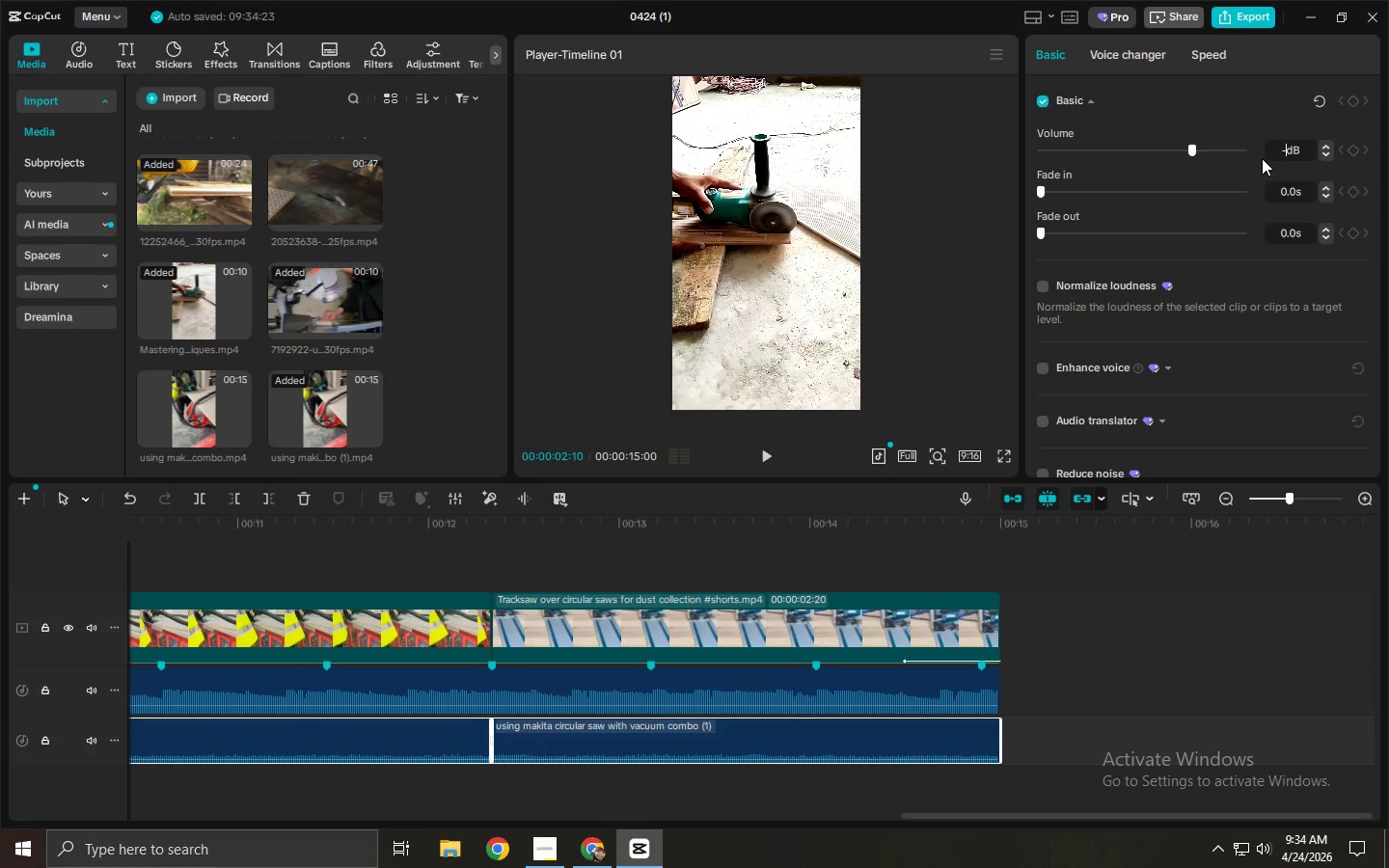 
key(Numpad3)
 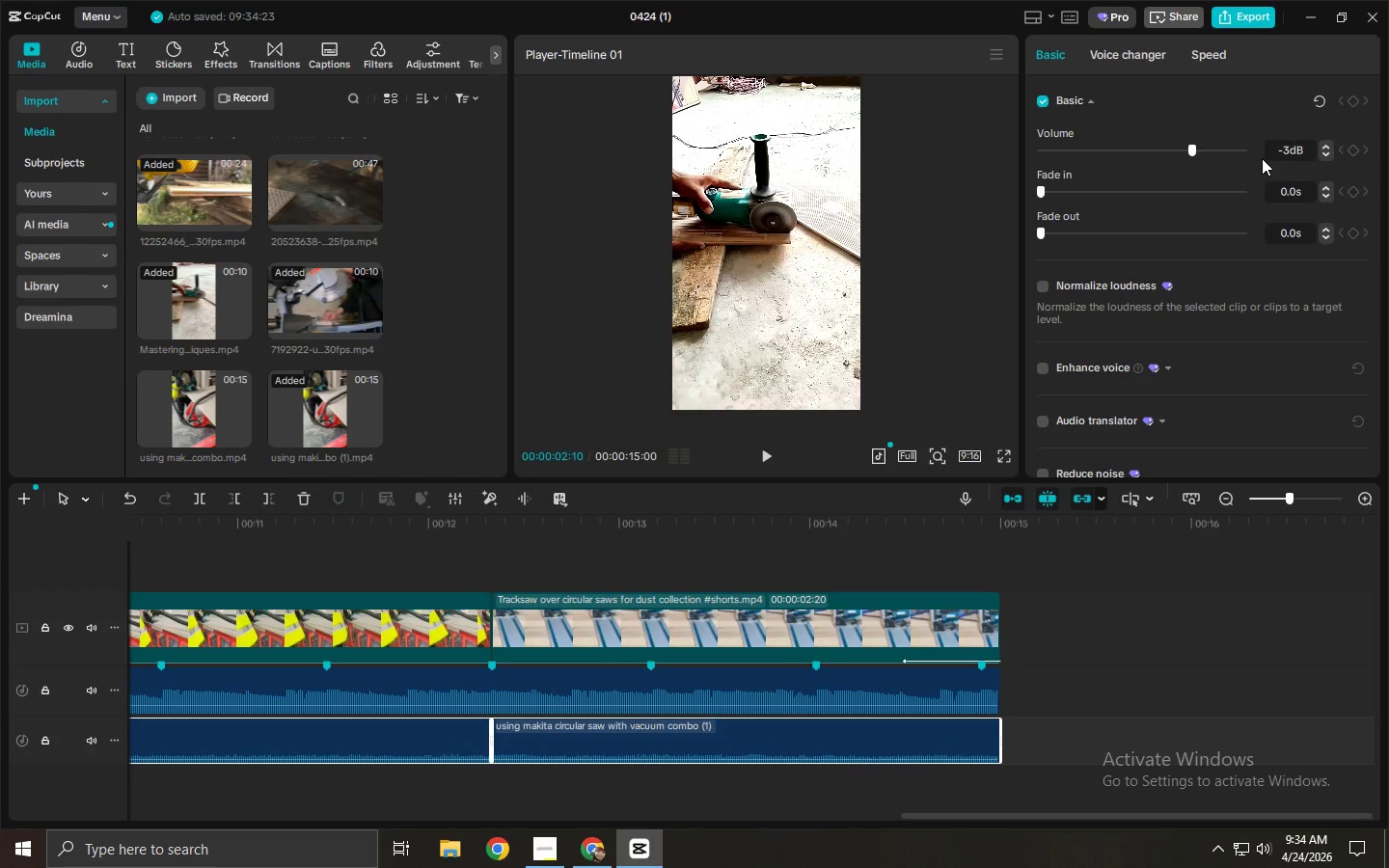 
key(NumpadEnter)
 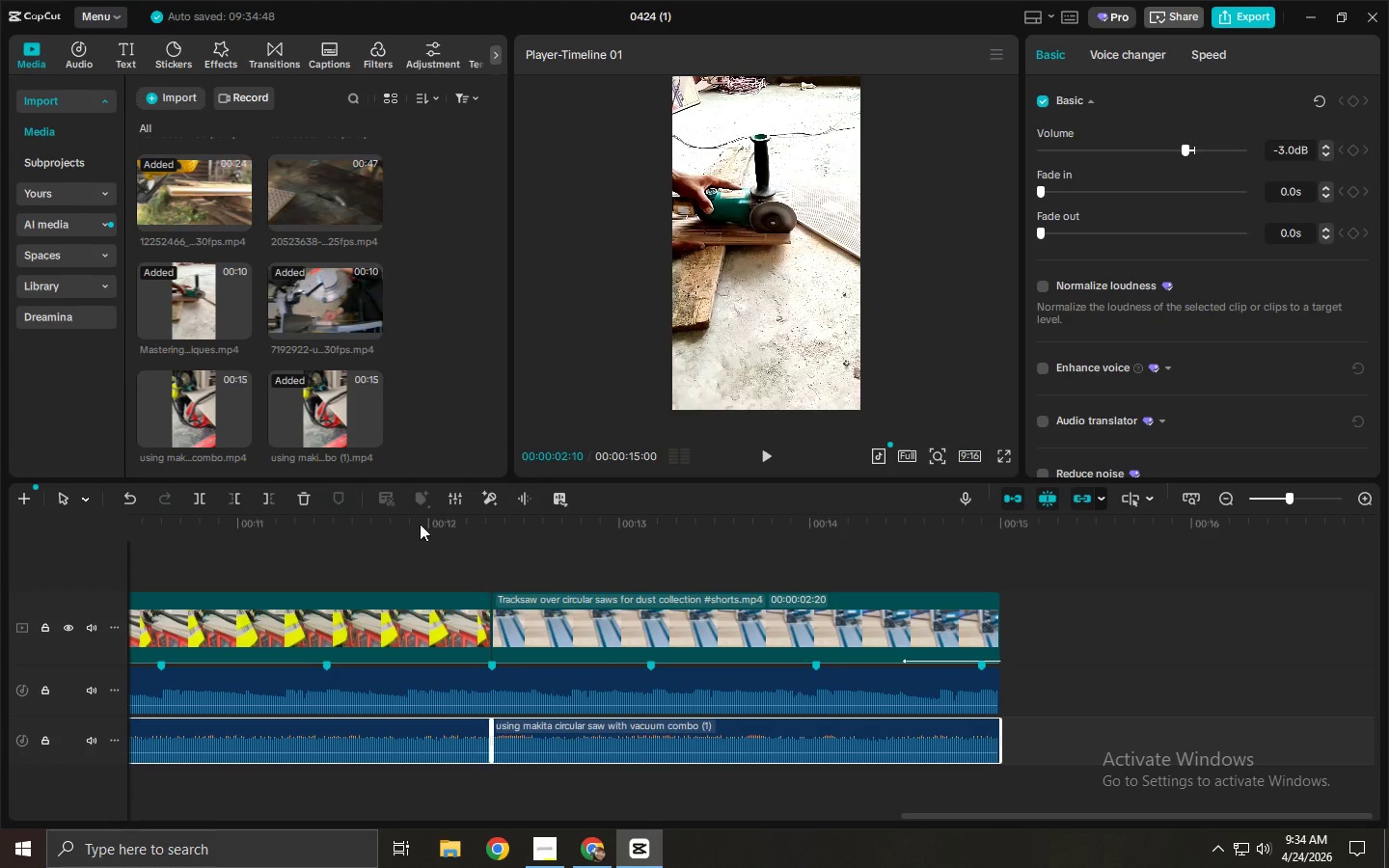 
left_click_drag(start_coordinate=[379, 527], to_coordinate=[0, 520])
 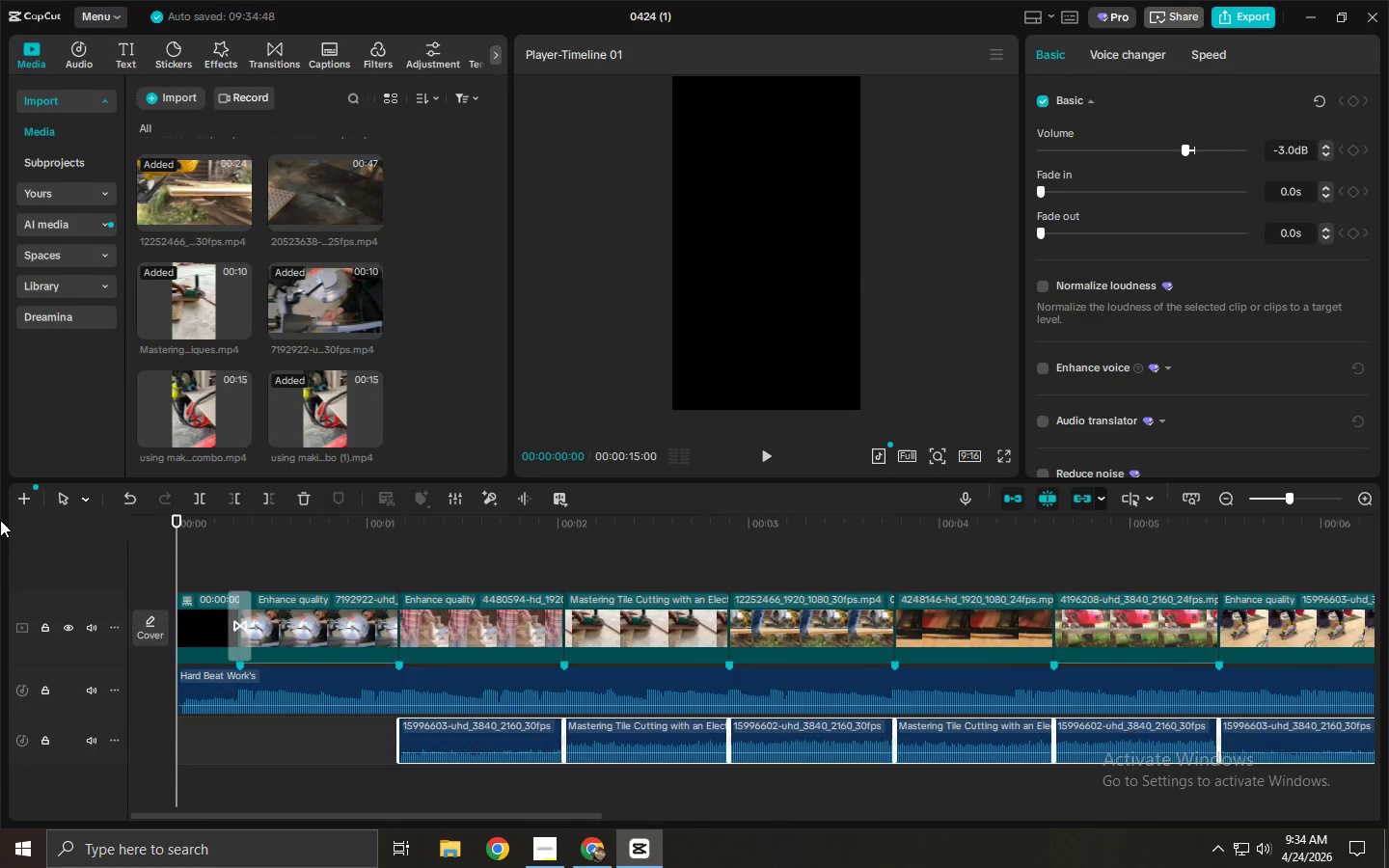 
key(Space)
 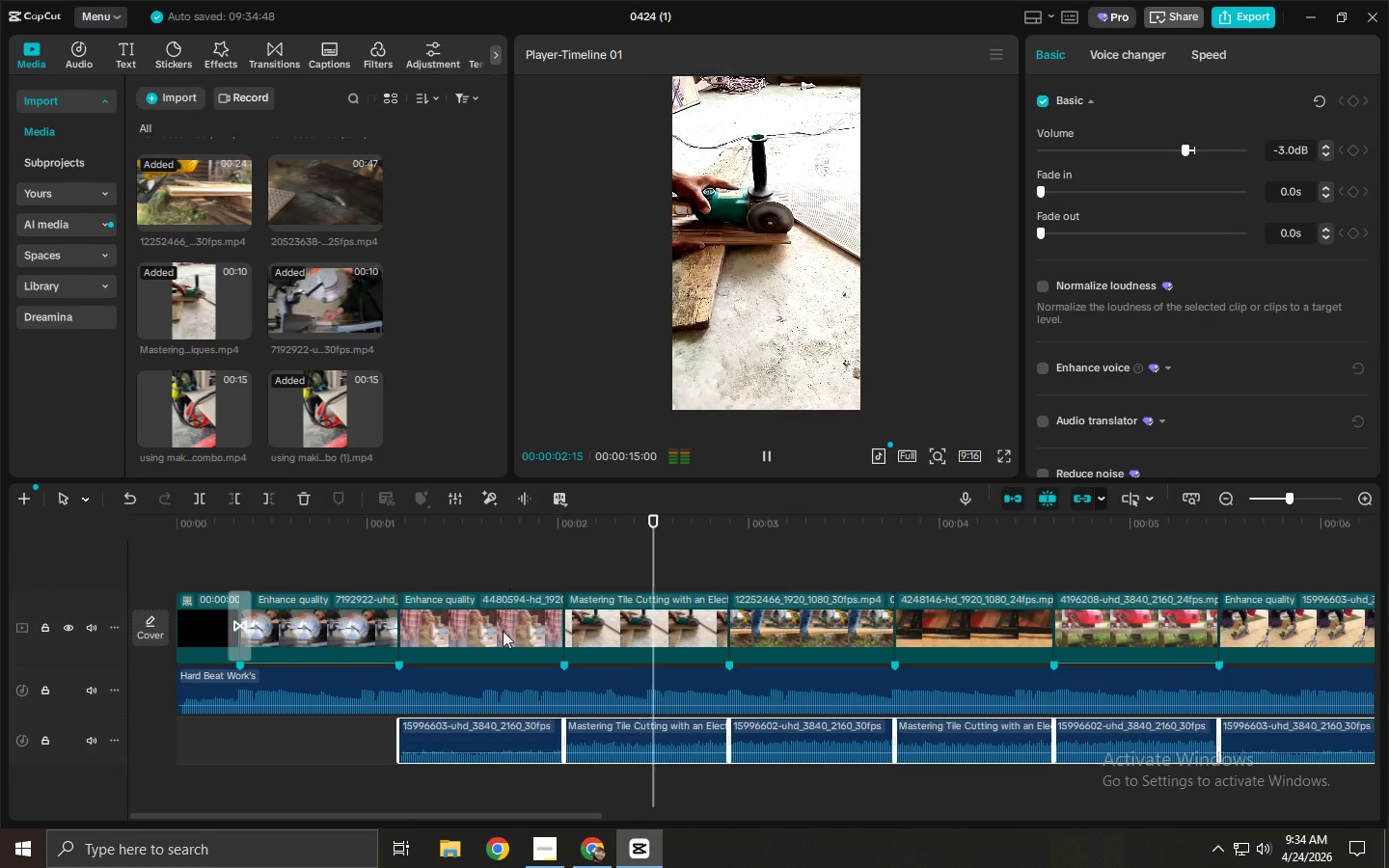 
key(Space)
 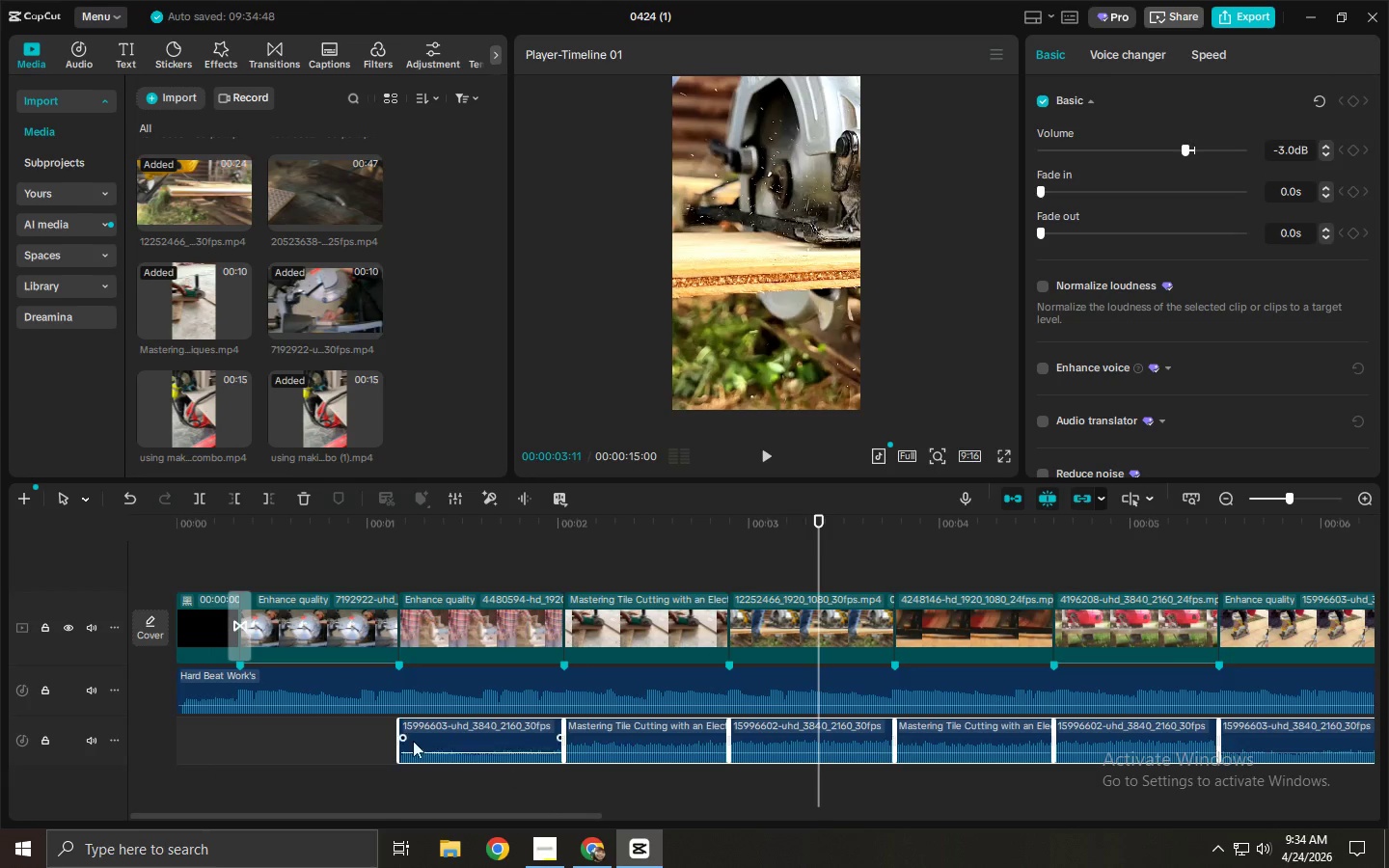 
left_click_drag(start_coordinate=[368, 732], to_coordinate=[115, 747])
 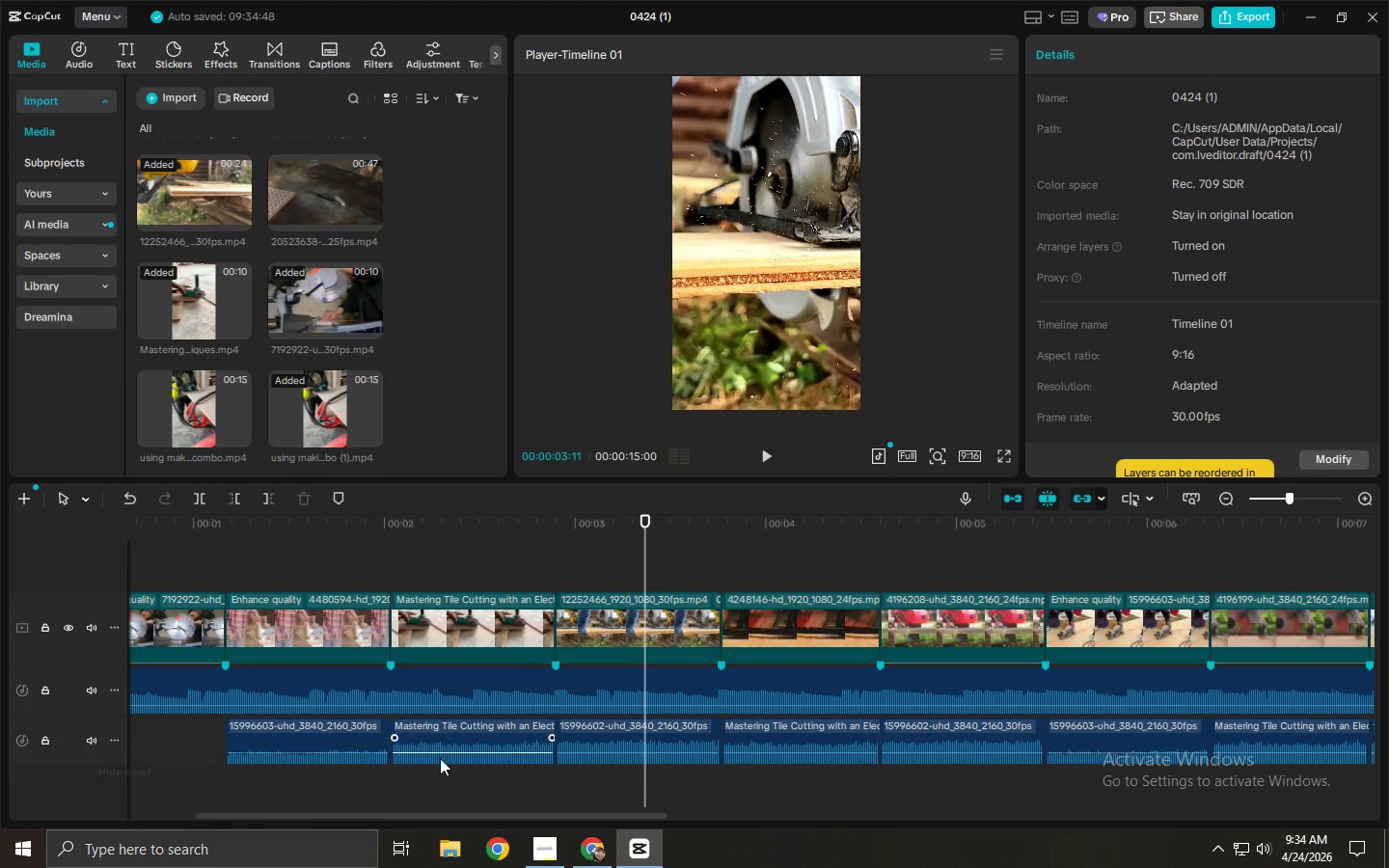 
mouse_move([469, 757])
 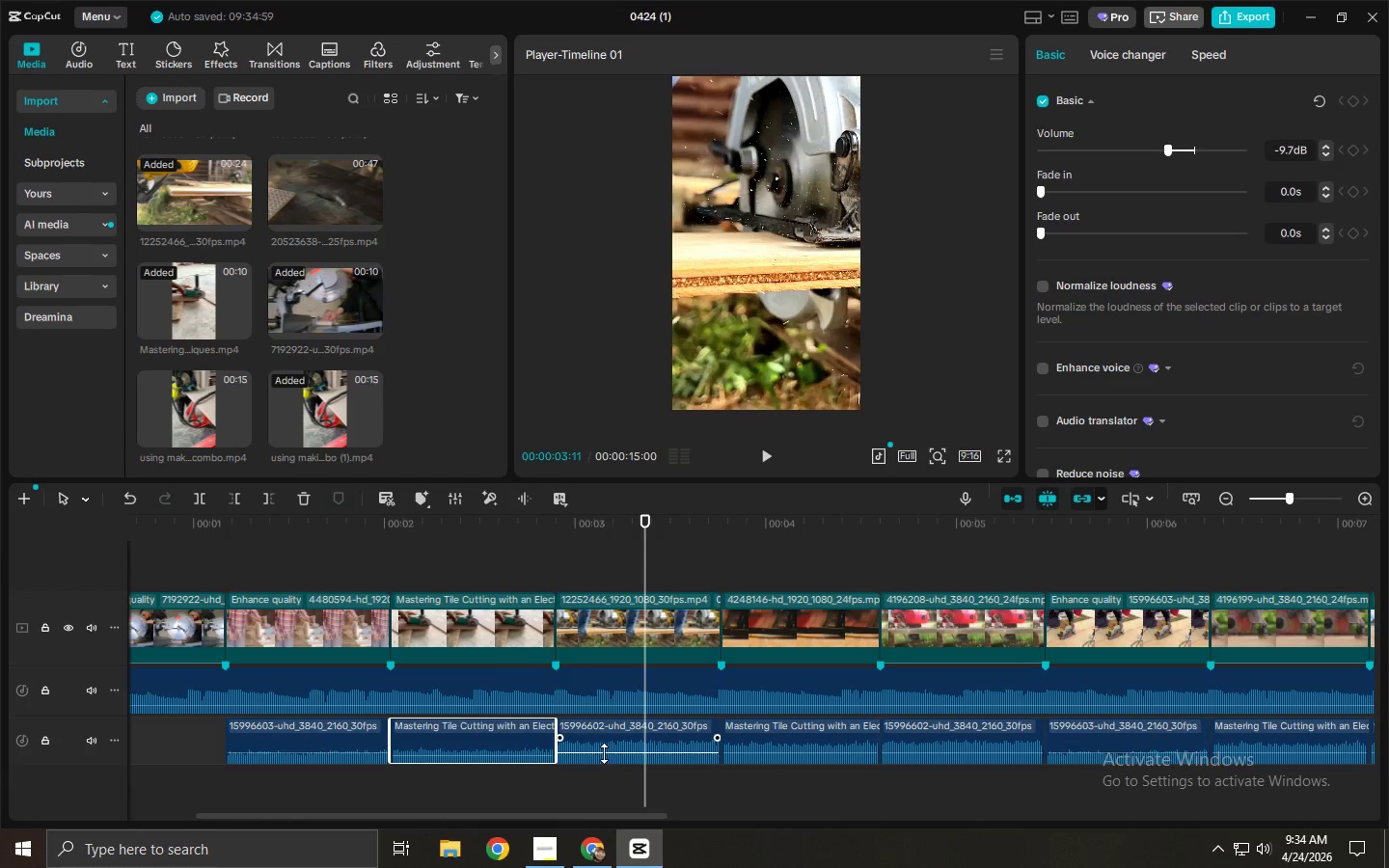 
left_click_drag(start_coordinate=[604, 752], to_coordinate=[601, 757])
 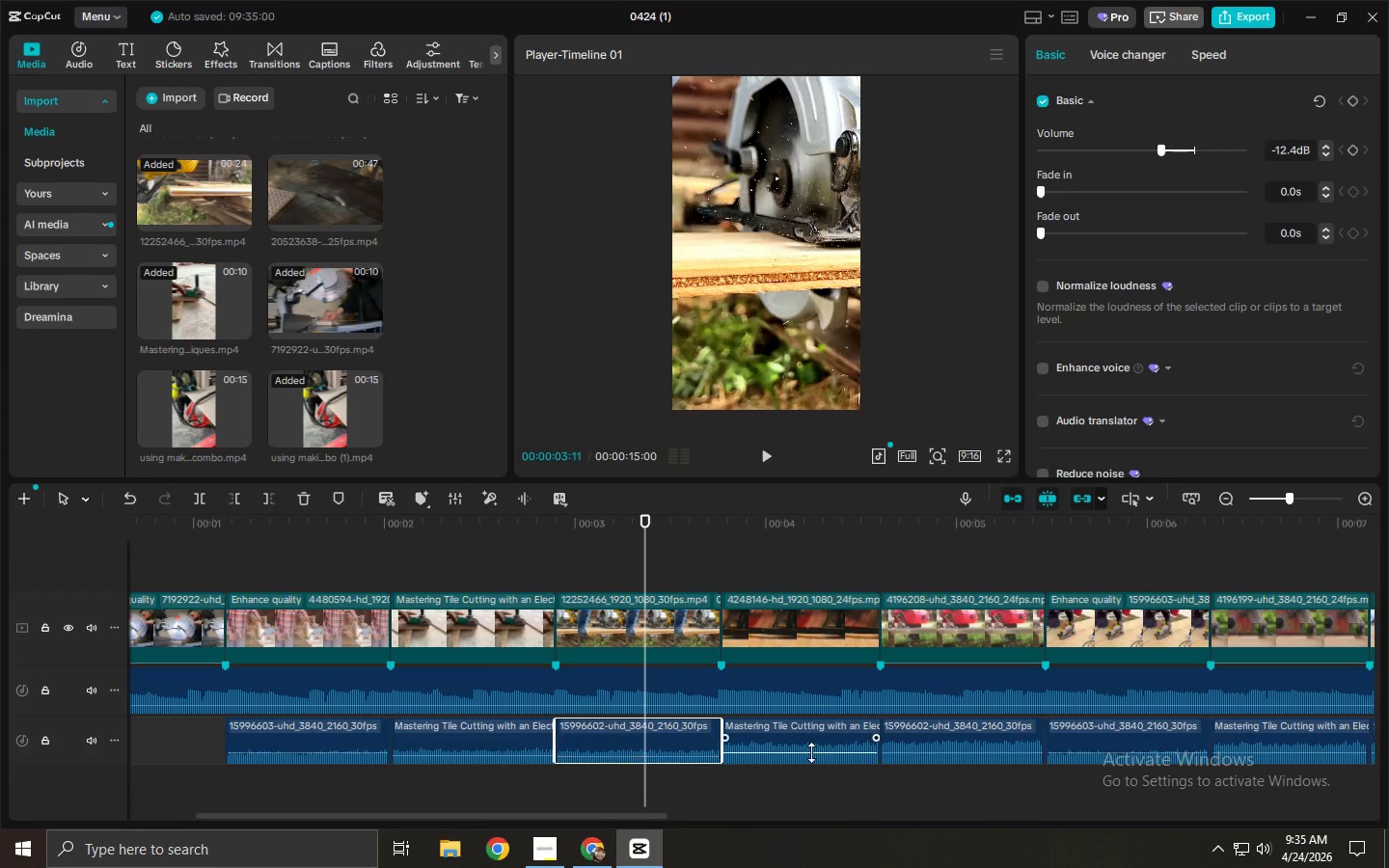 
mouse_move([837, 756])
 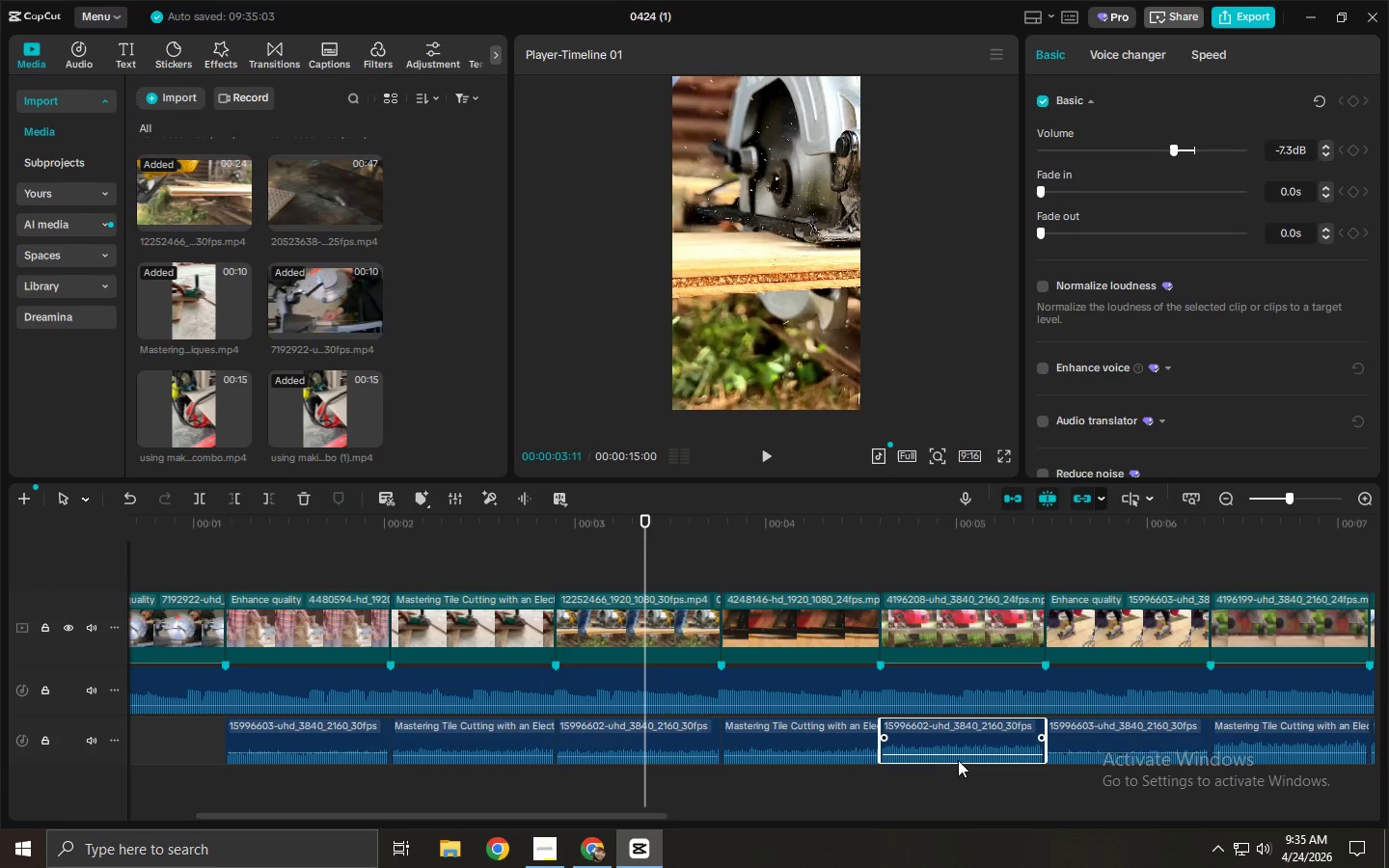 
left_click_drag(start_coordinate=[636, 812], to_coordinate=[770, 815])
 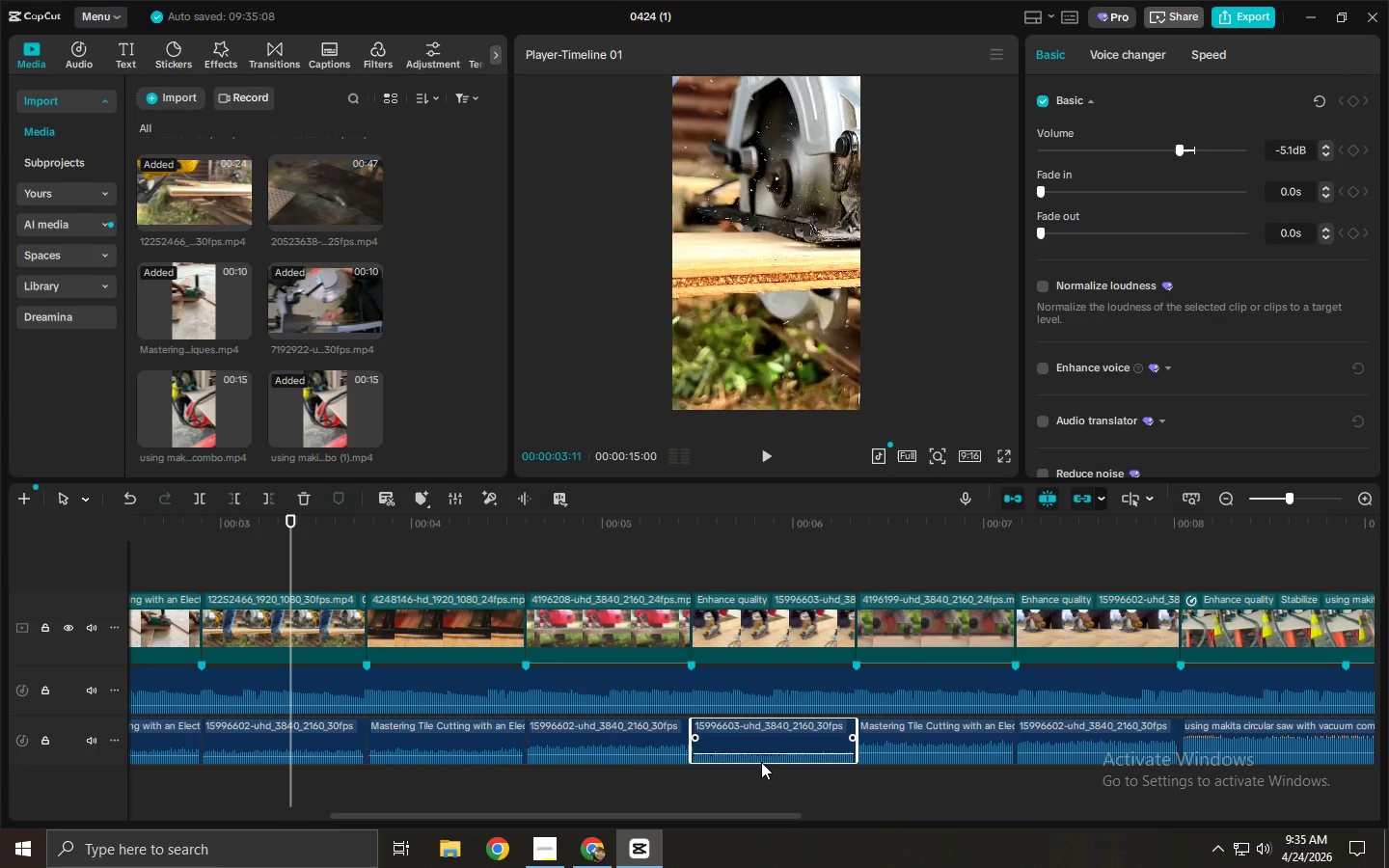 
left_click([639, 753])
 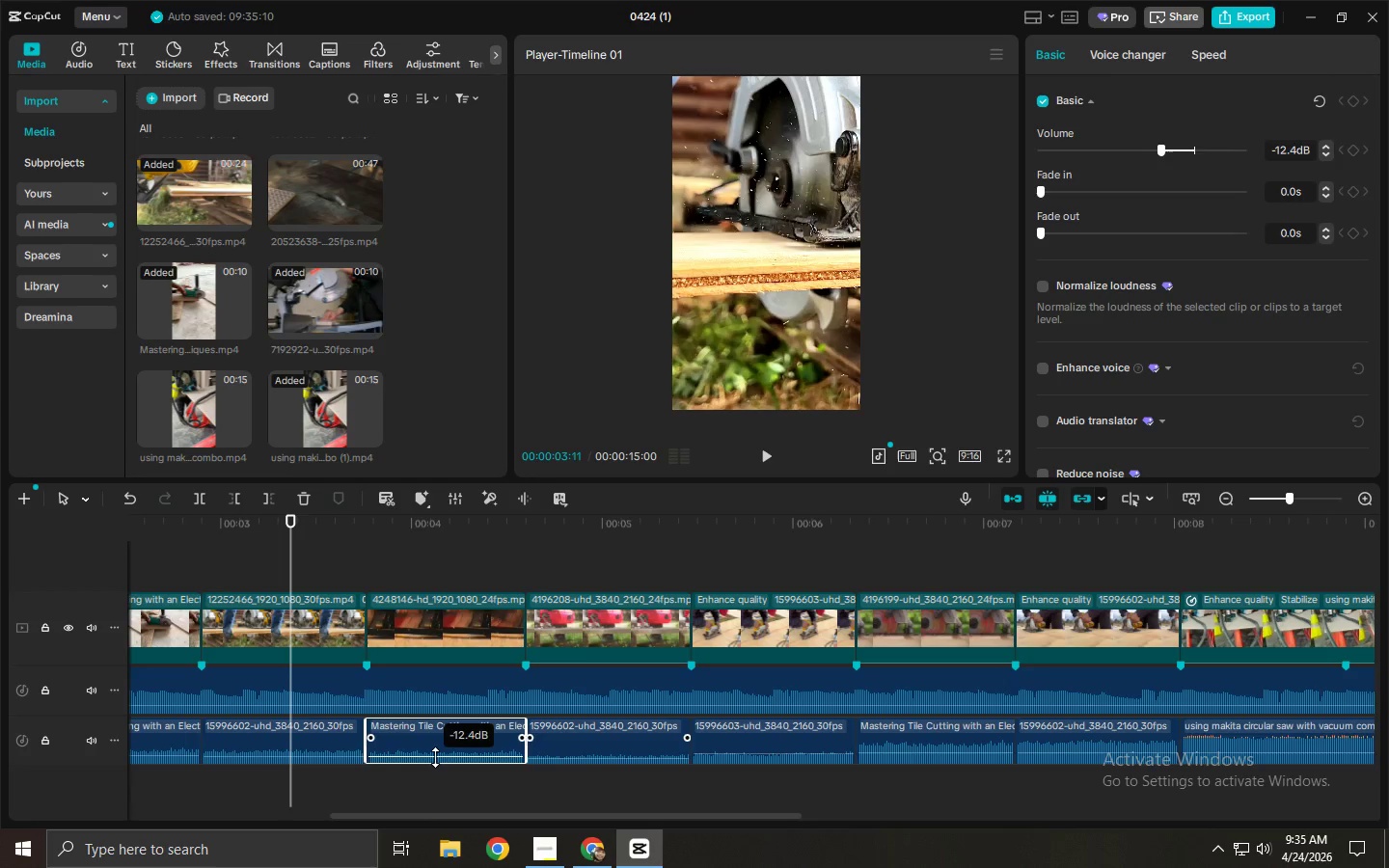 
wait(6.0)
 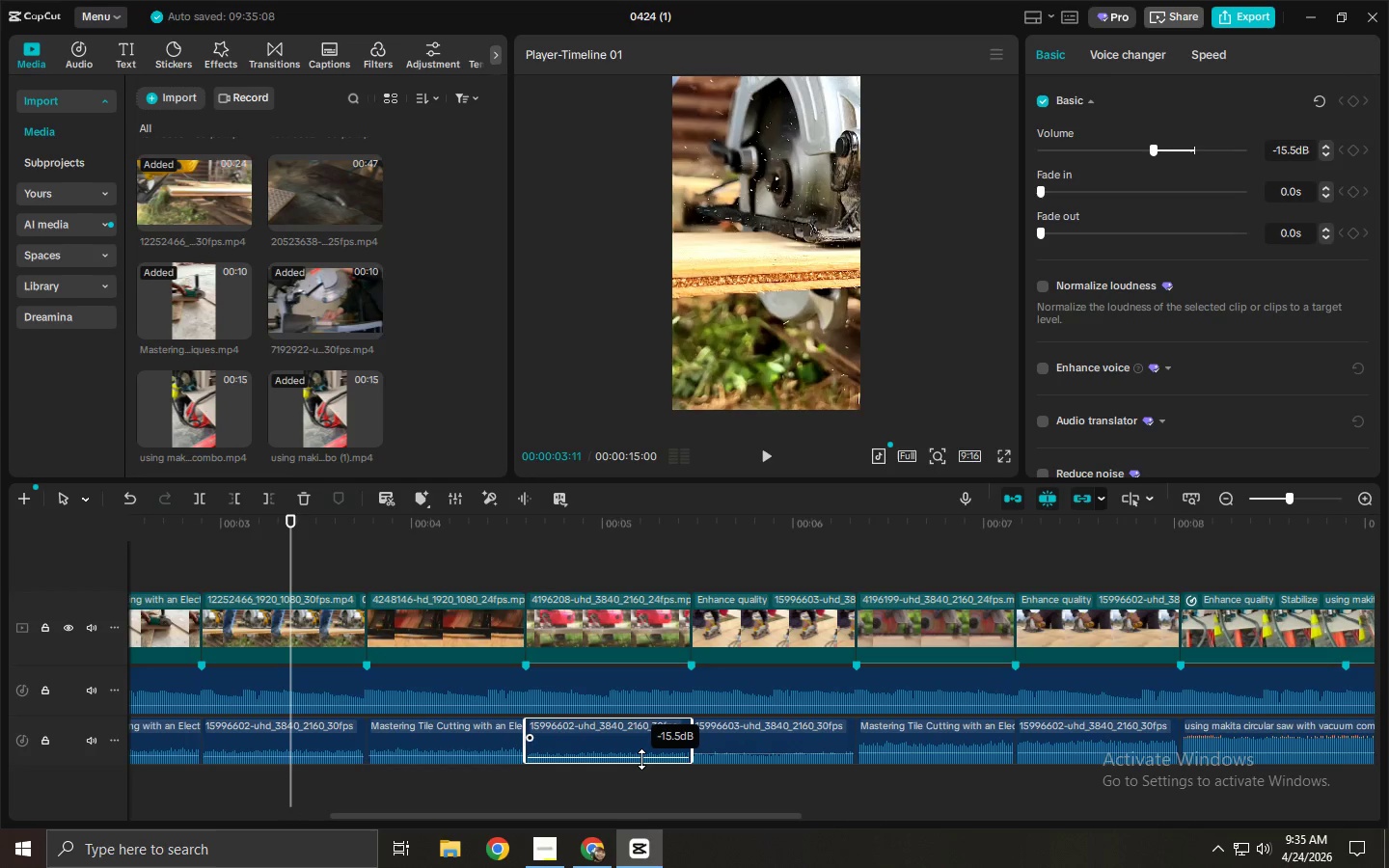 
left_click_drag(start_coordinate=[481, 810], to_coordinate=[370, 807])
 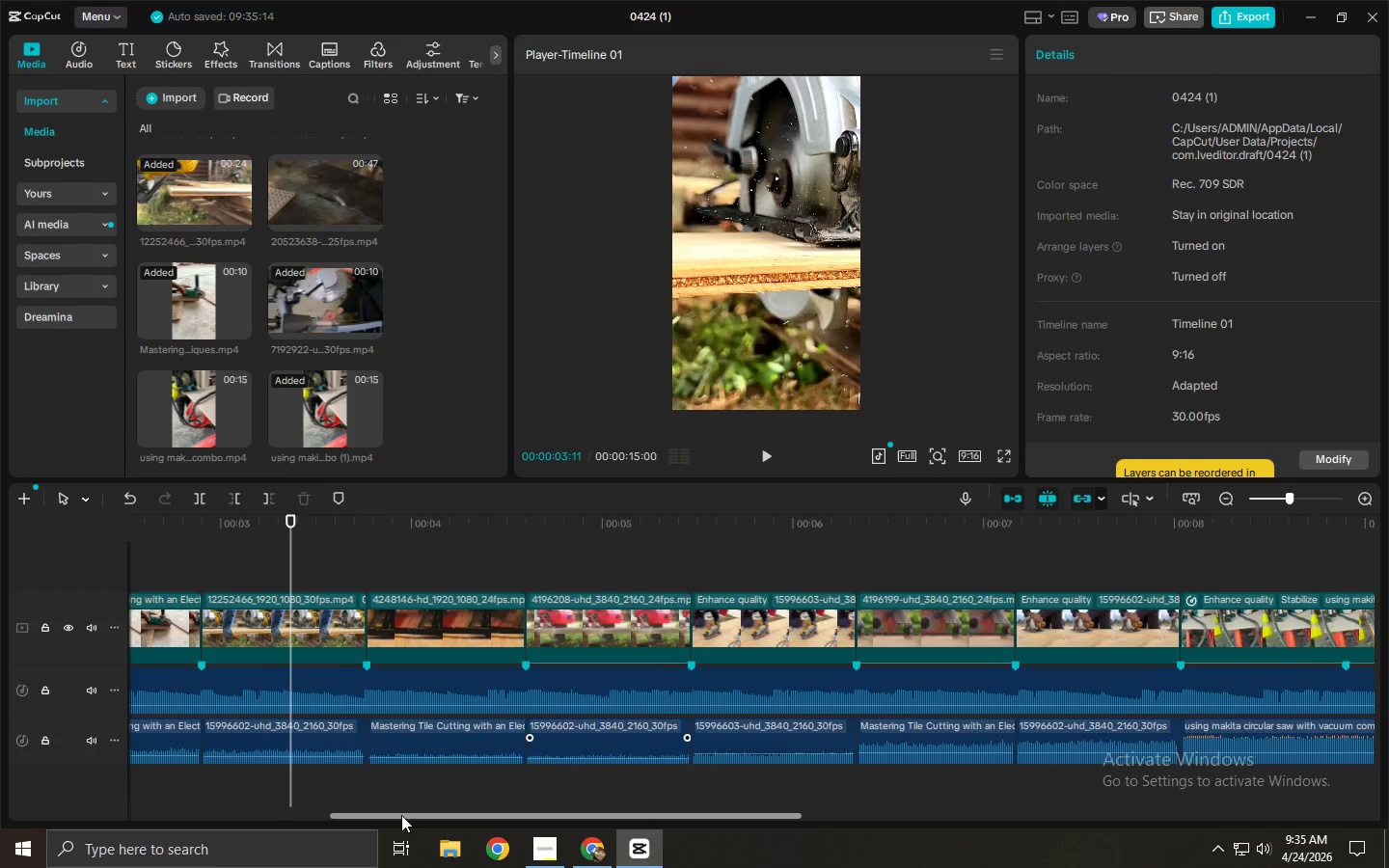 
left_click_drag(start_coordinate=[399, 815], to_coordinate=[291, 819])
 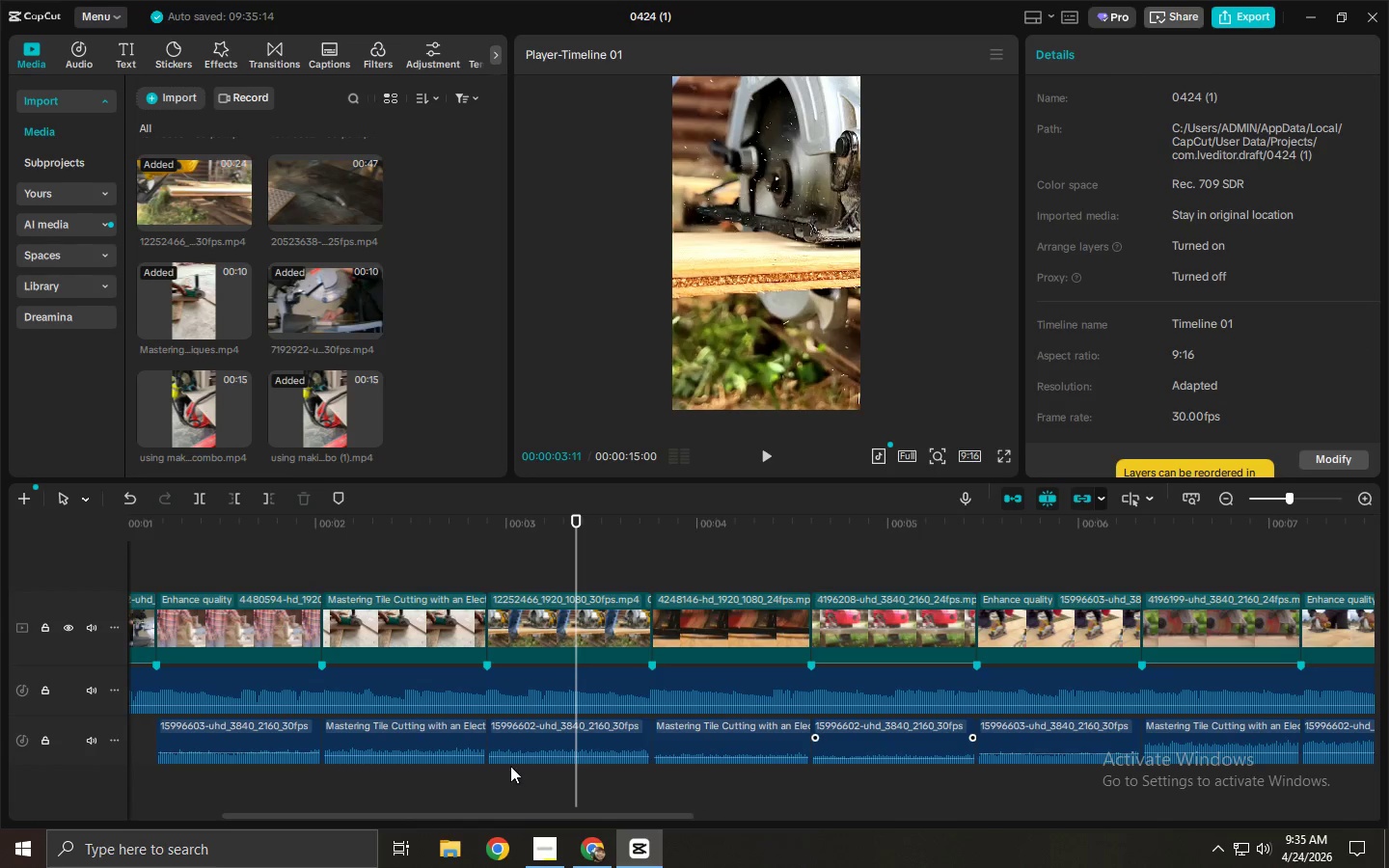 
mouse_move([491, 760])
 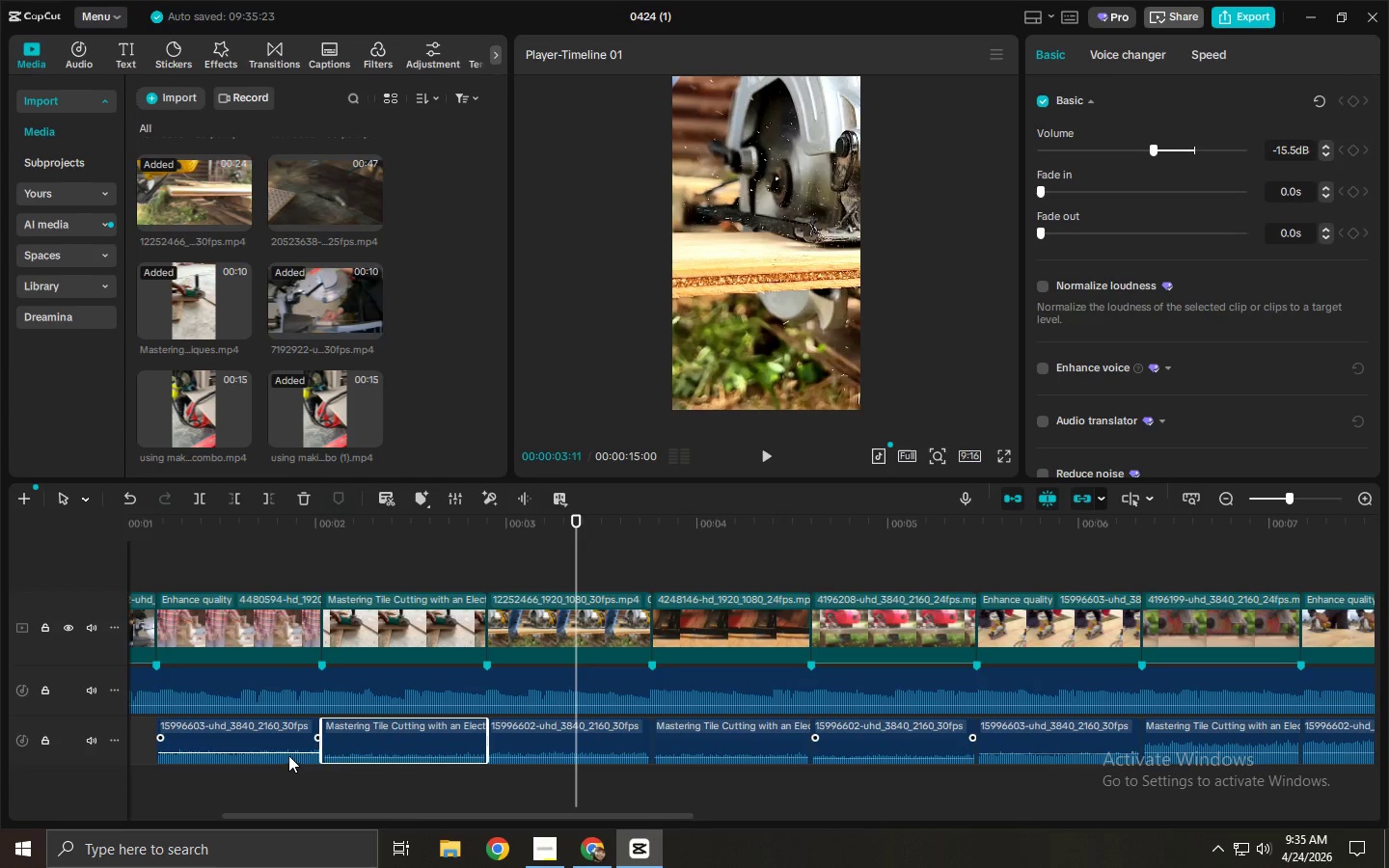 
left_click_drag(start_coordinate=[288, 751], to_coordinate=[288, 757])
 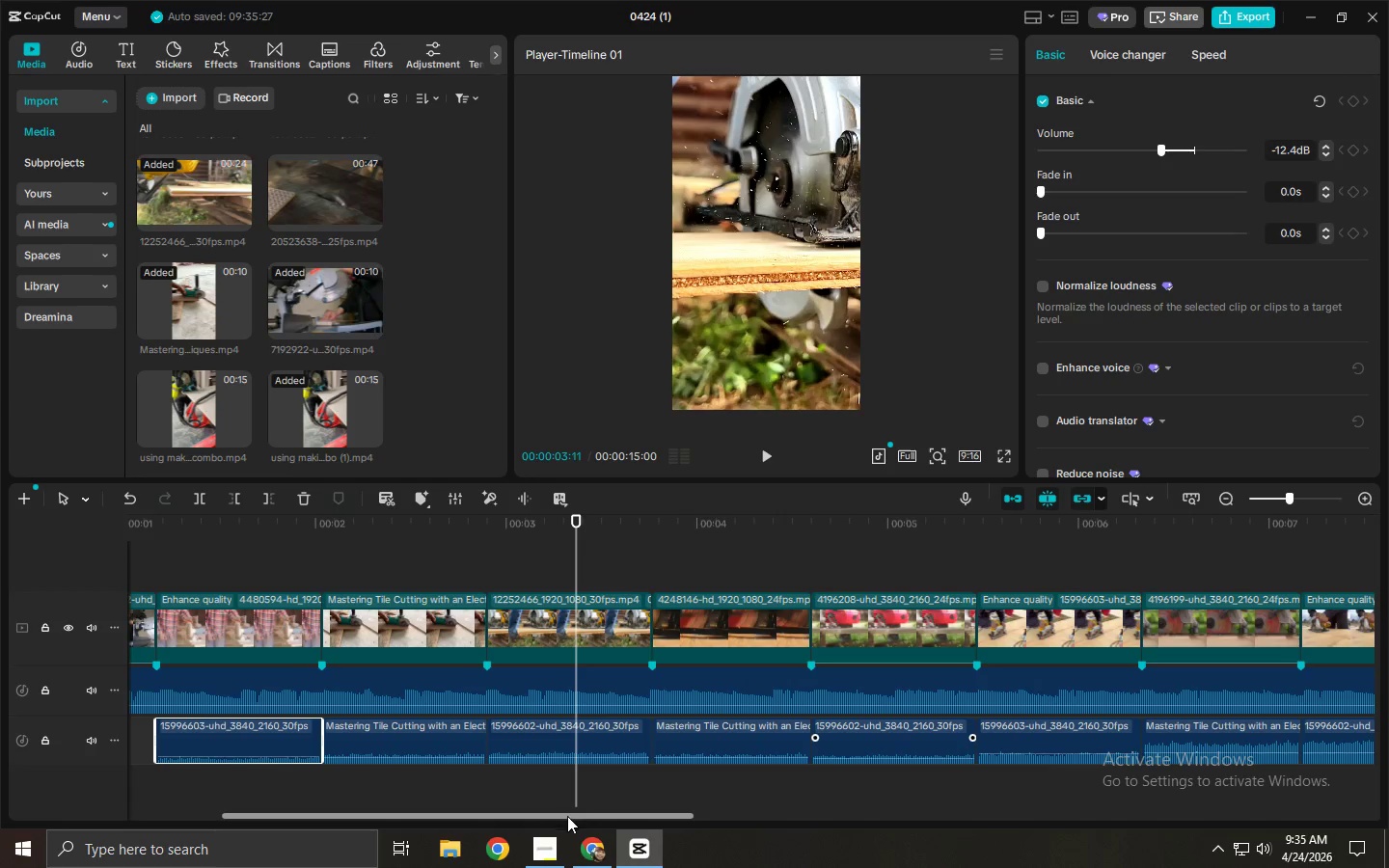 
left_click_drag(start_coordinate=[575, 818], to_coordinate=[706, 824])
 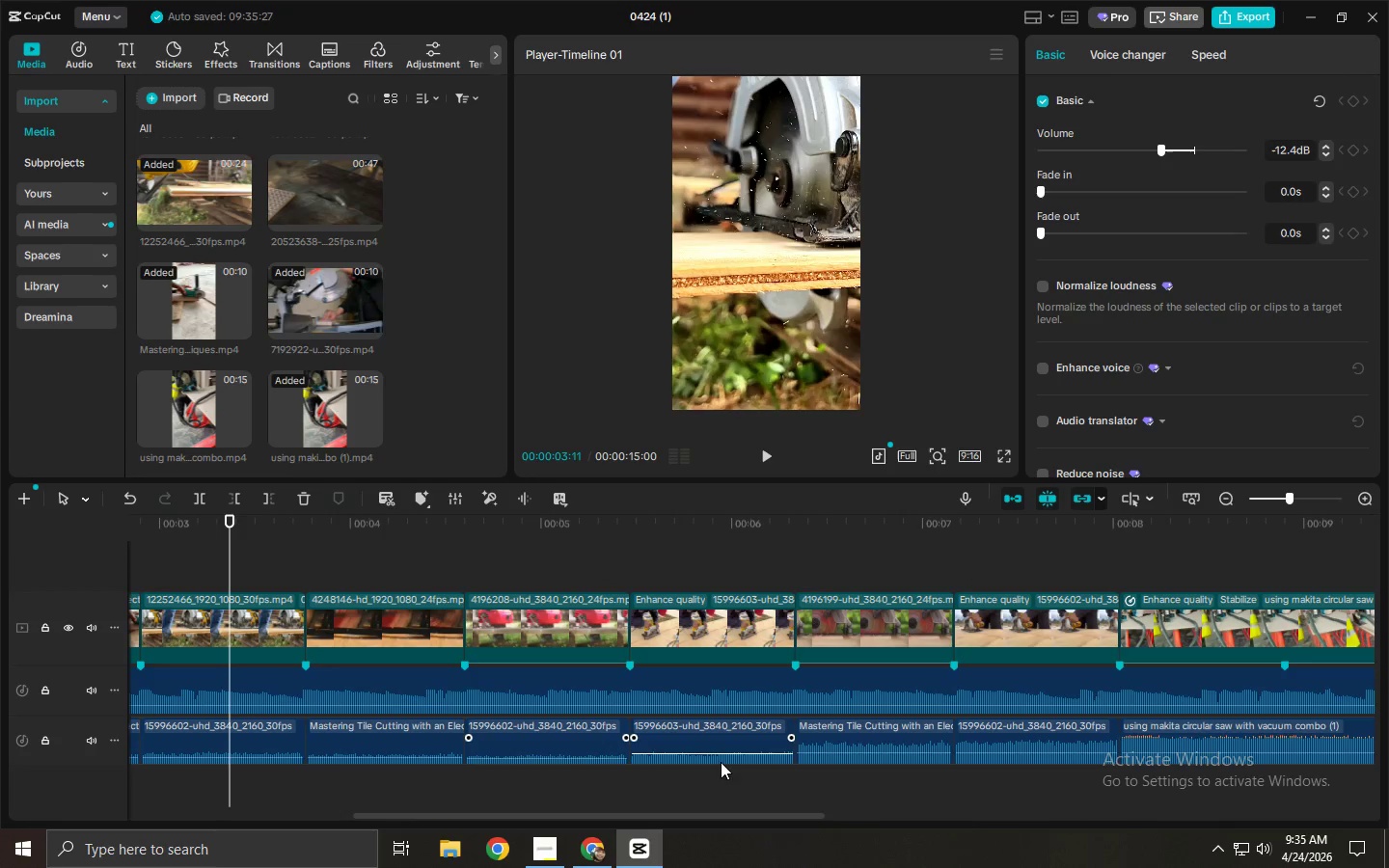 
mouse_move([727, 783])
 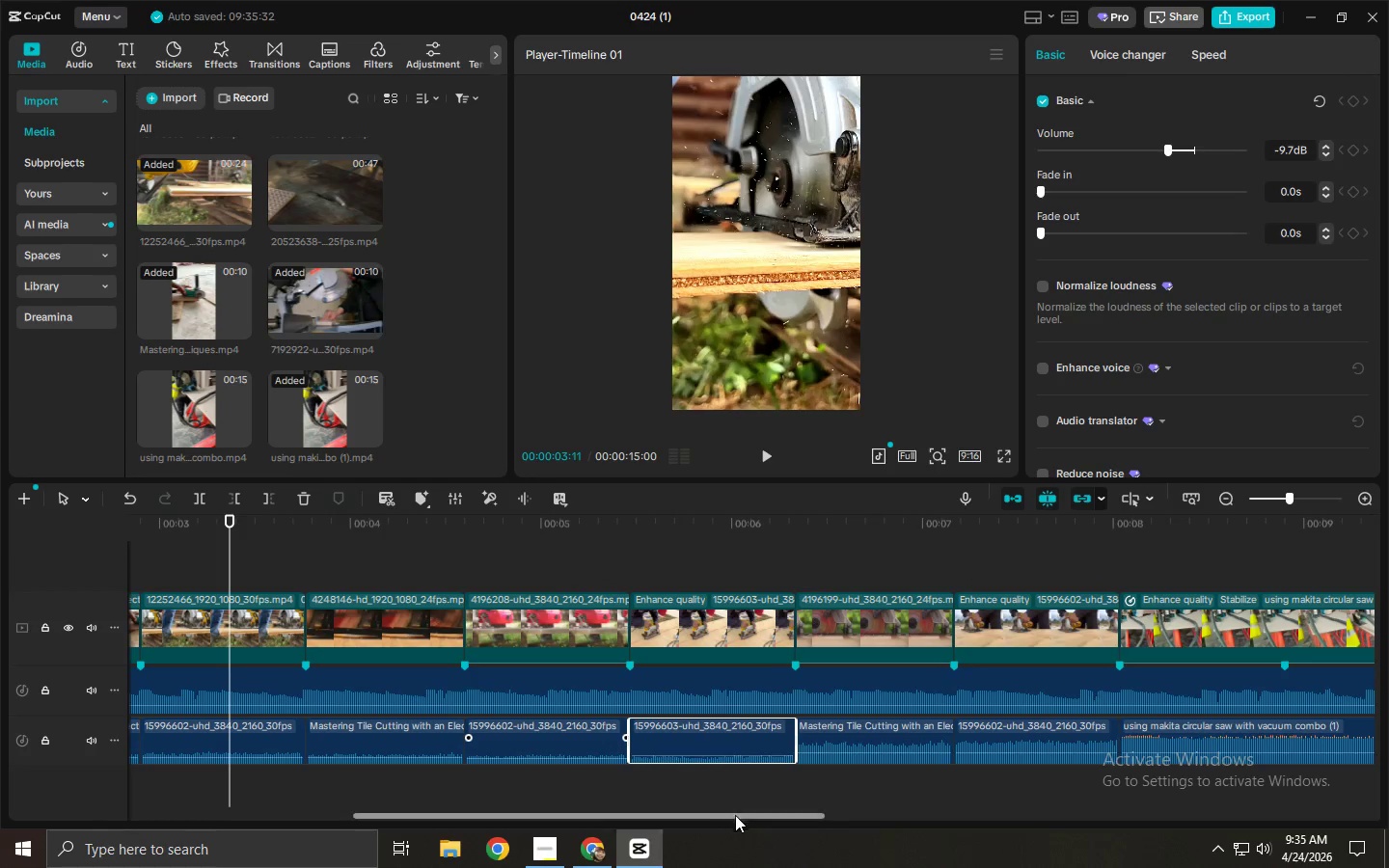 
left_click_drag(start_coordinate=[736, 815], to_coordinate=[817, 815])
 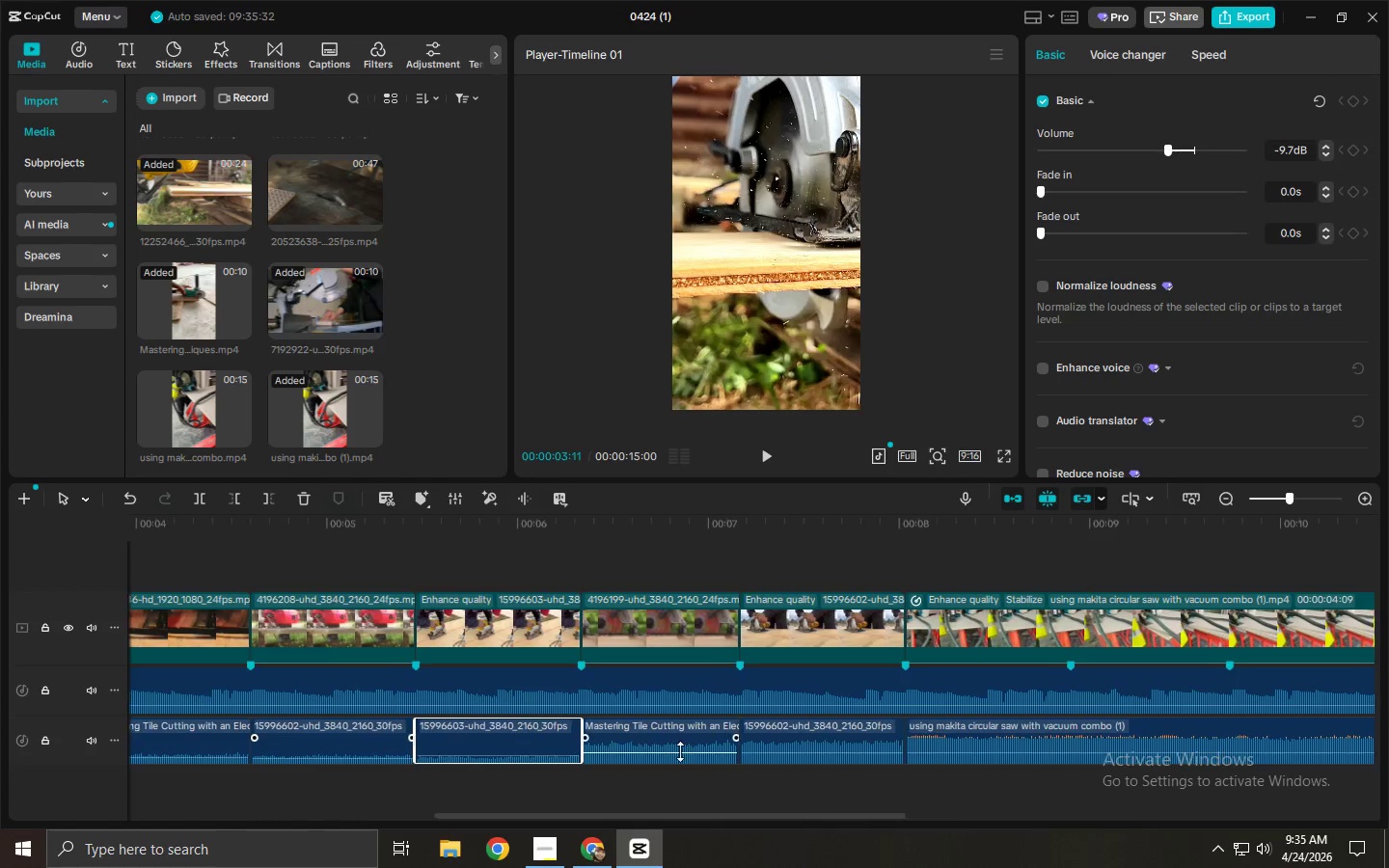 
mouse_move([707, 757])
 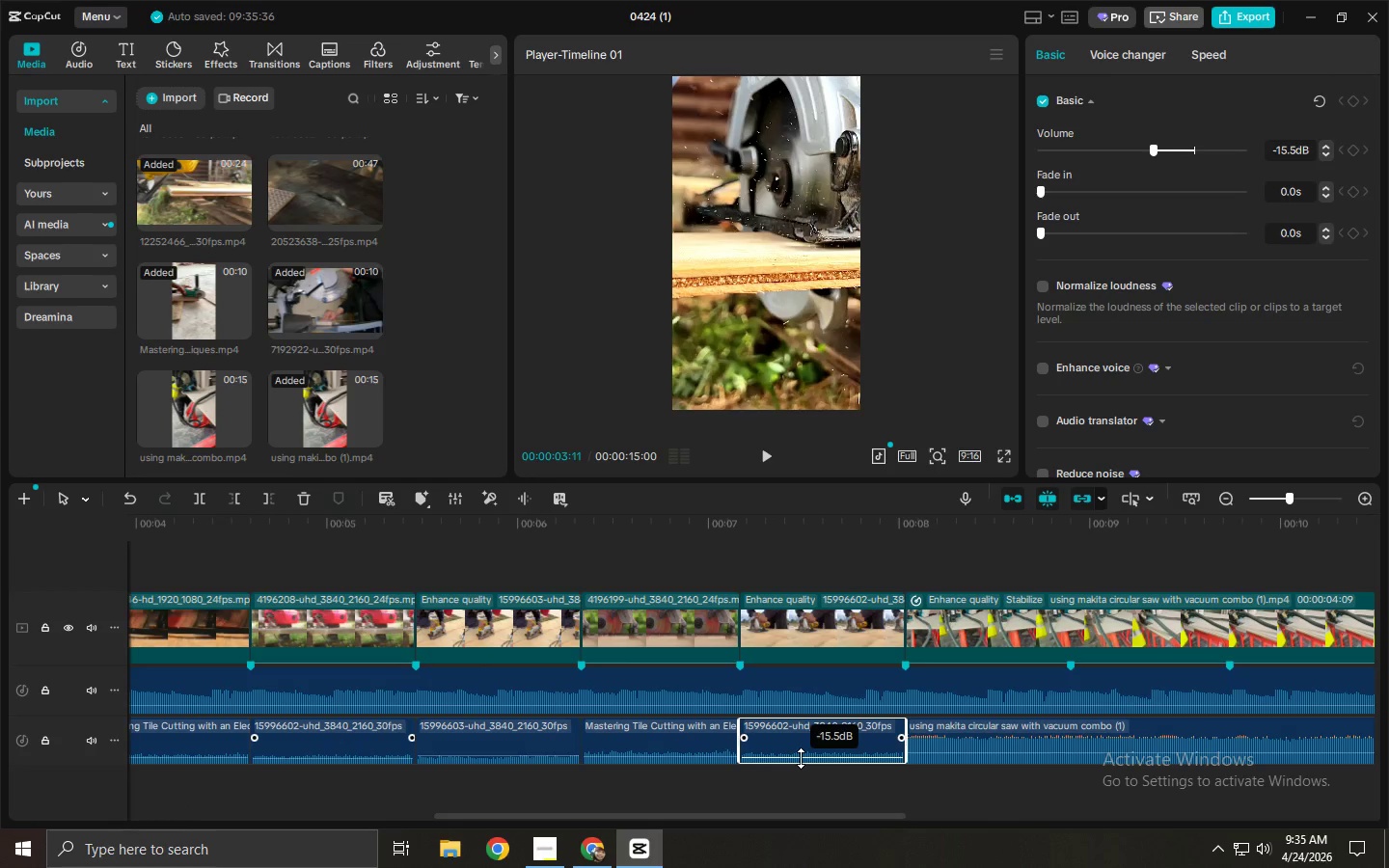 
left_click_drag(start_coordinate=[871, 812], to_coordinate=[956, 814])
 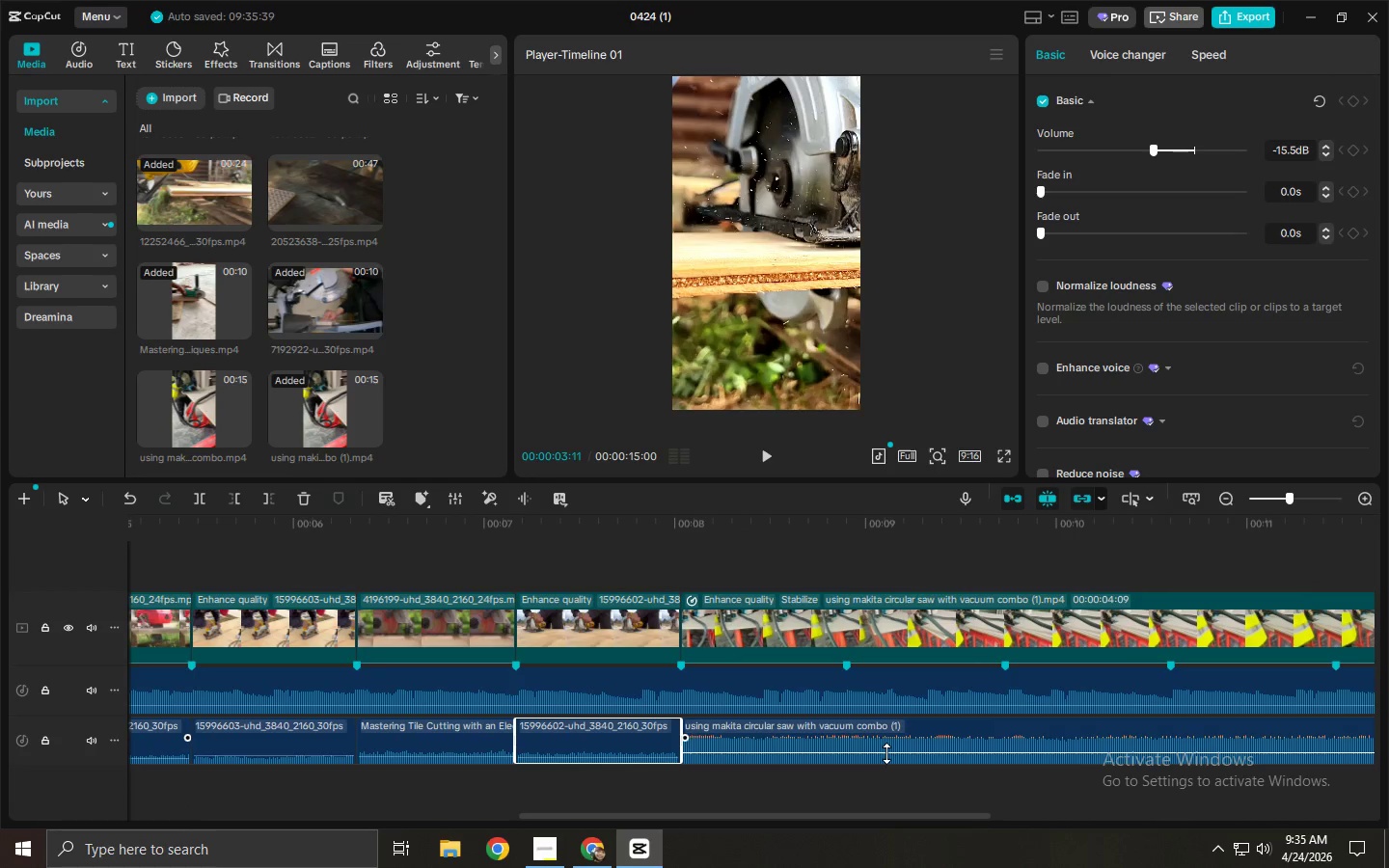 
left_click_drag(start_coordinate=[887, 753], to_coordinate=[888, 759])
 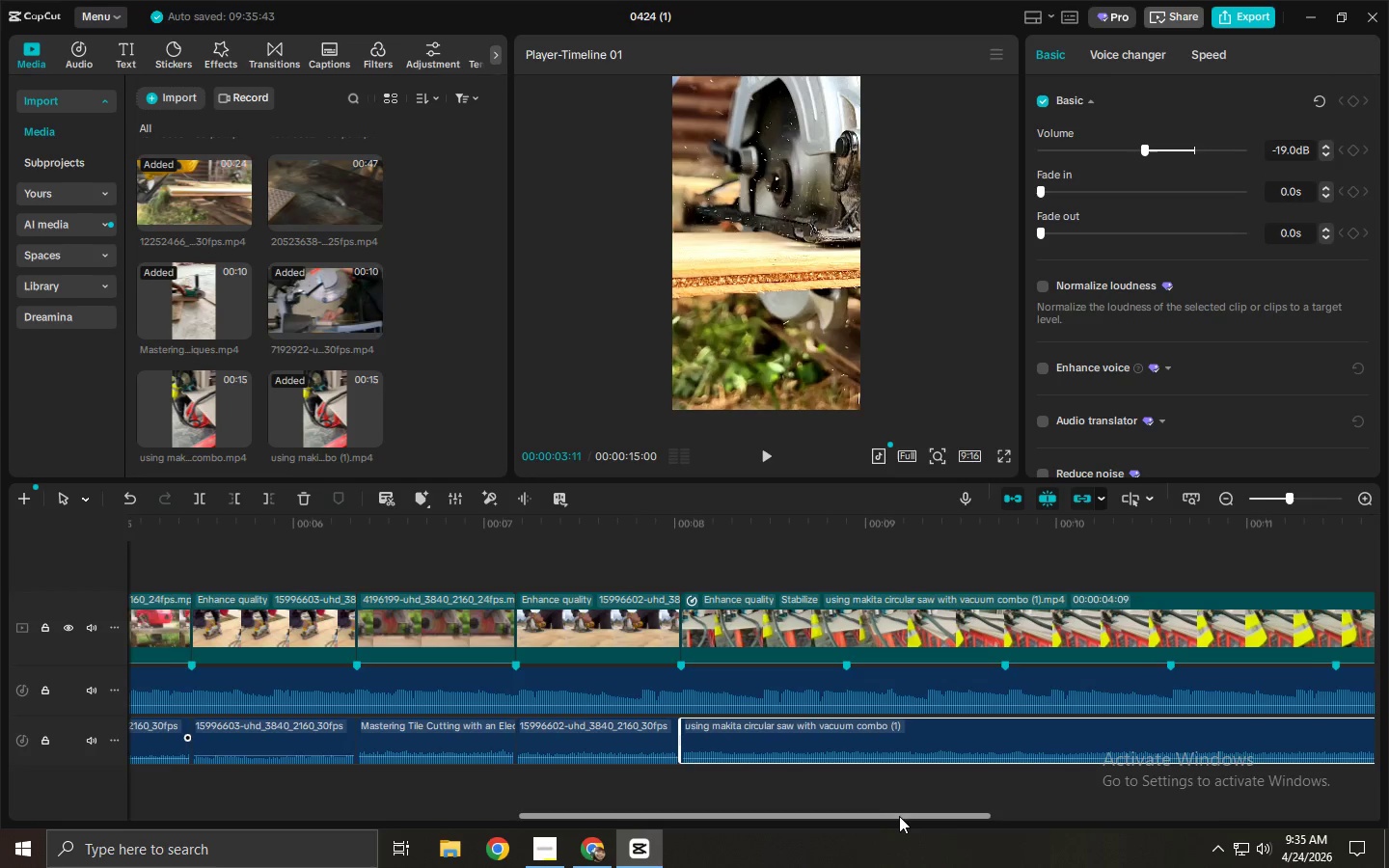 
left_click_drag(start_coordinate=[902, 816], to_coordinate=[1156, 815])
 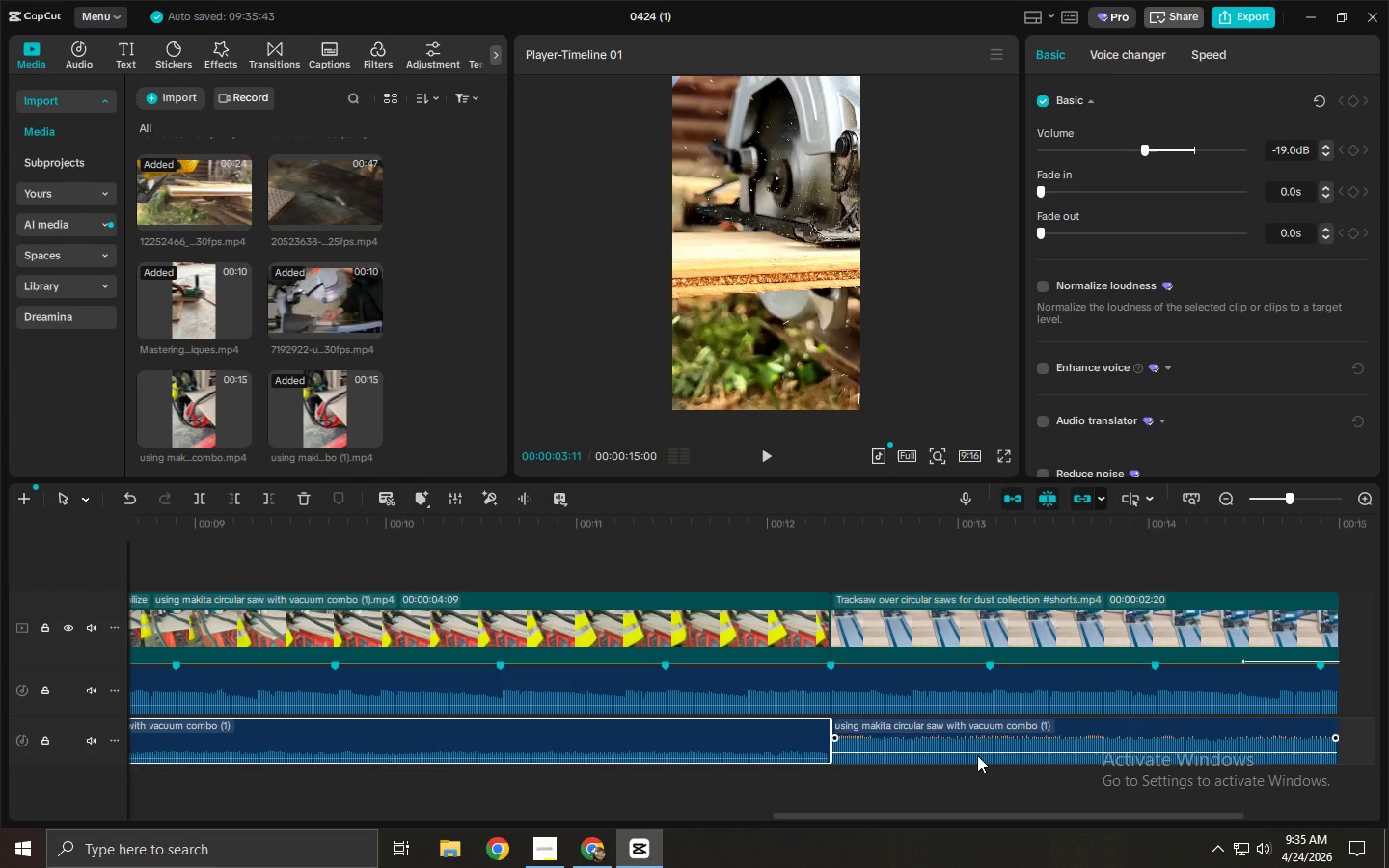 
left_click_drag(start_coordinate=[977, 754], to_coordinate=[977, 760])
 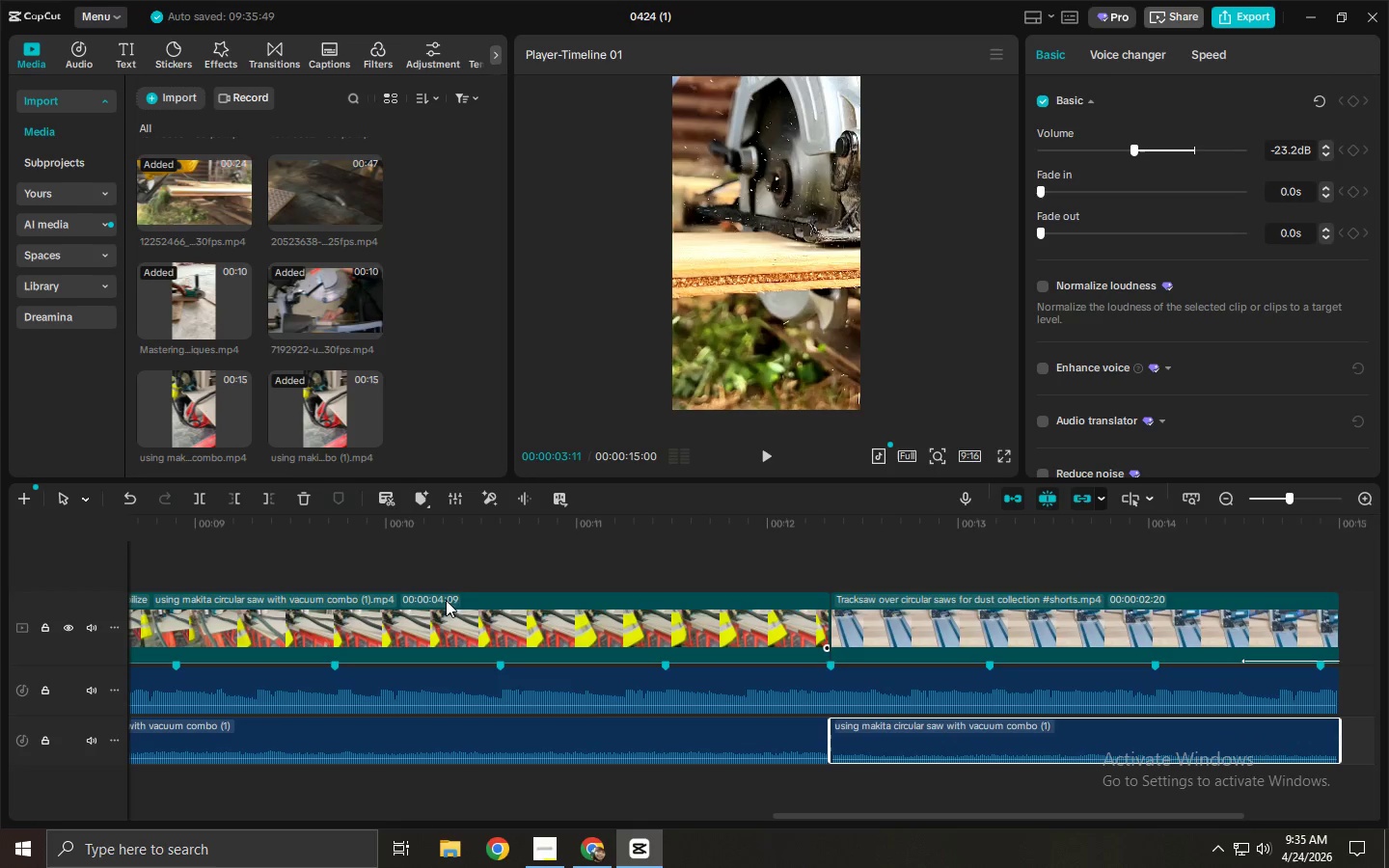 
left_click_drag(start_coordinate=[458, 529], to_coordinate=[0, 555])
 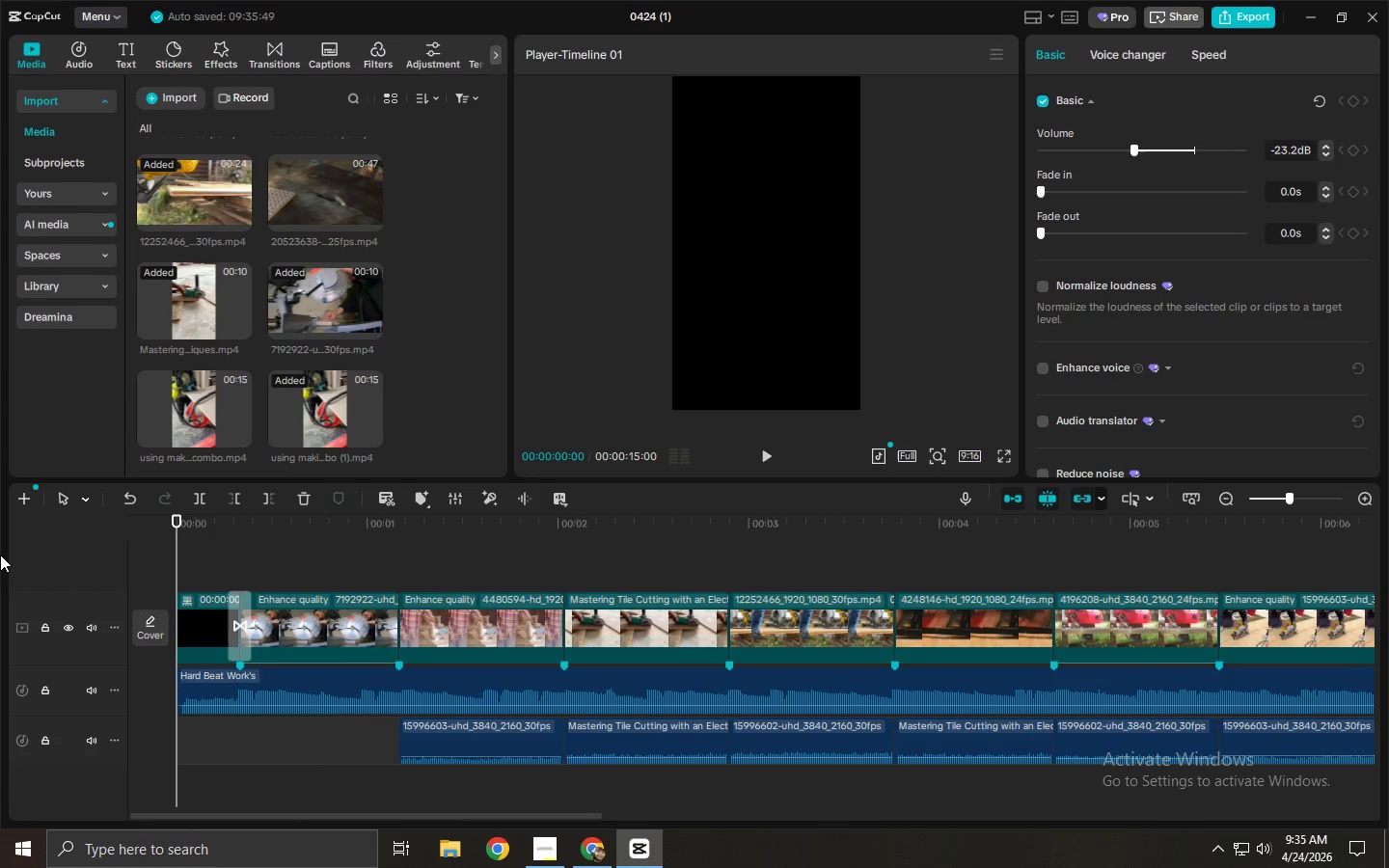 
key(Space)
 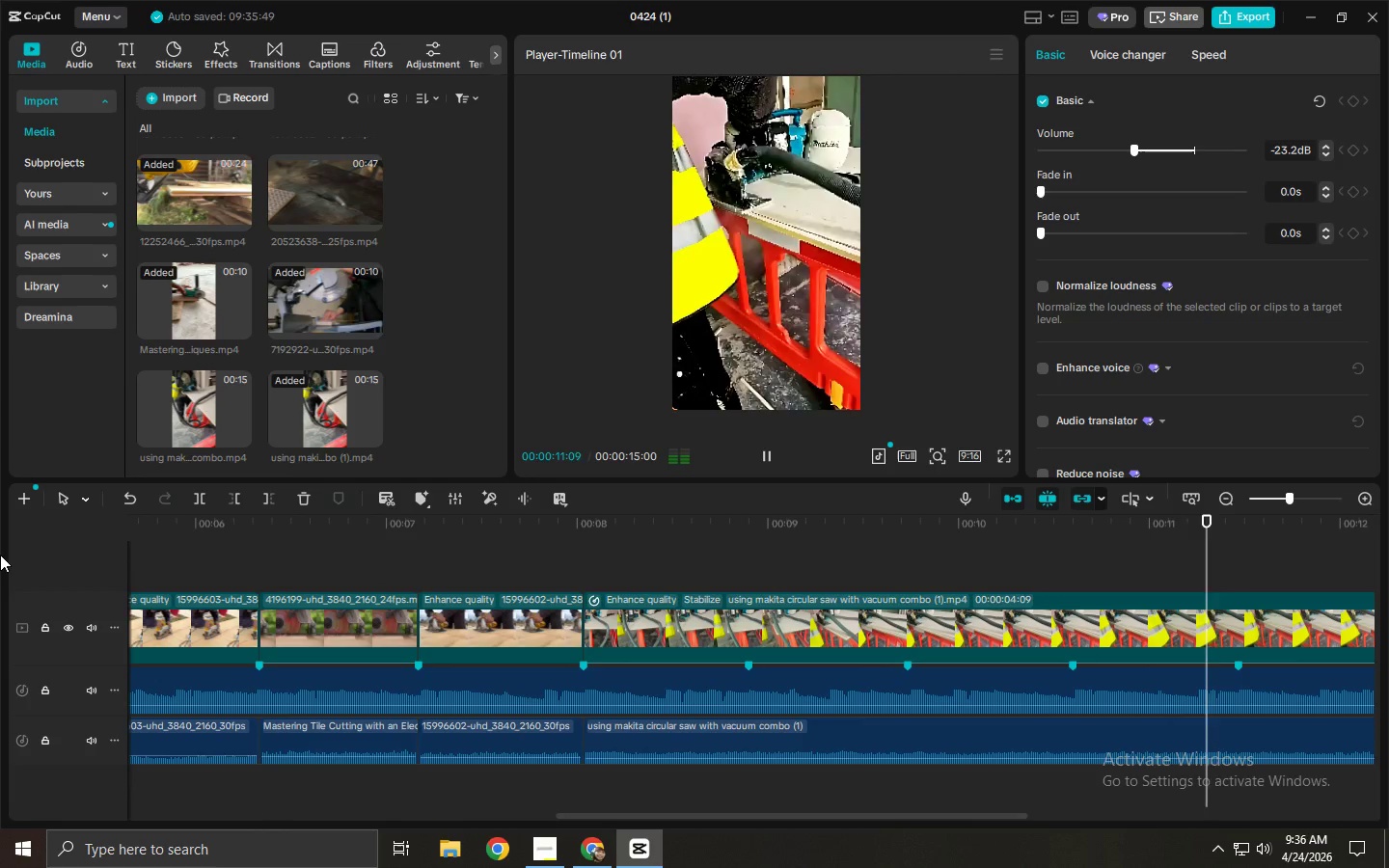 
wait(16.34)
 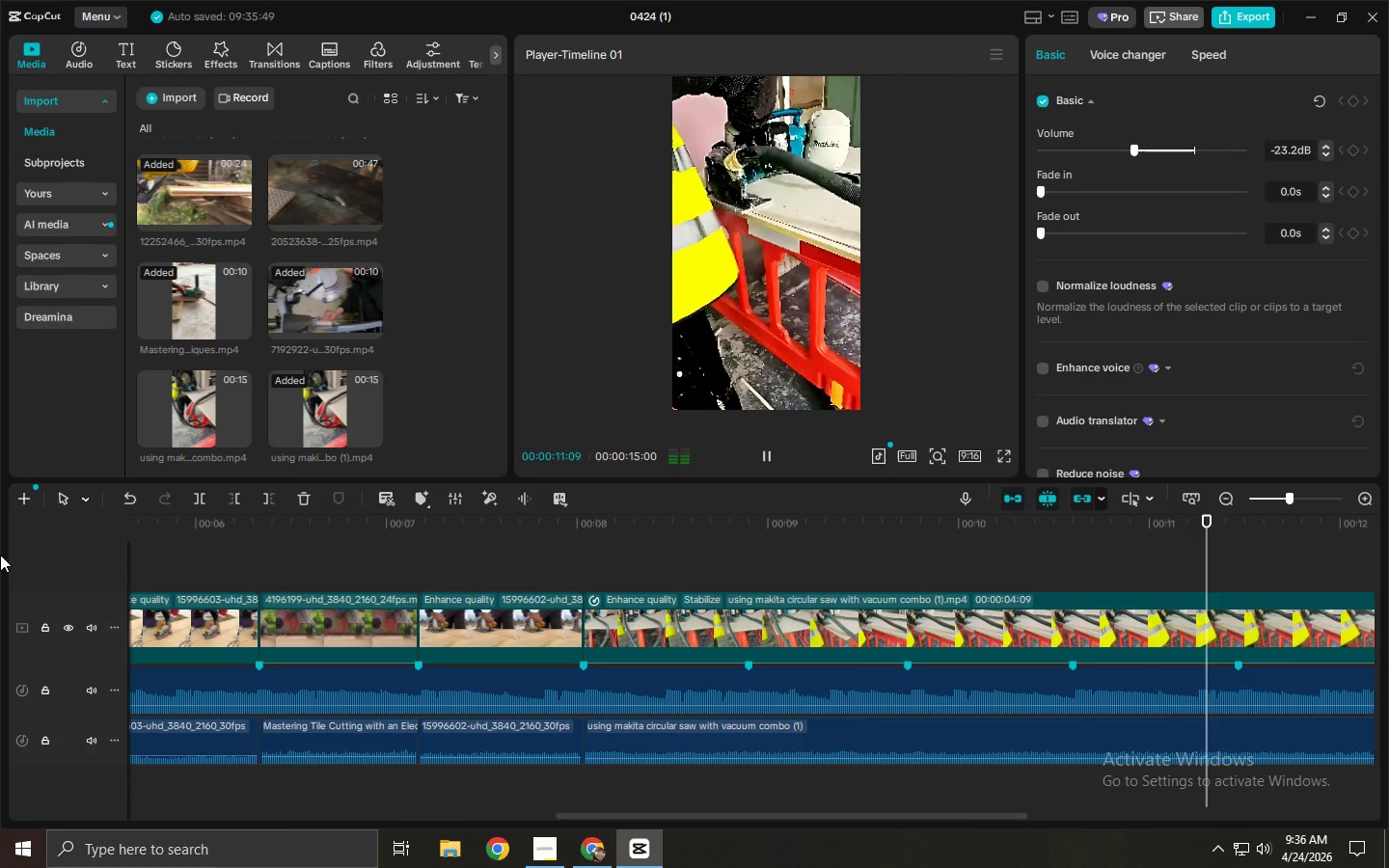 
left_click([861, 692])
 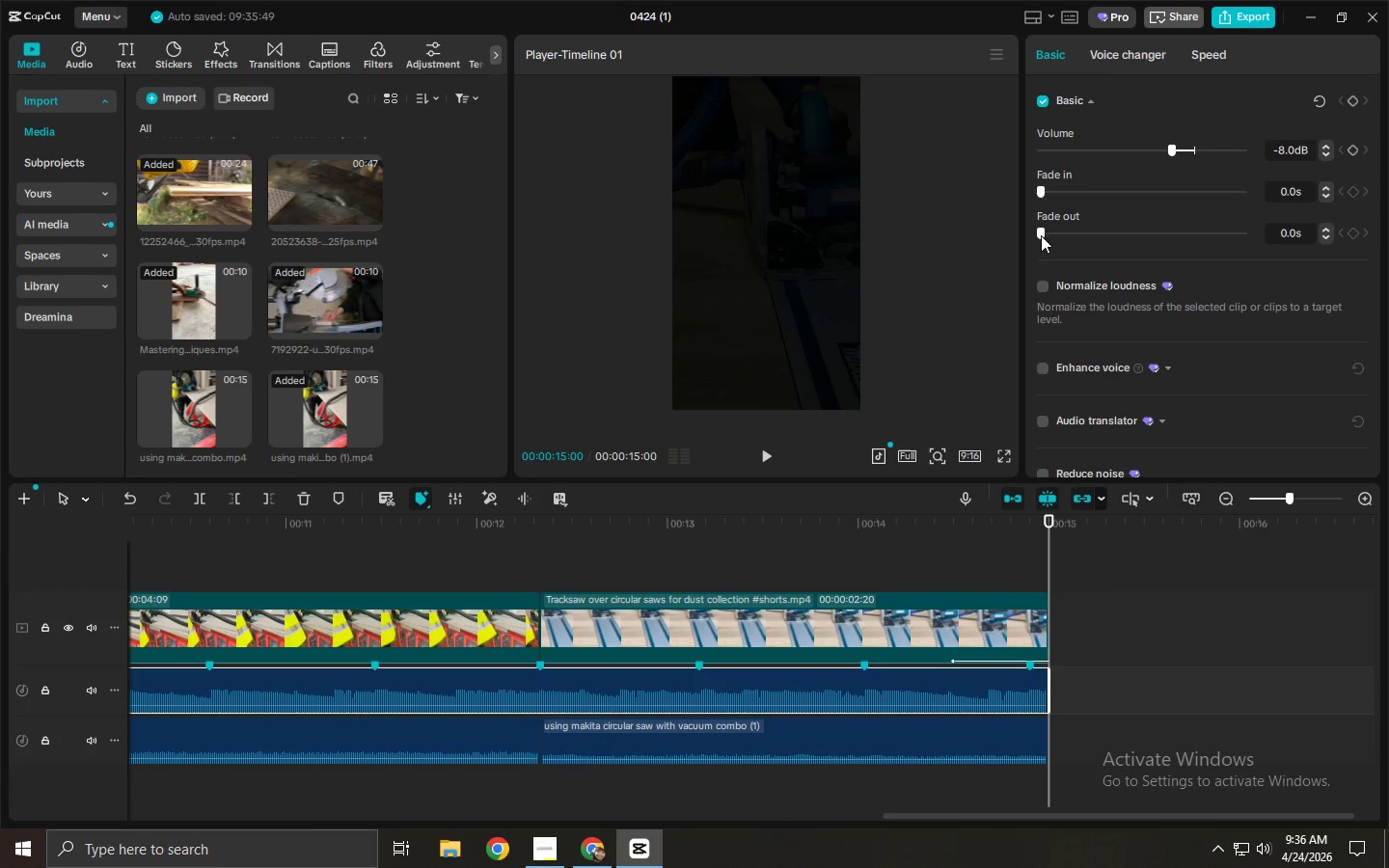 
left_click_drag(start_coordinate=[1045, 223], to_coordinate=[1090, 237])
 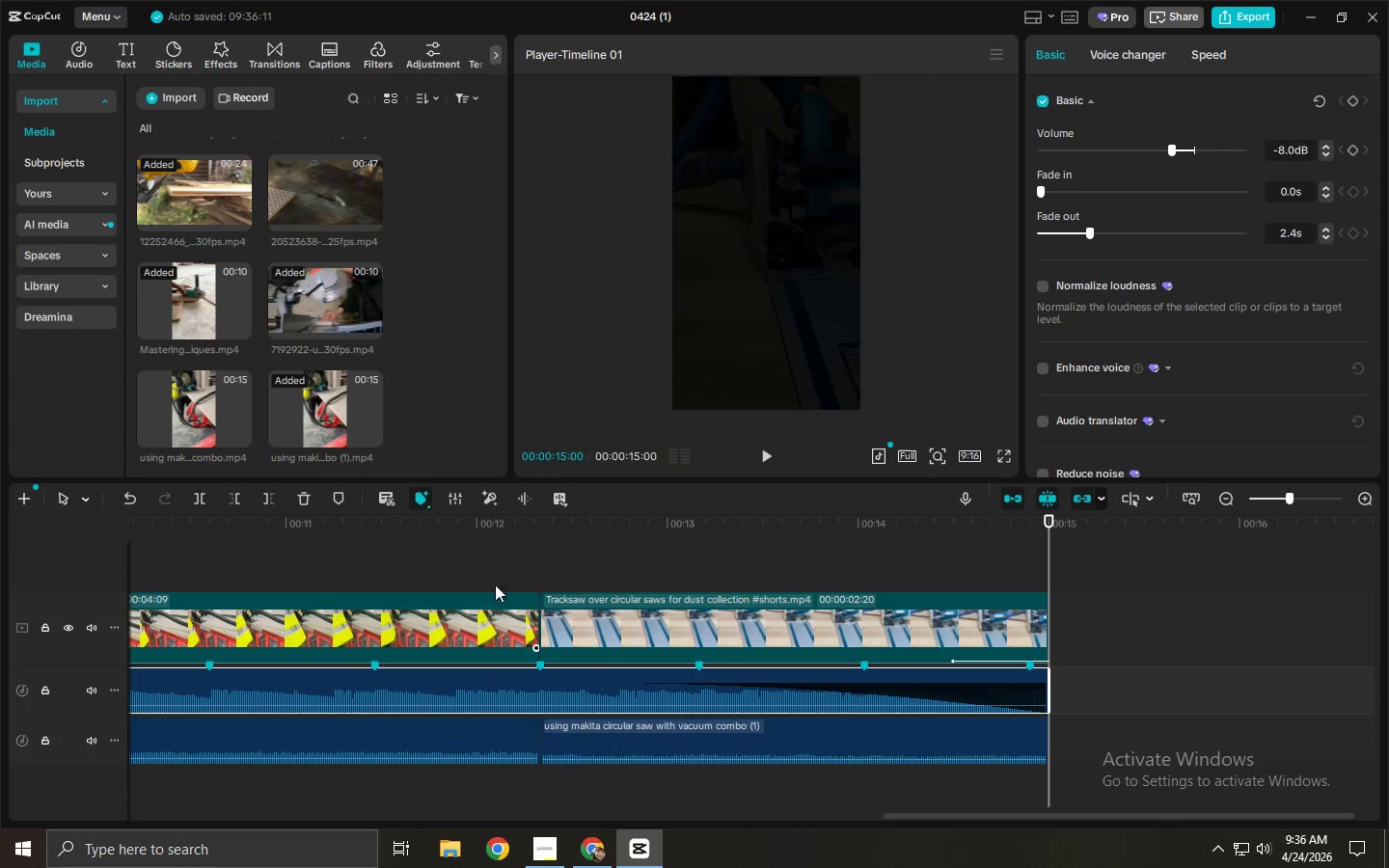 
left_click([542, 539])
 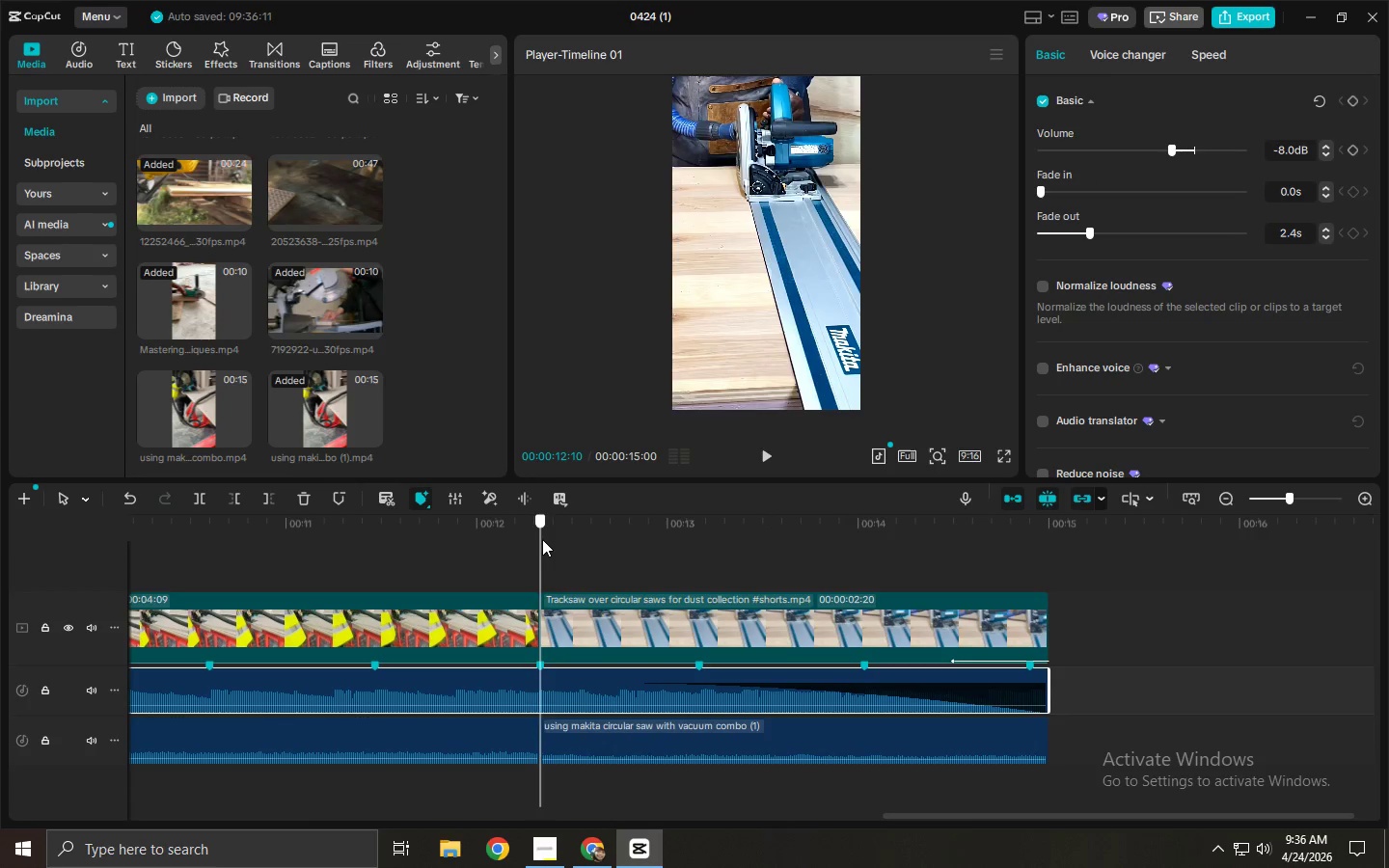 
key(Space)
 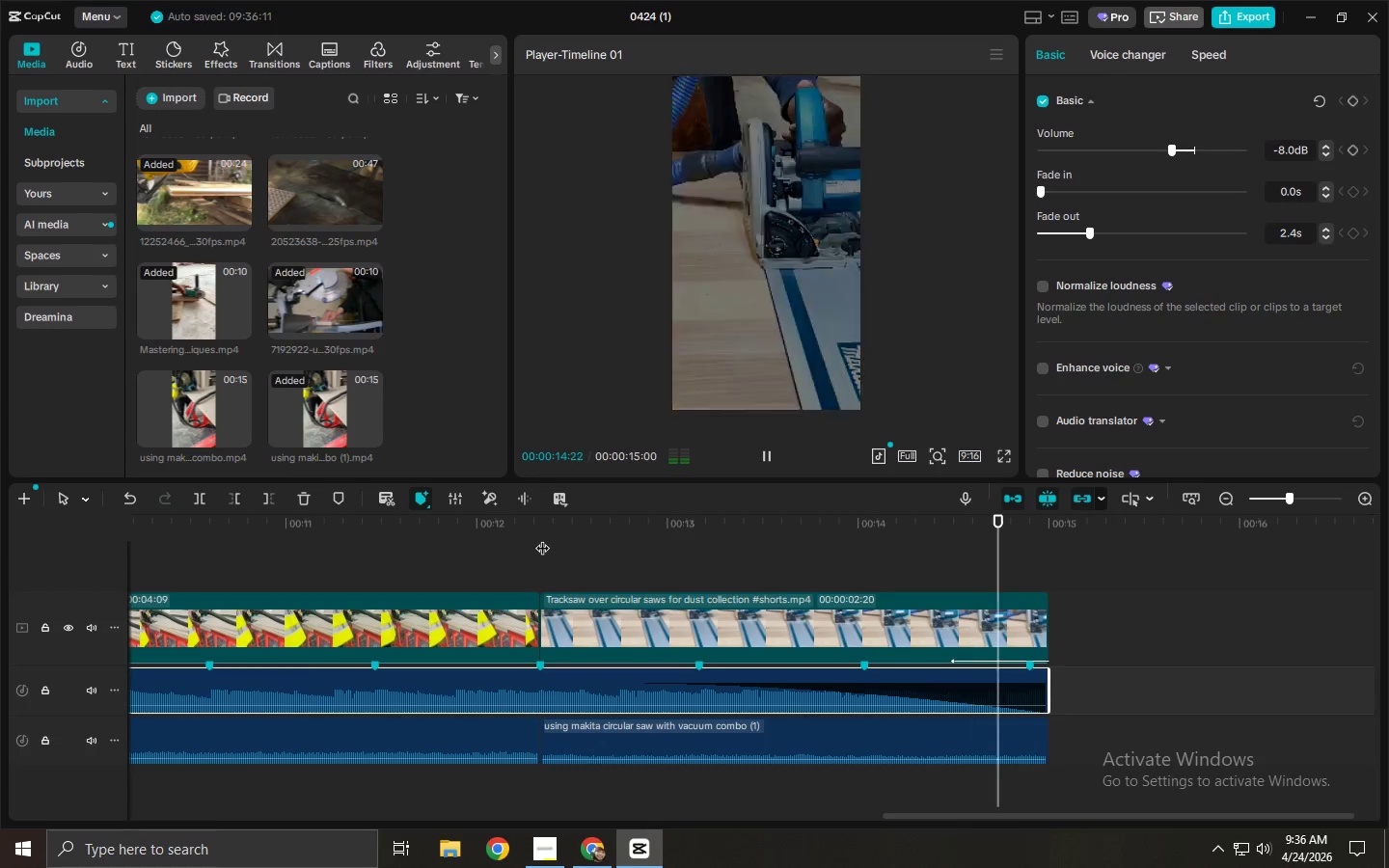 
left_click([978, 743])
 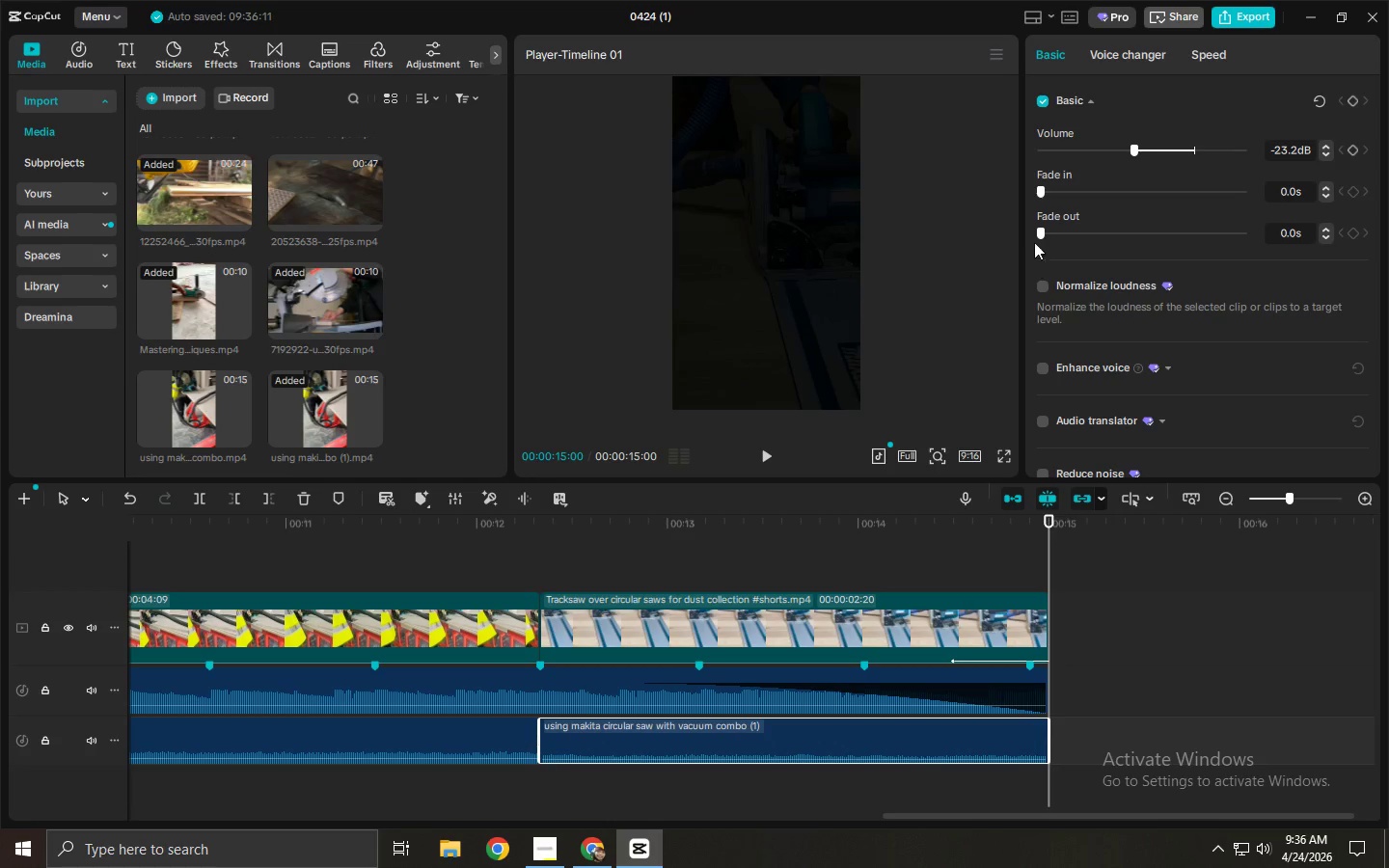 
left_click_drag(start_coordinate=[1053, 230], to_coordinate=[1209, 252])
 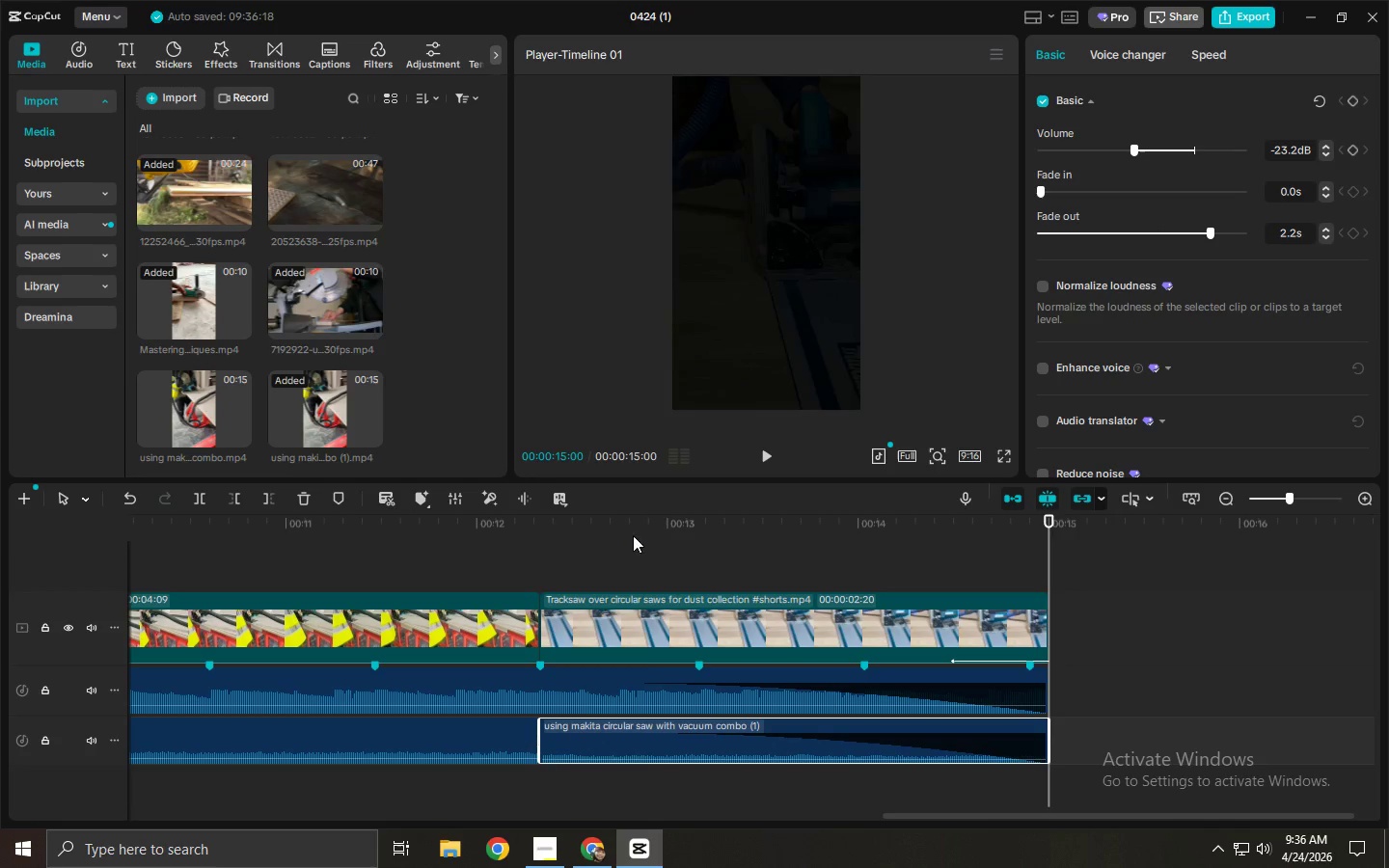 
left_click([647, 523])
 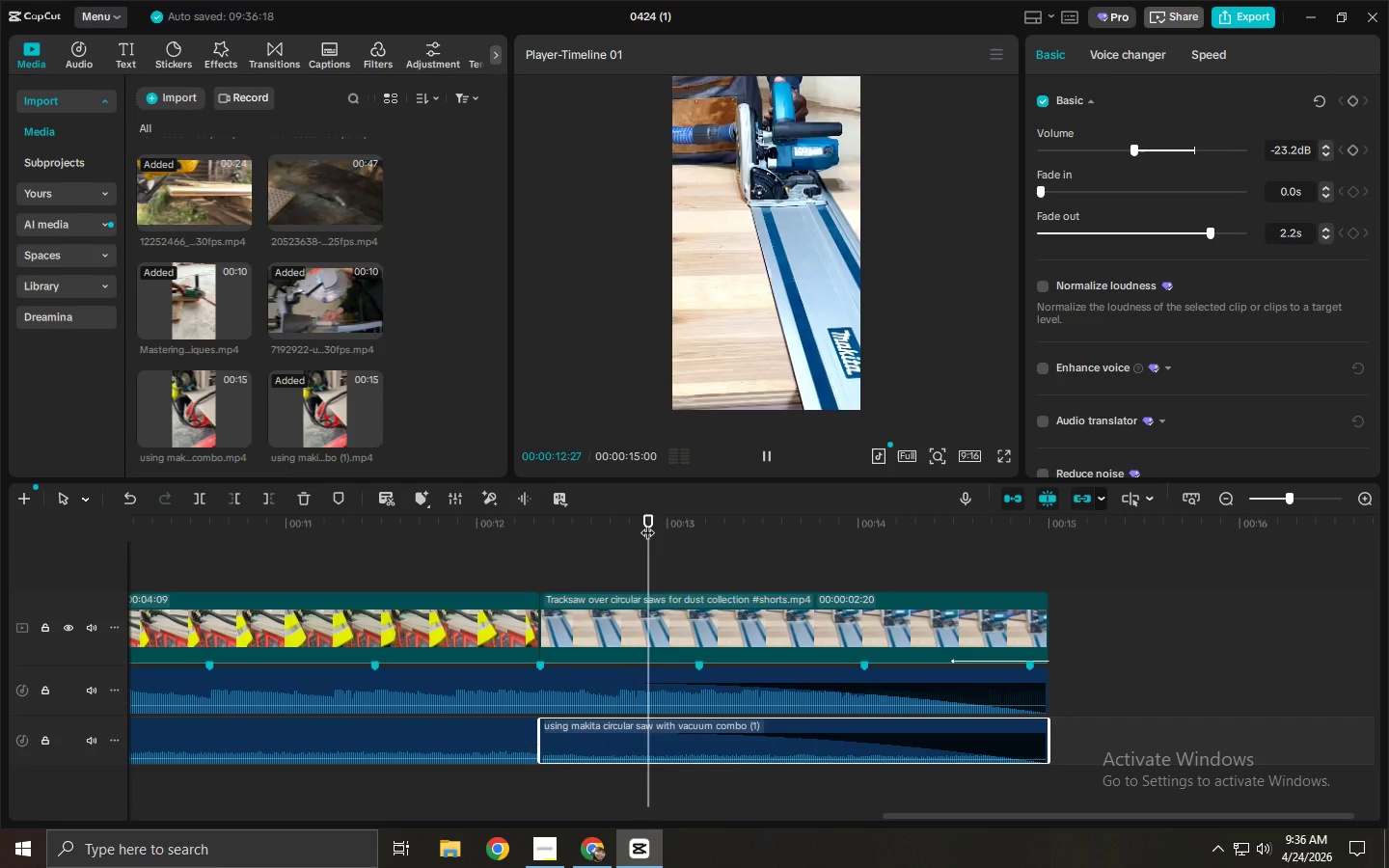 
key(Space)
 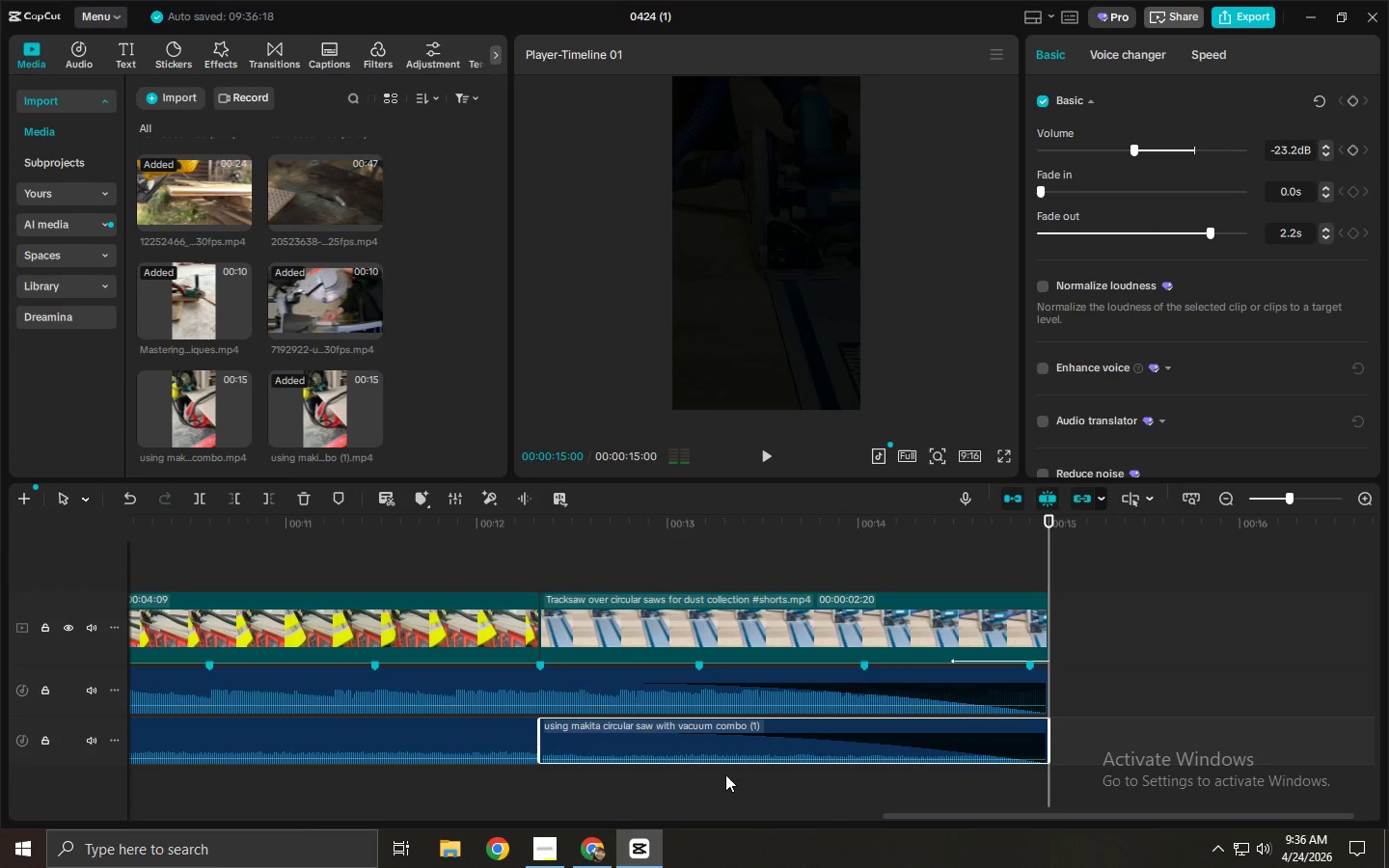 
left_click_drag(start_coordinate=[955, 814], to_coordinate=[16, 846])
 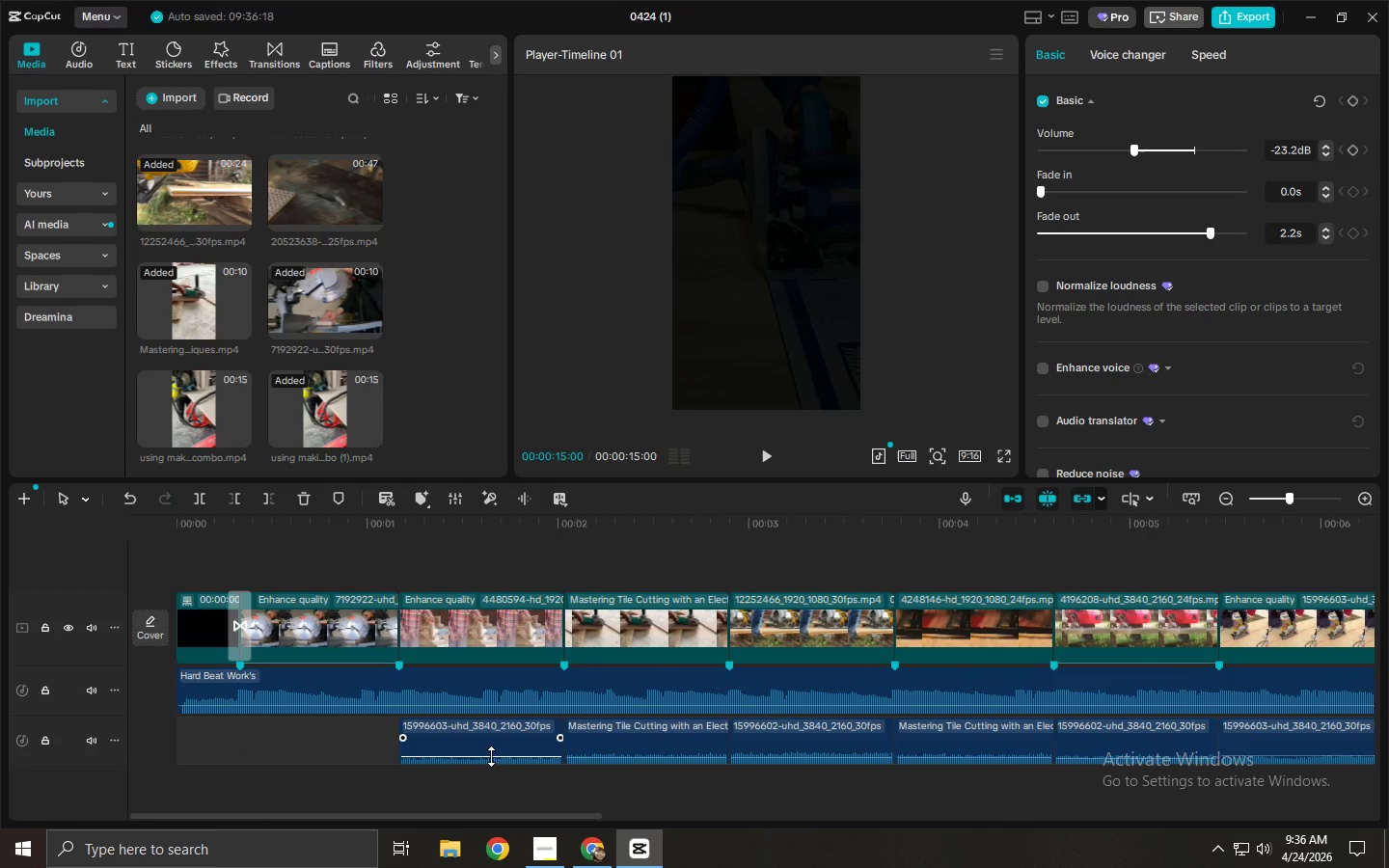 
left_click([491, 756])
 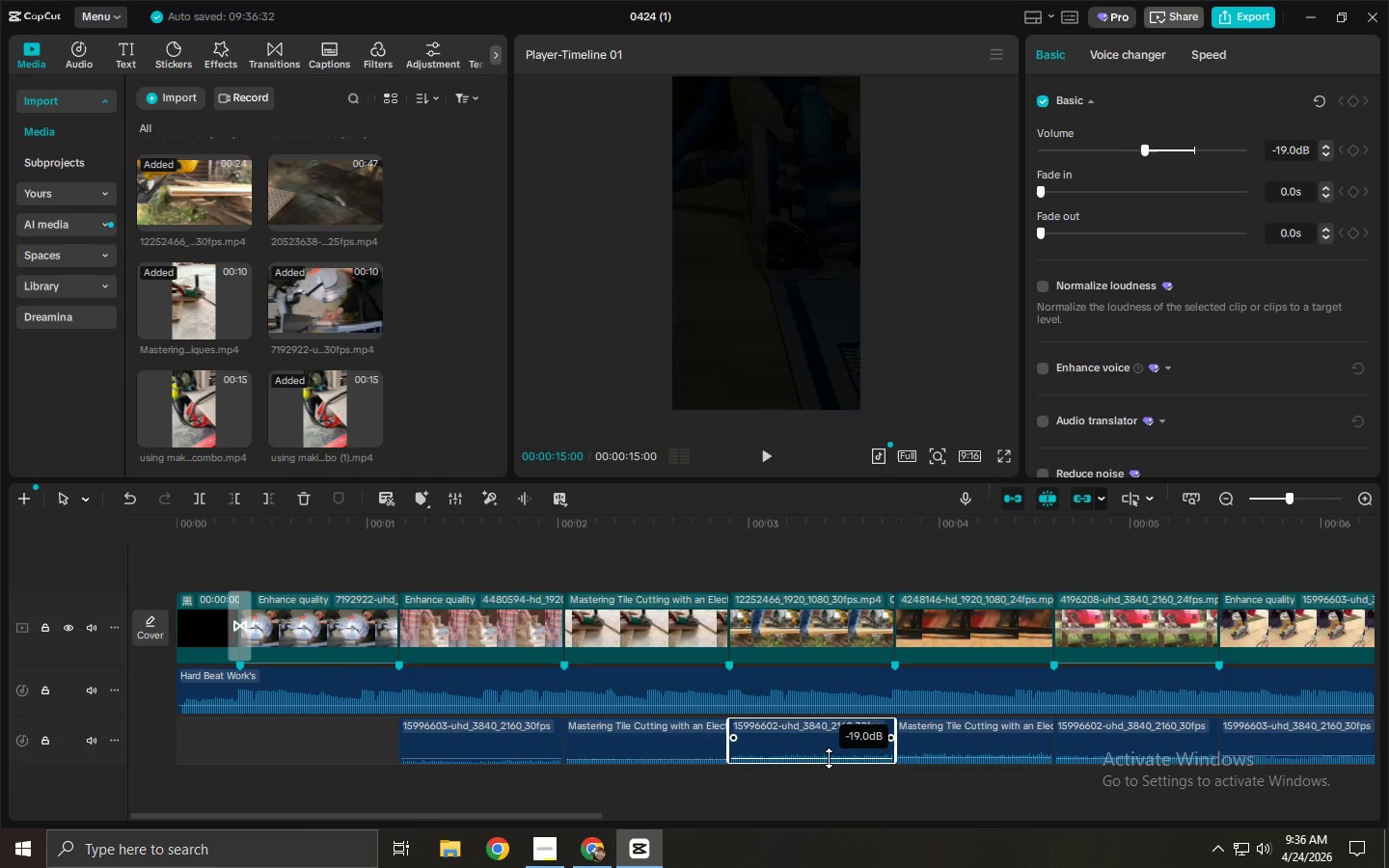 
wait(15.81)
 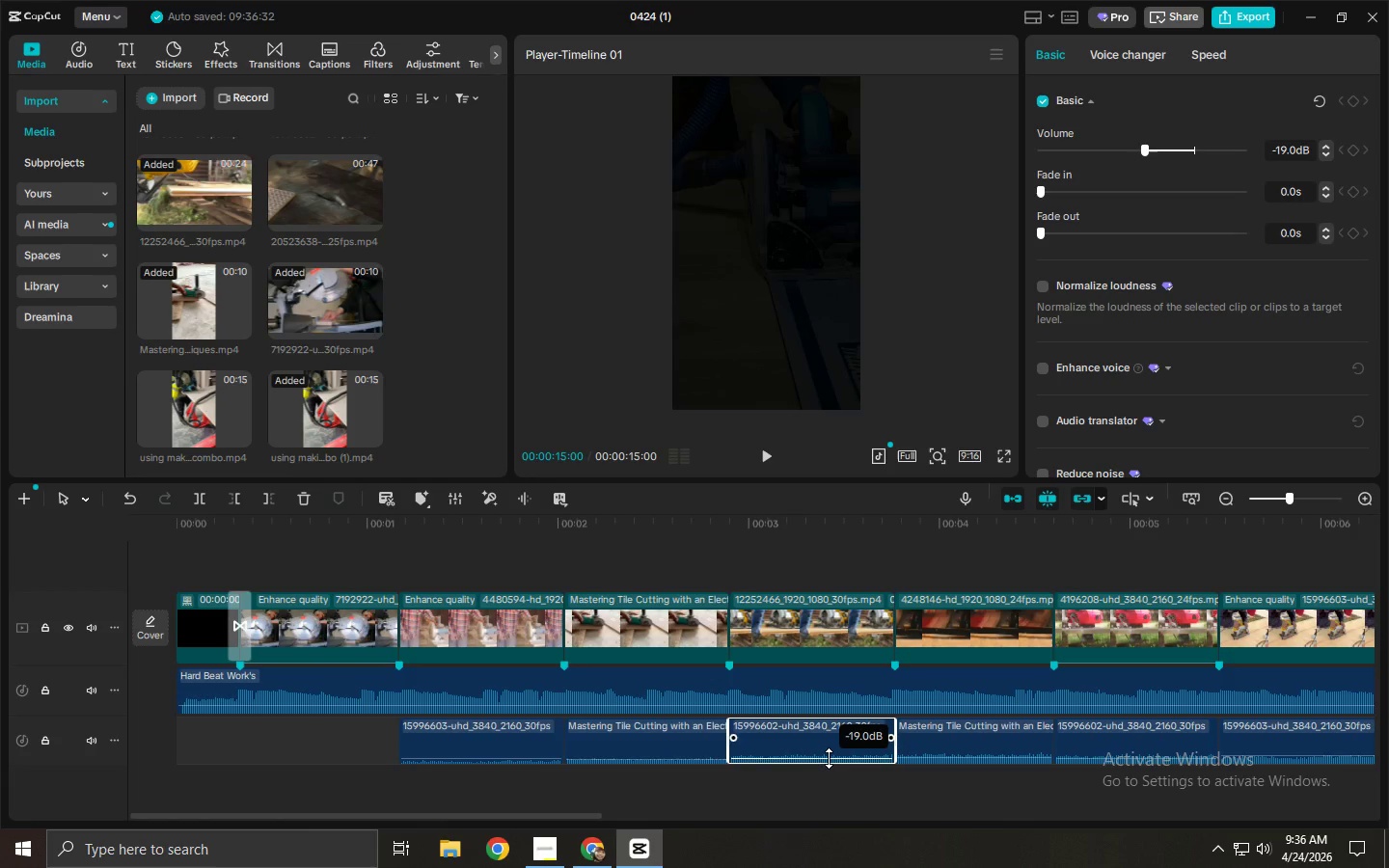 
left_click_drag(start_coordinate=[553, 814], to_coordinate=[733, 818])
 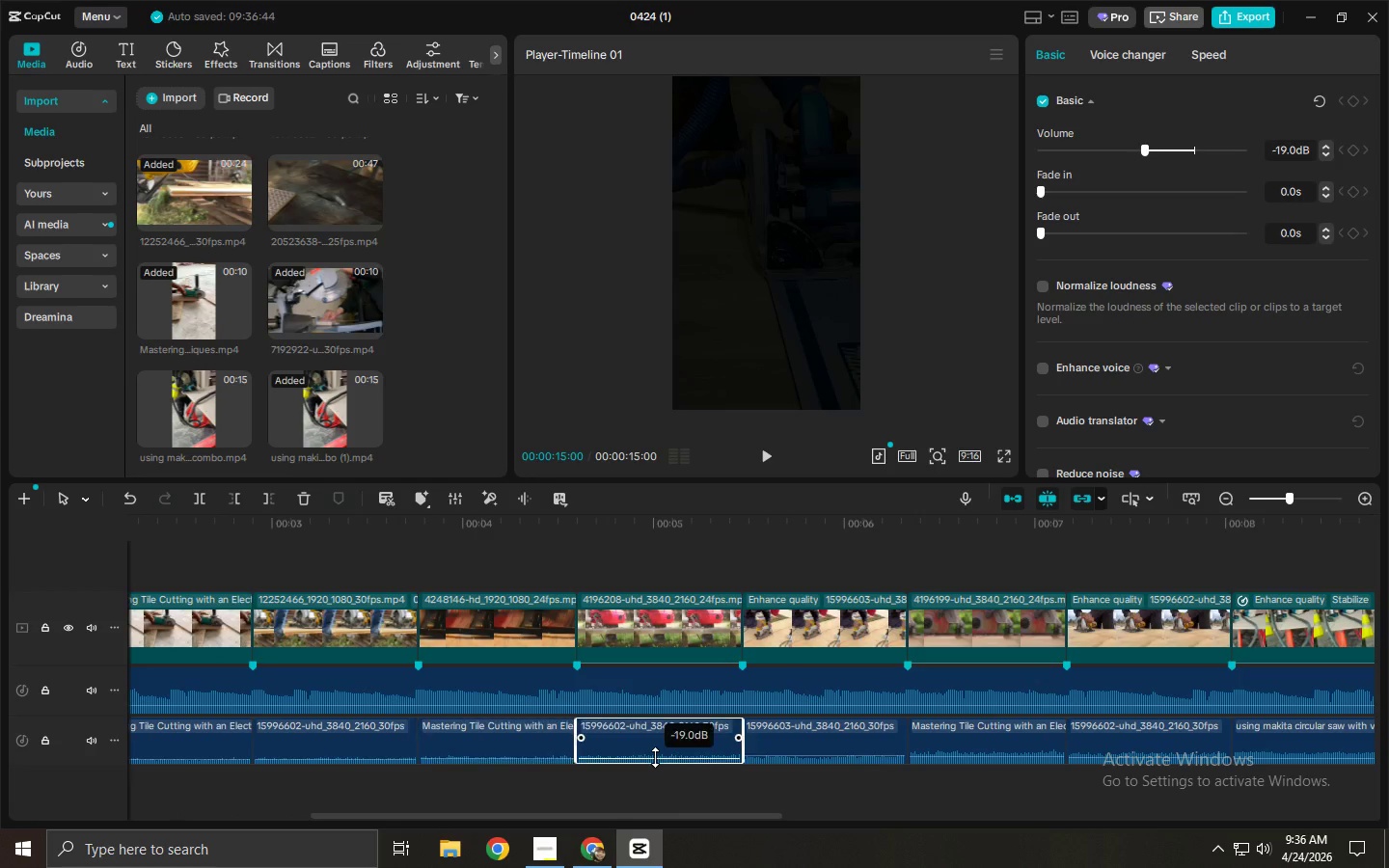 
wait(5.94)
 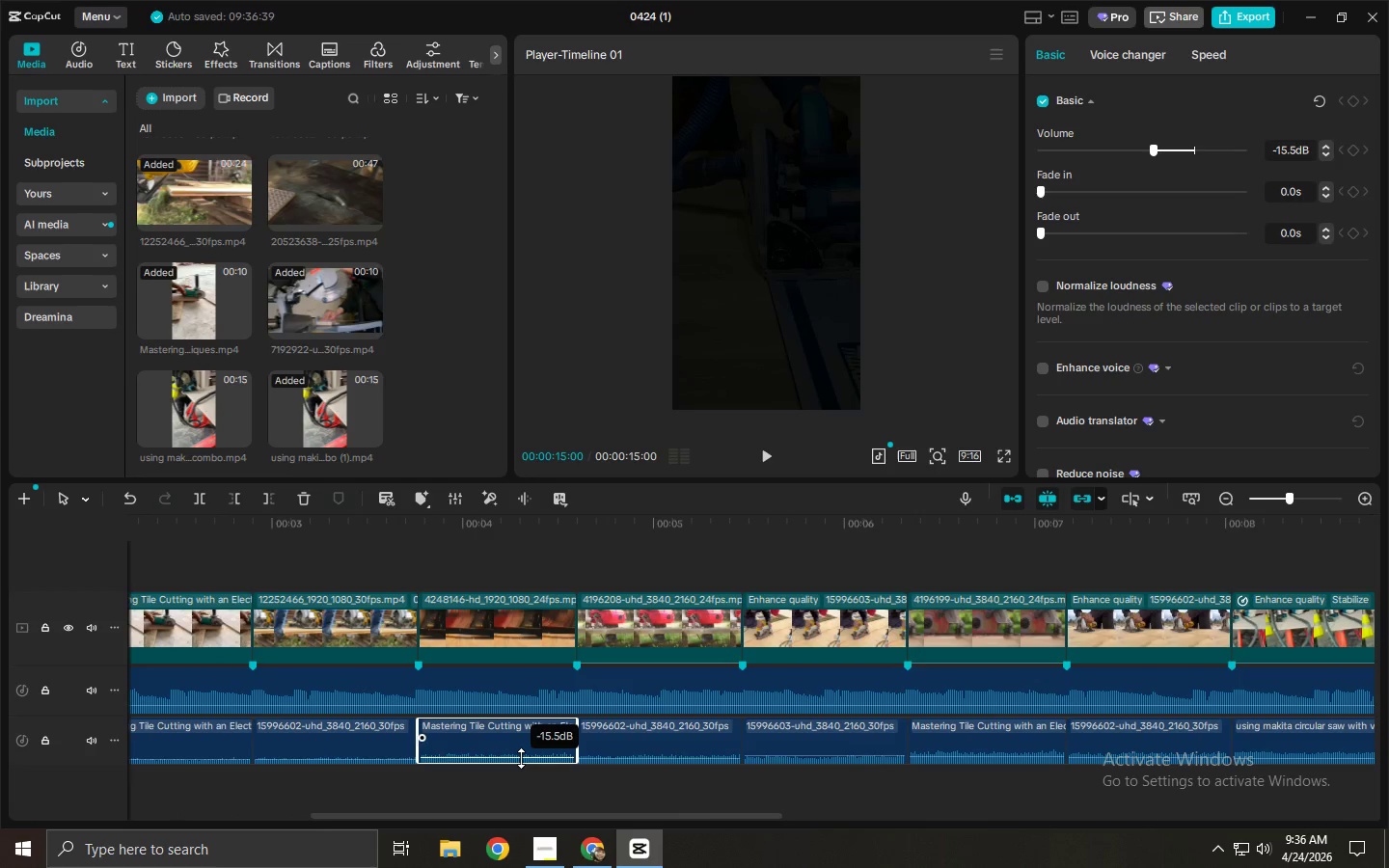 
mouse_move([834, 770])
 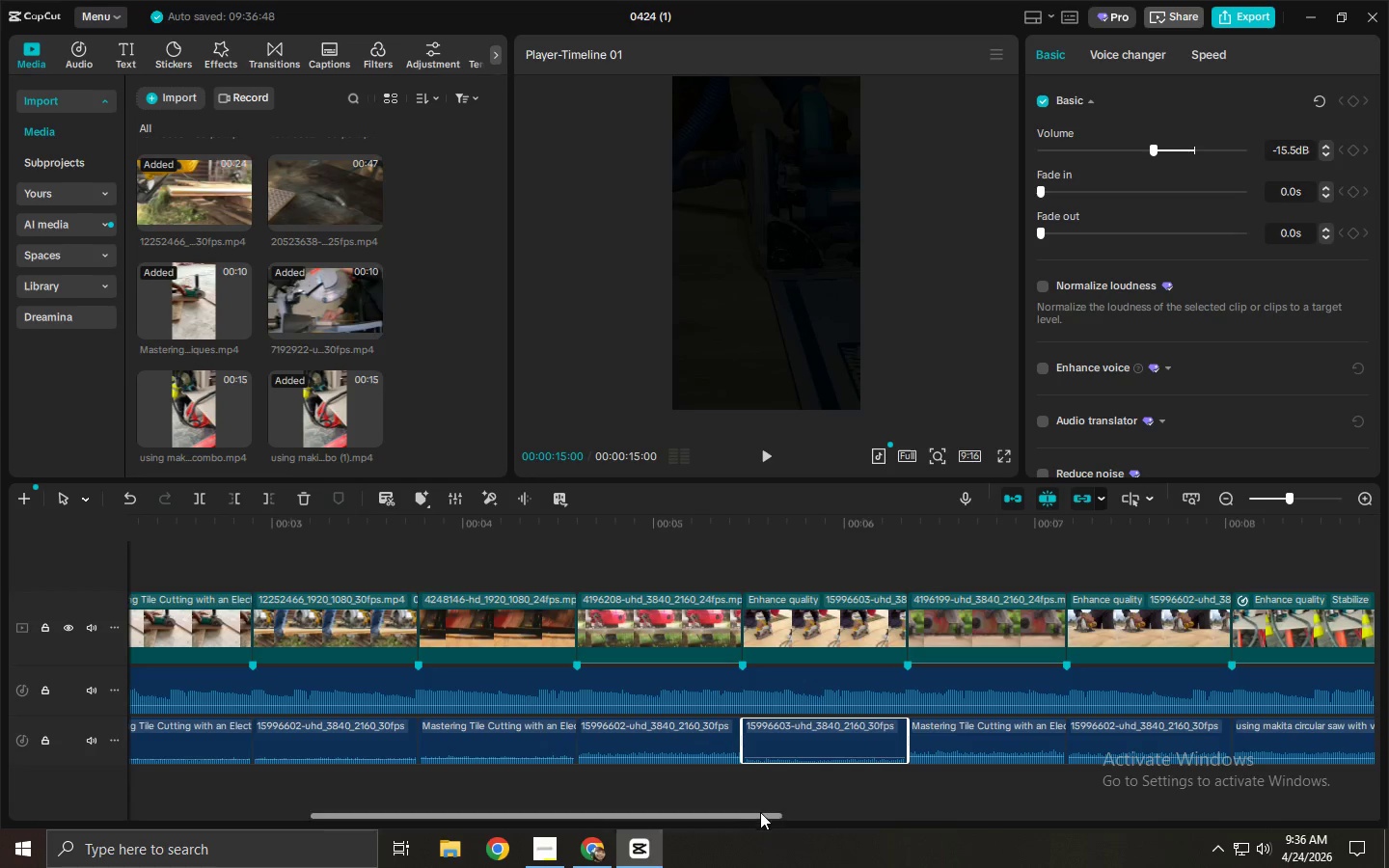 
left_click_drag(start_coordinate=[757, 816], to_coordinate=[833, 812])
 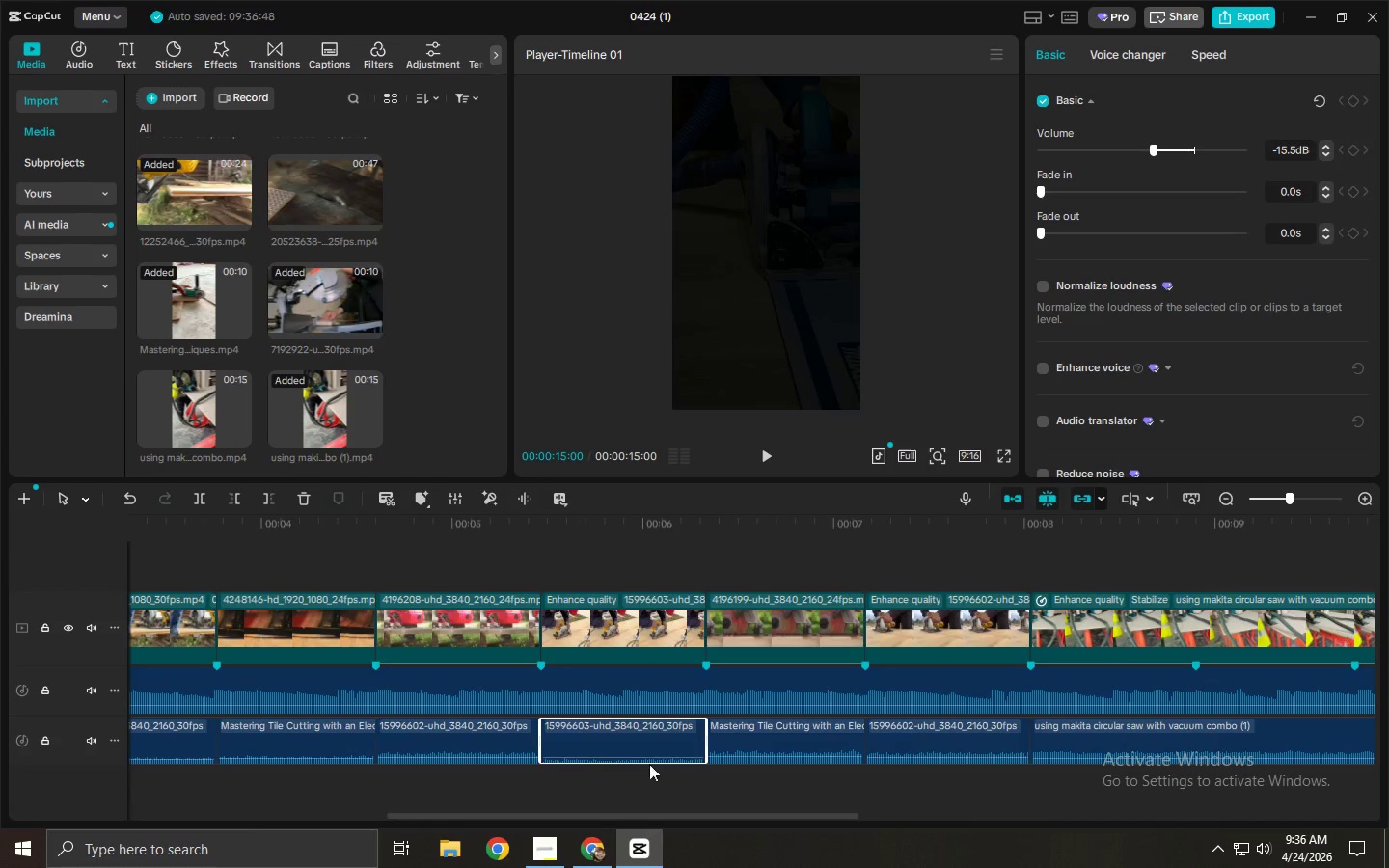 
mouse_move([667, 757])
 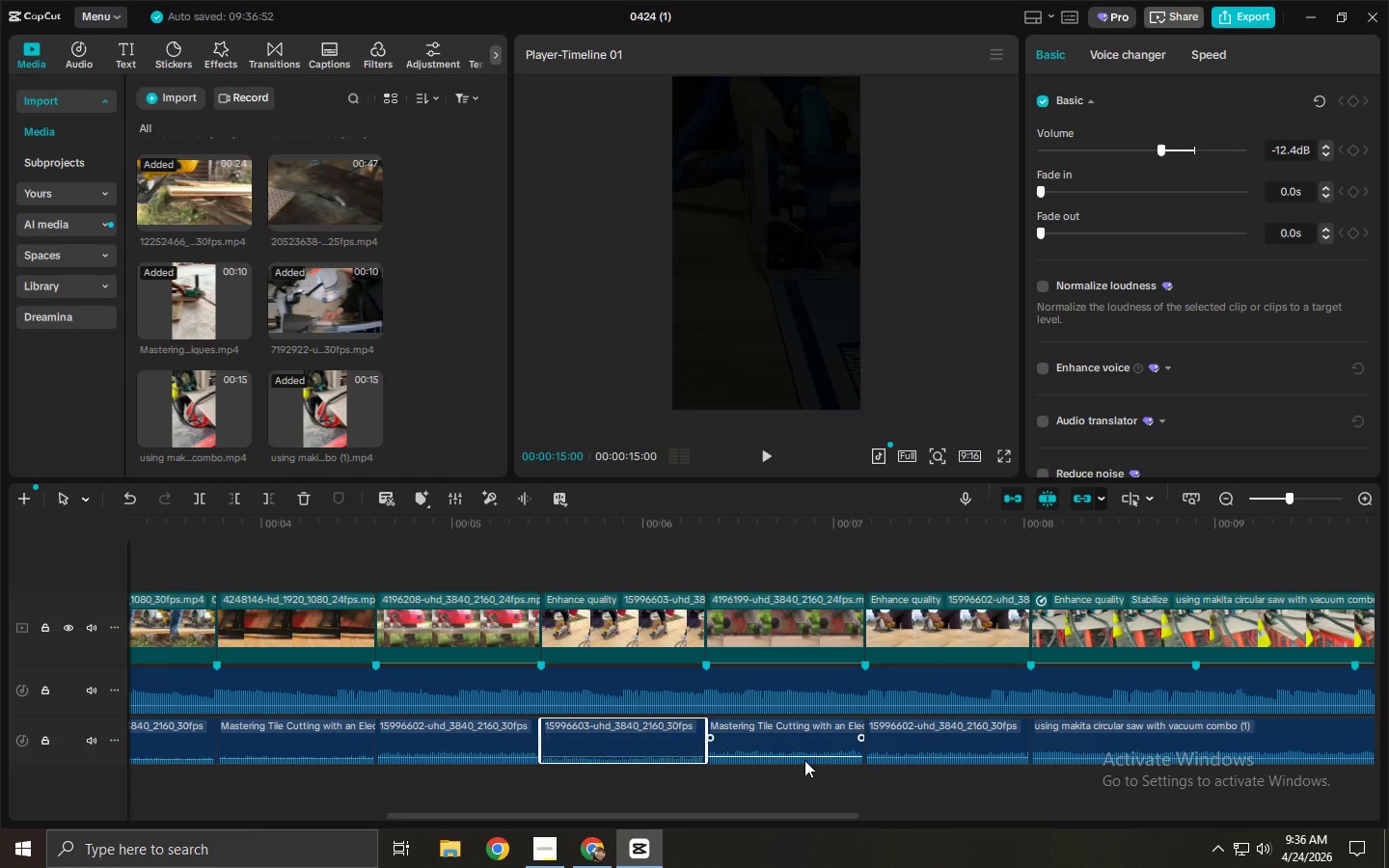 
mouse_move([810, 759])
 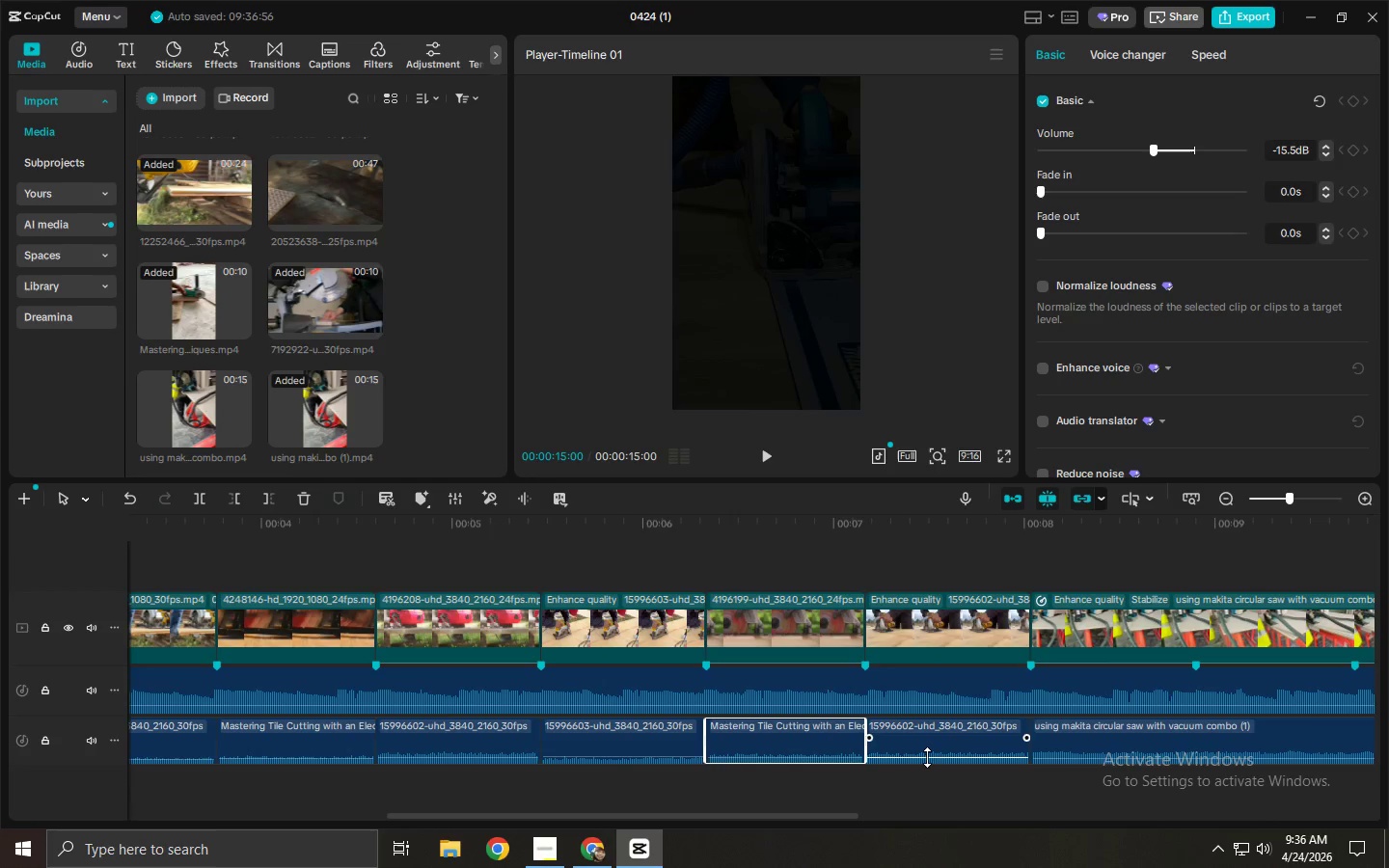 
left_click_drag(start_coordinate=[927, 757], to_coordinate=[922, 758])
 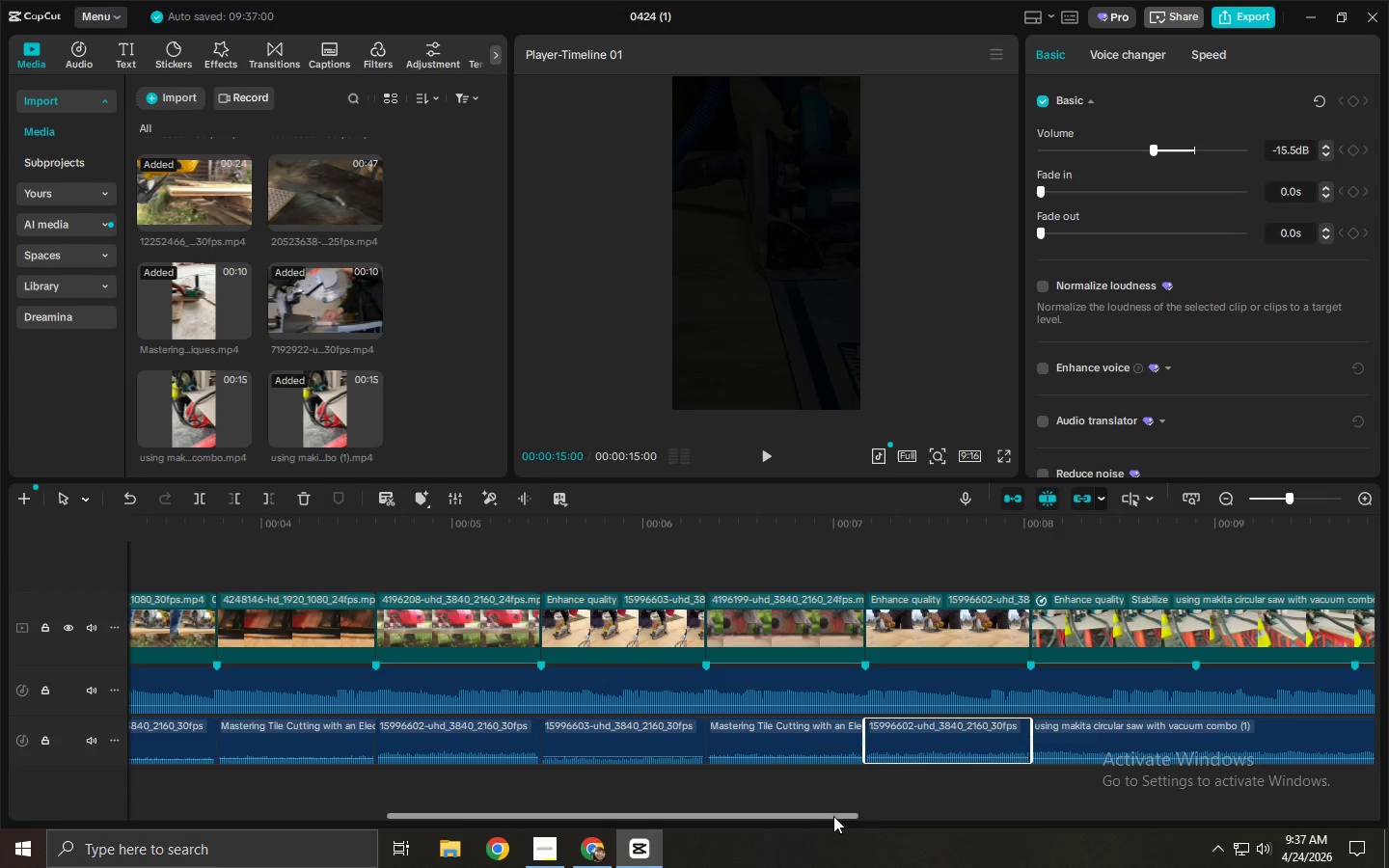 
left_click_drag(start_coordinate=[836, 816], to_coordinate=[976, 808])
 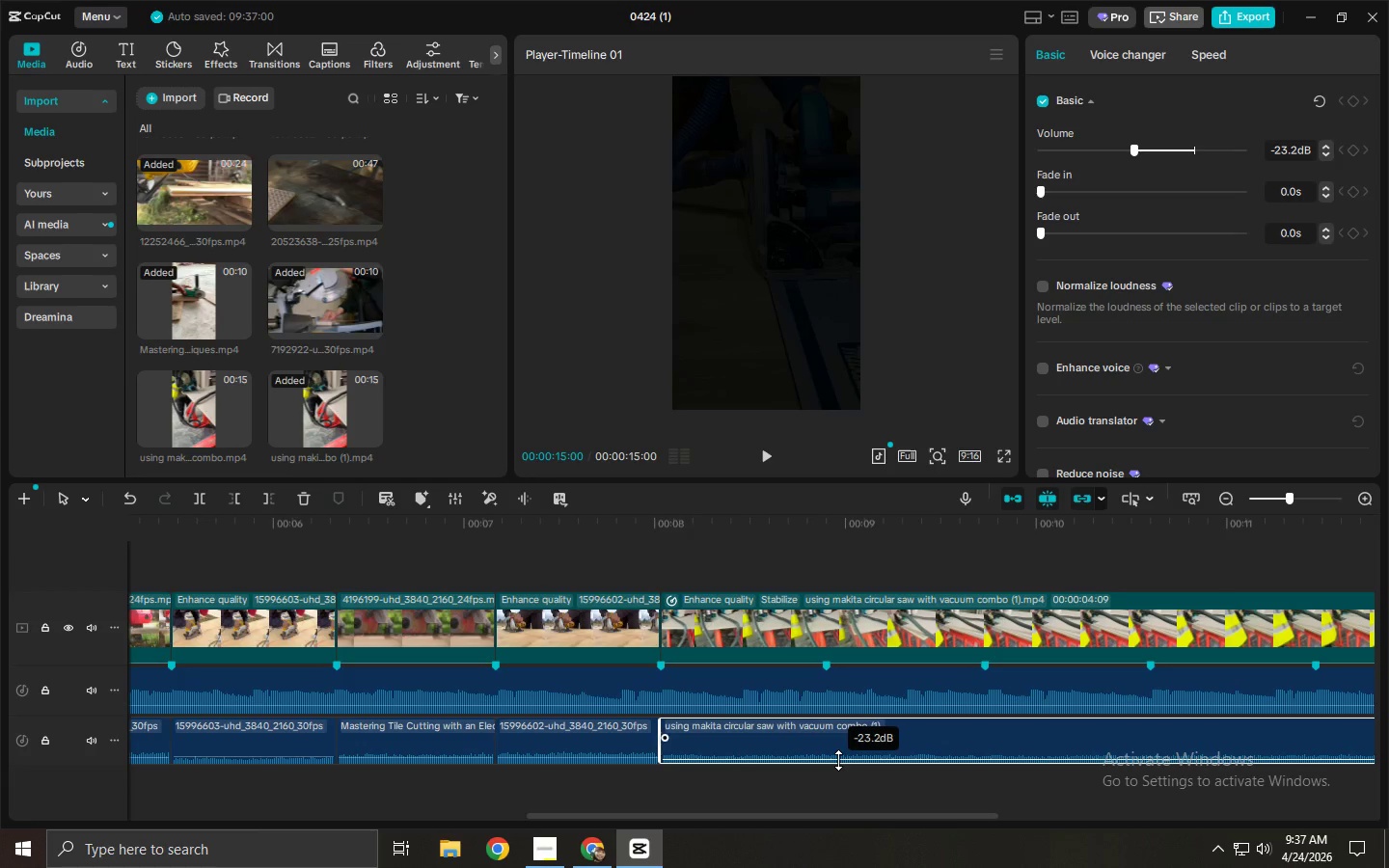 
left_click_drag(start_coordinate=[567, 783], to_coordinate=[870, 741])
 